 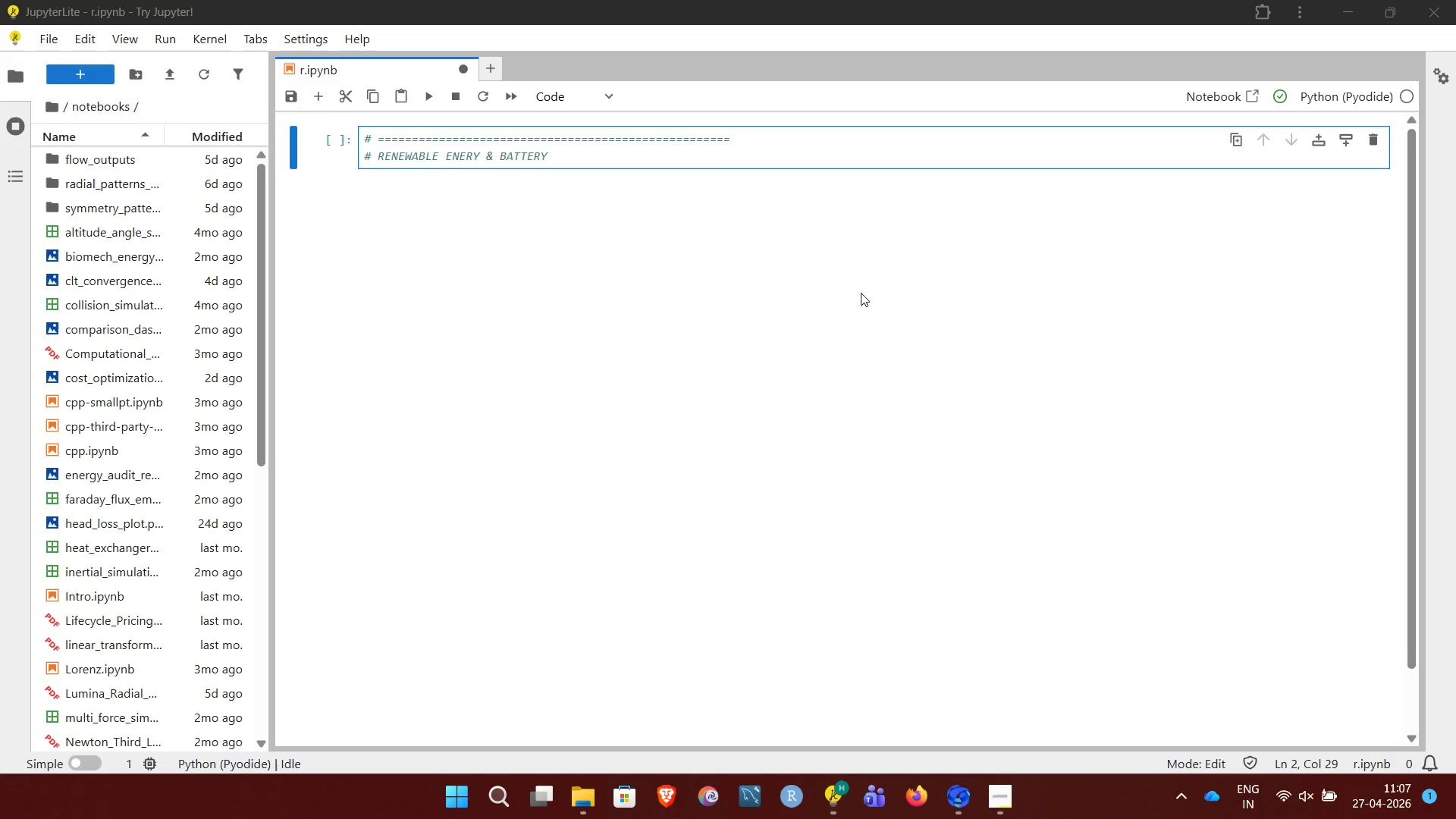 
type(storage optimization - artisan workshop)
 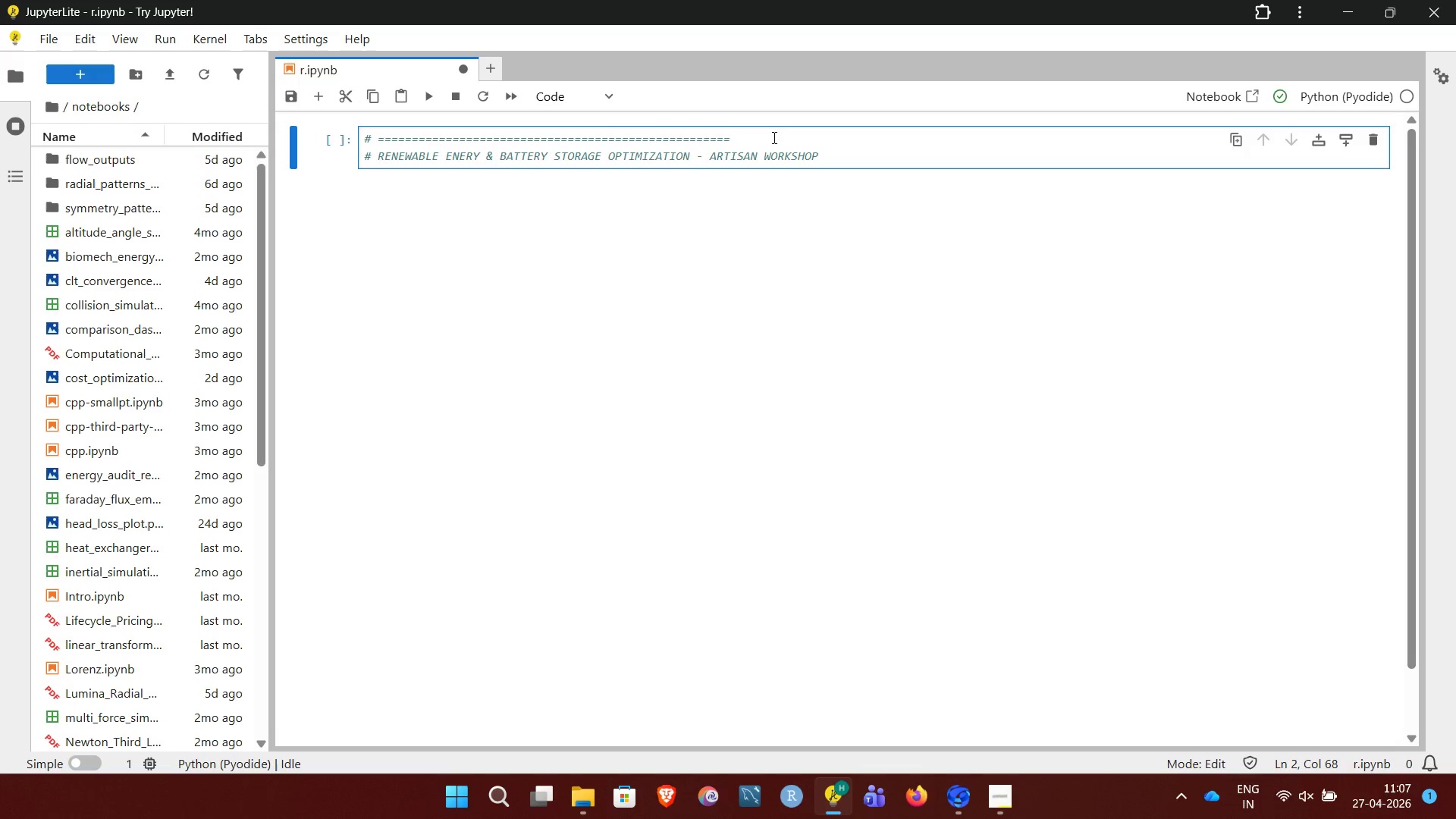 
left_click([770, 138])
 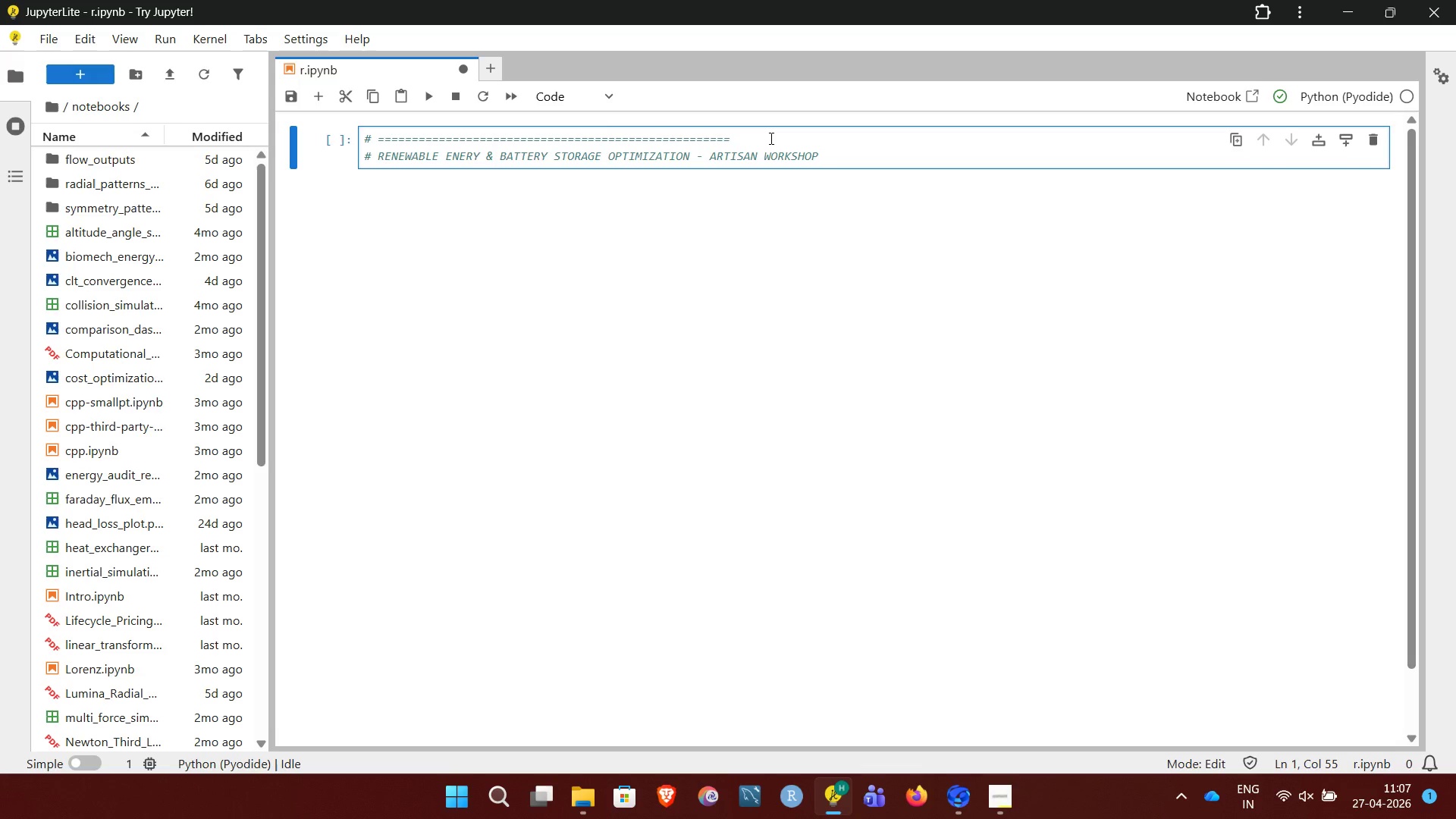 
hold_key(key=Equal, duration=0.75)
 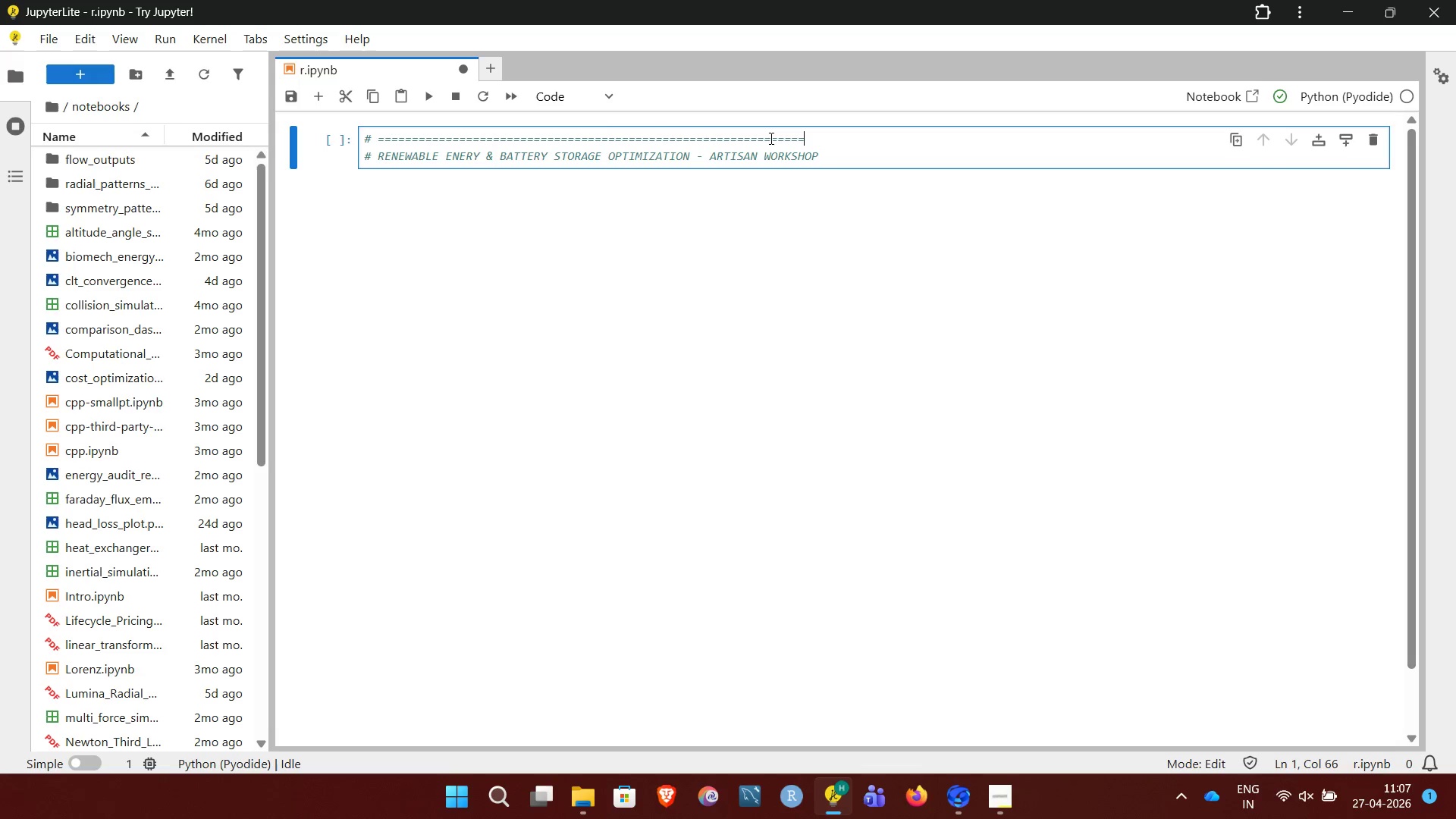 
key(Equal)
 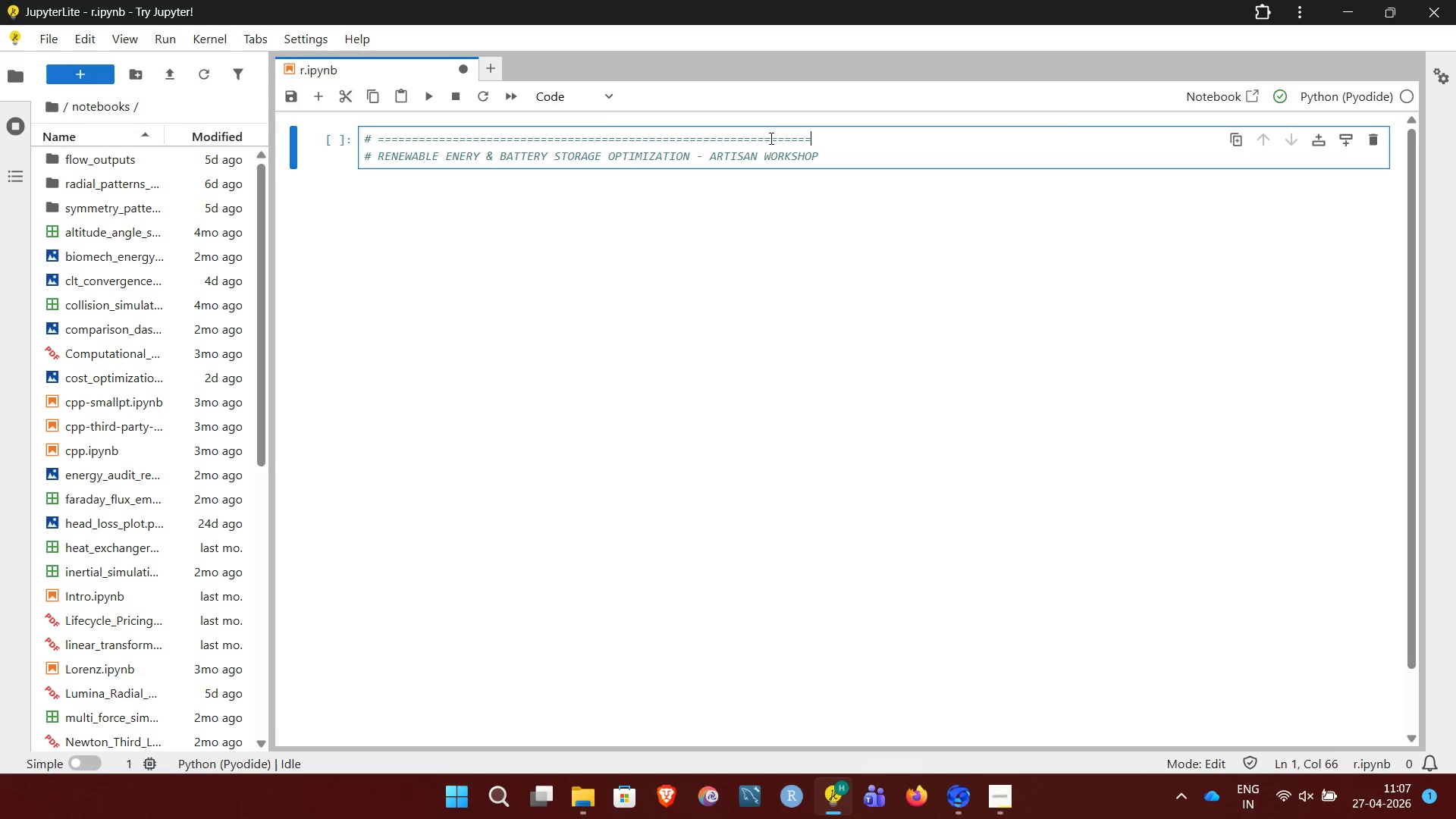 
key(Equal)
 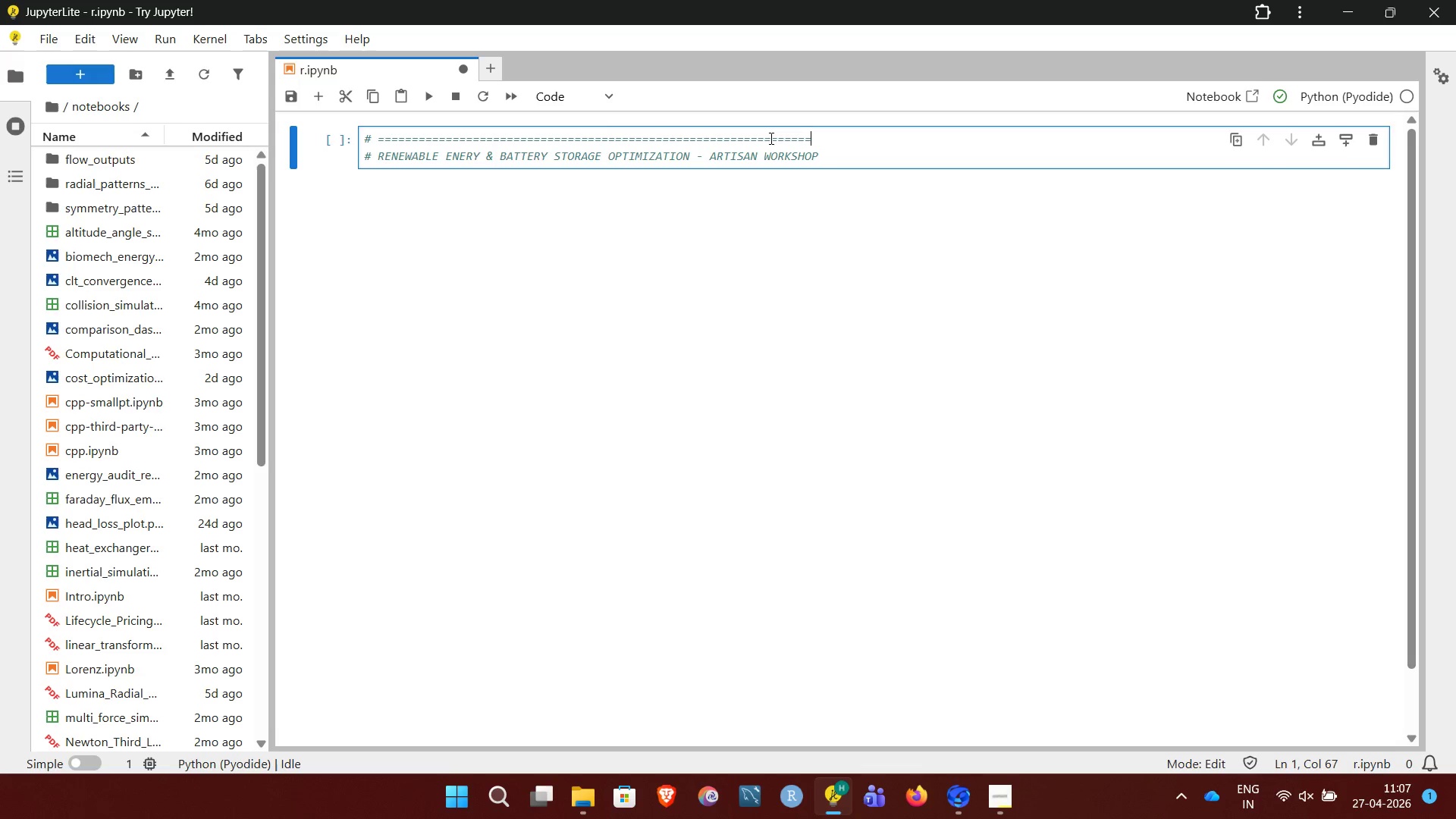 
key(Equal)
 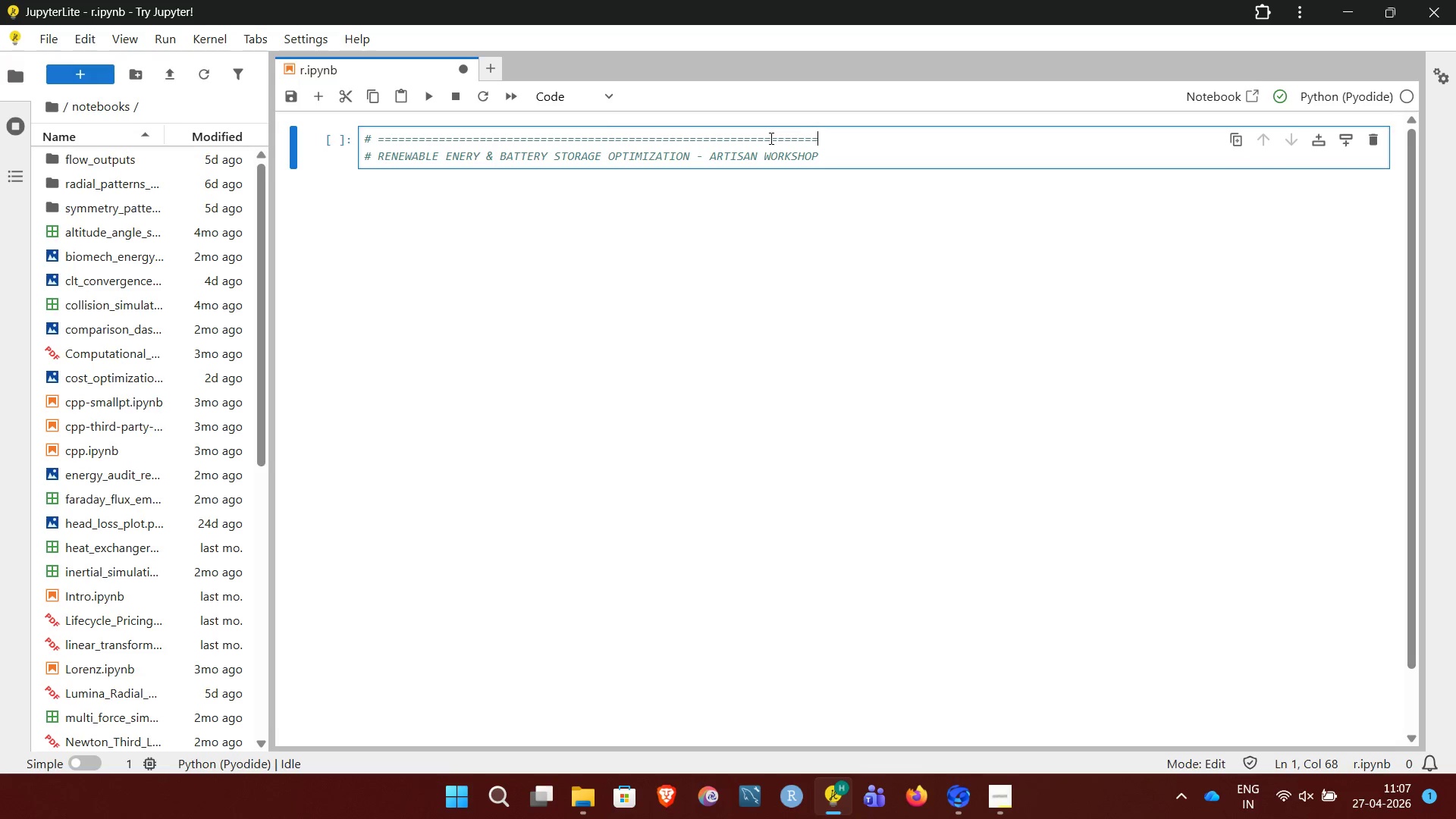 
key(Equal)
 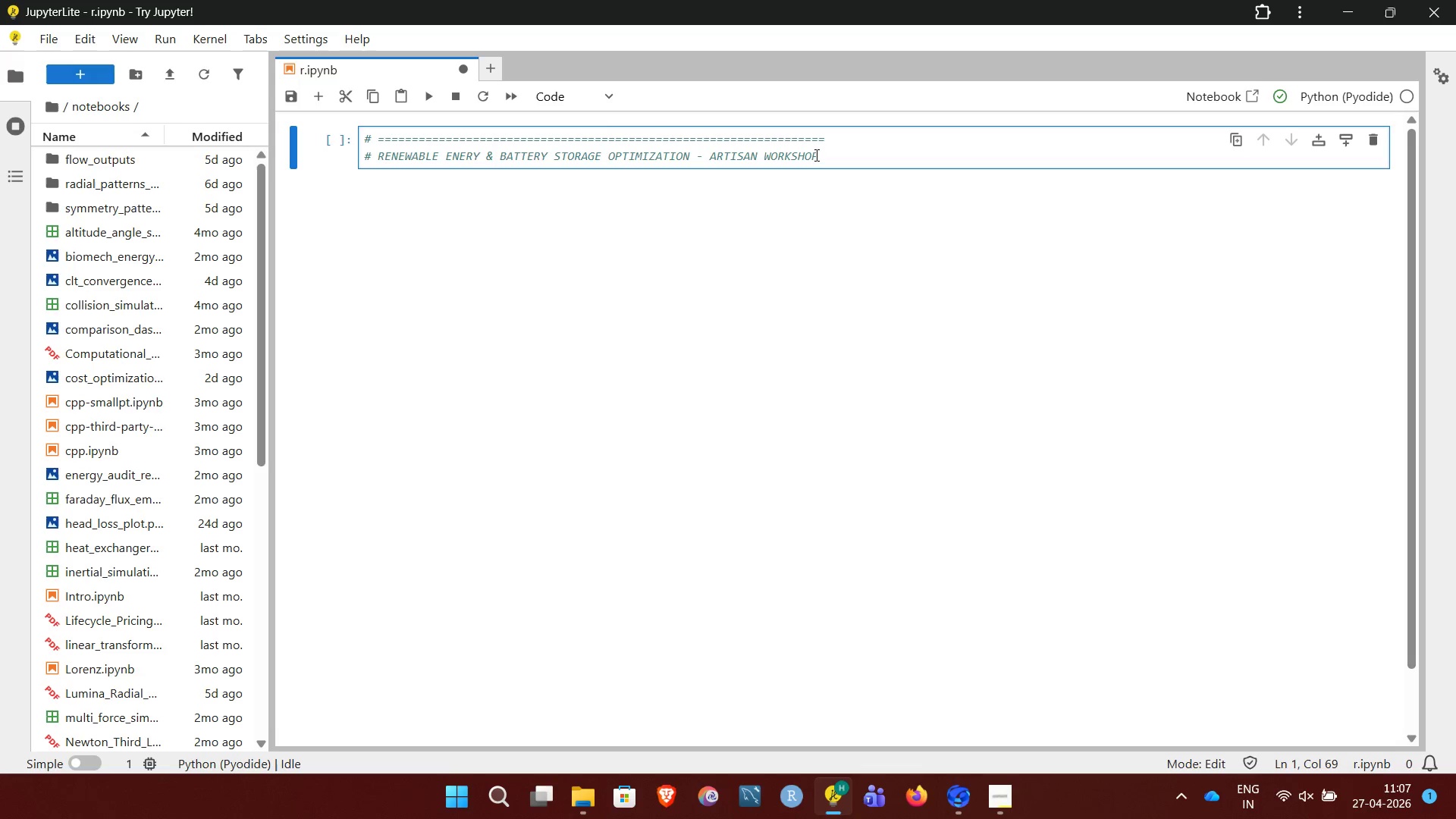 
left_click([819, 157])
 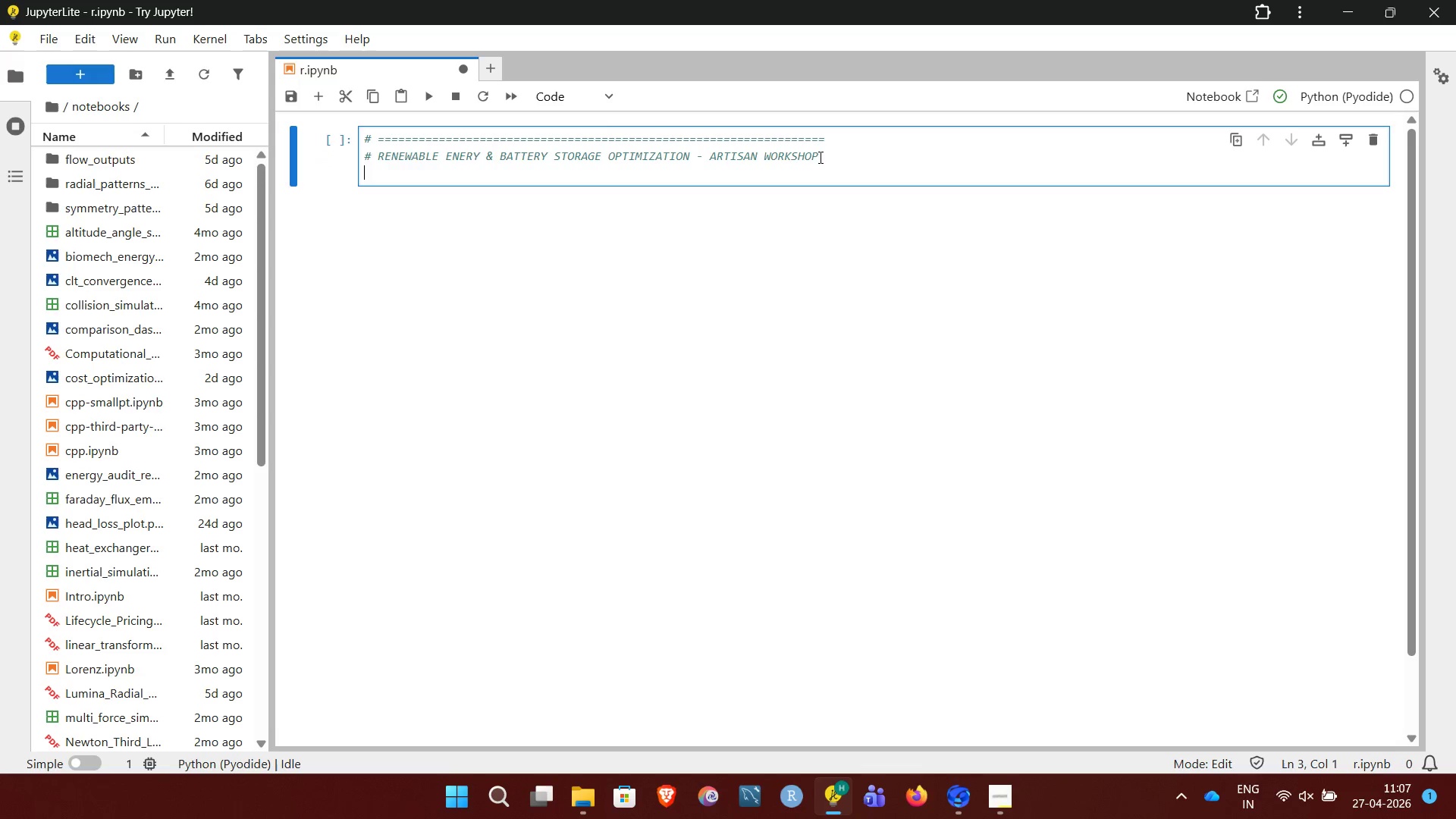 
key(Enter)
 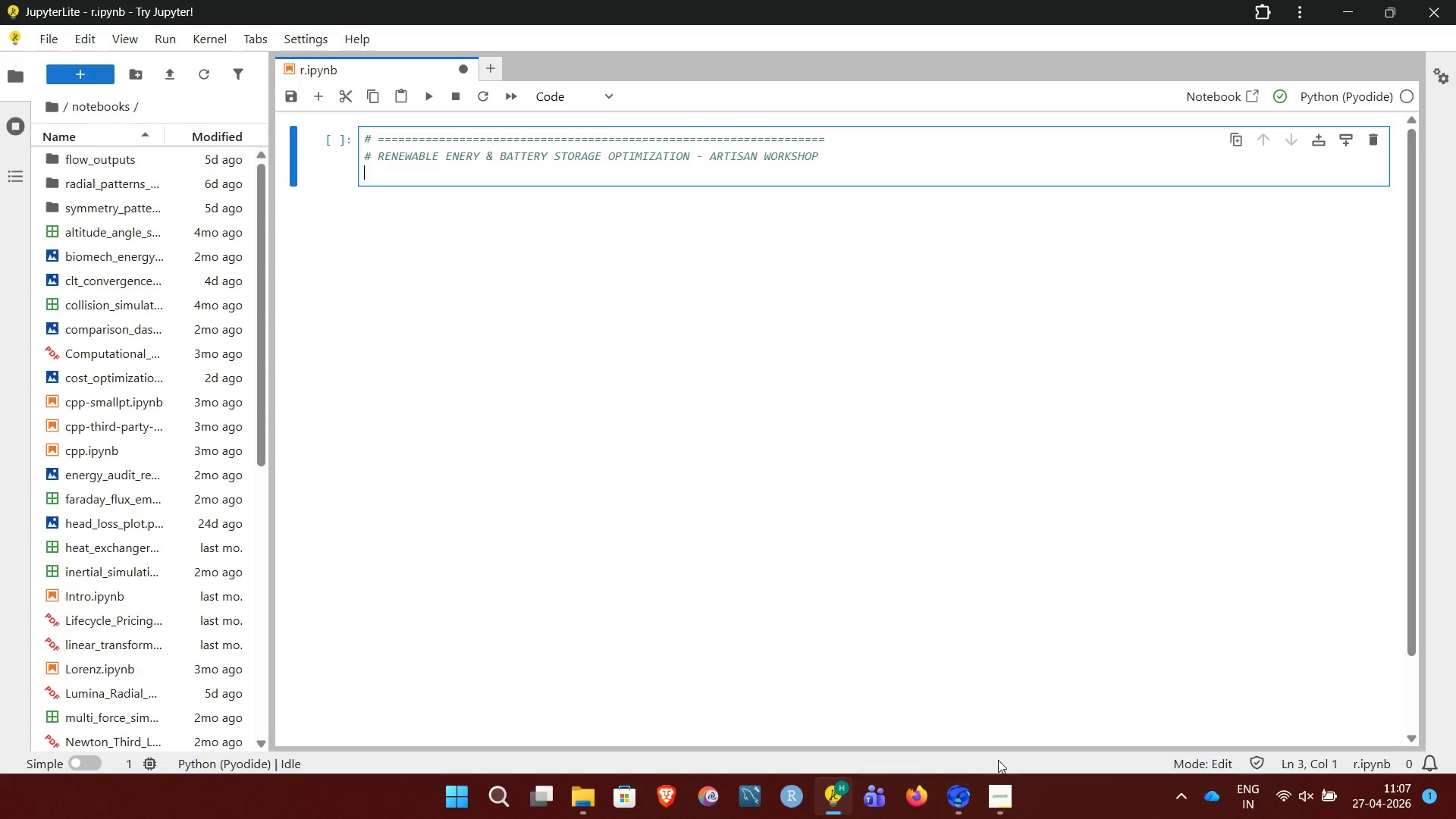 
left_click([1010, 783])
 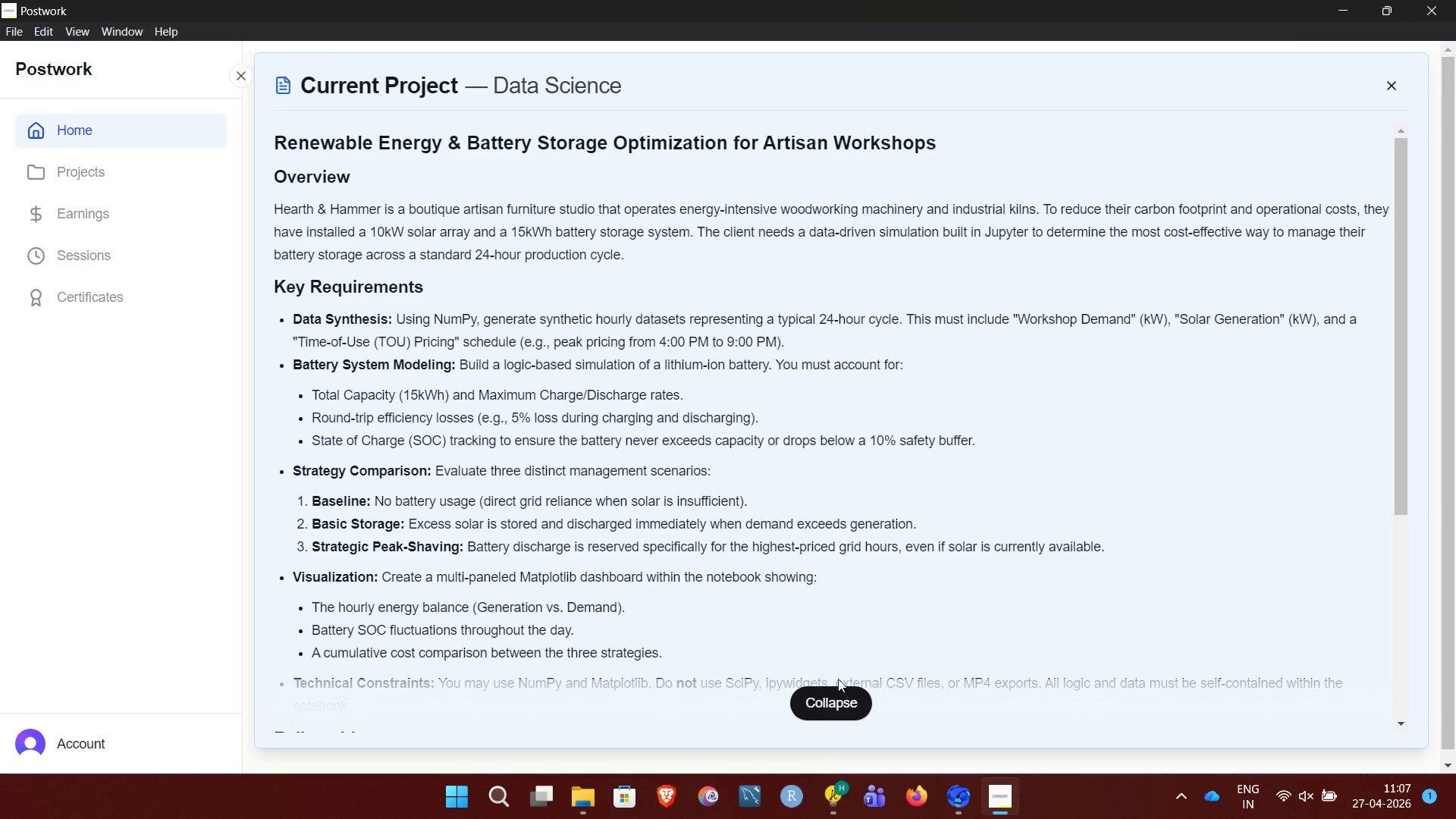 
left_click([823, 805])
 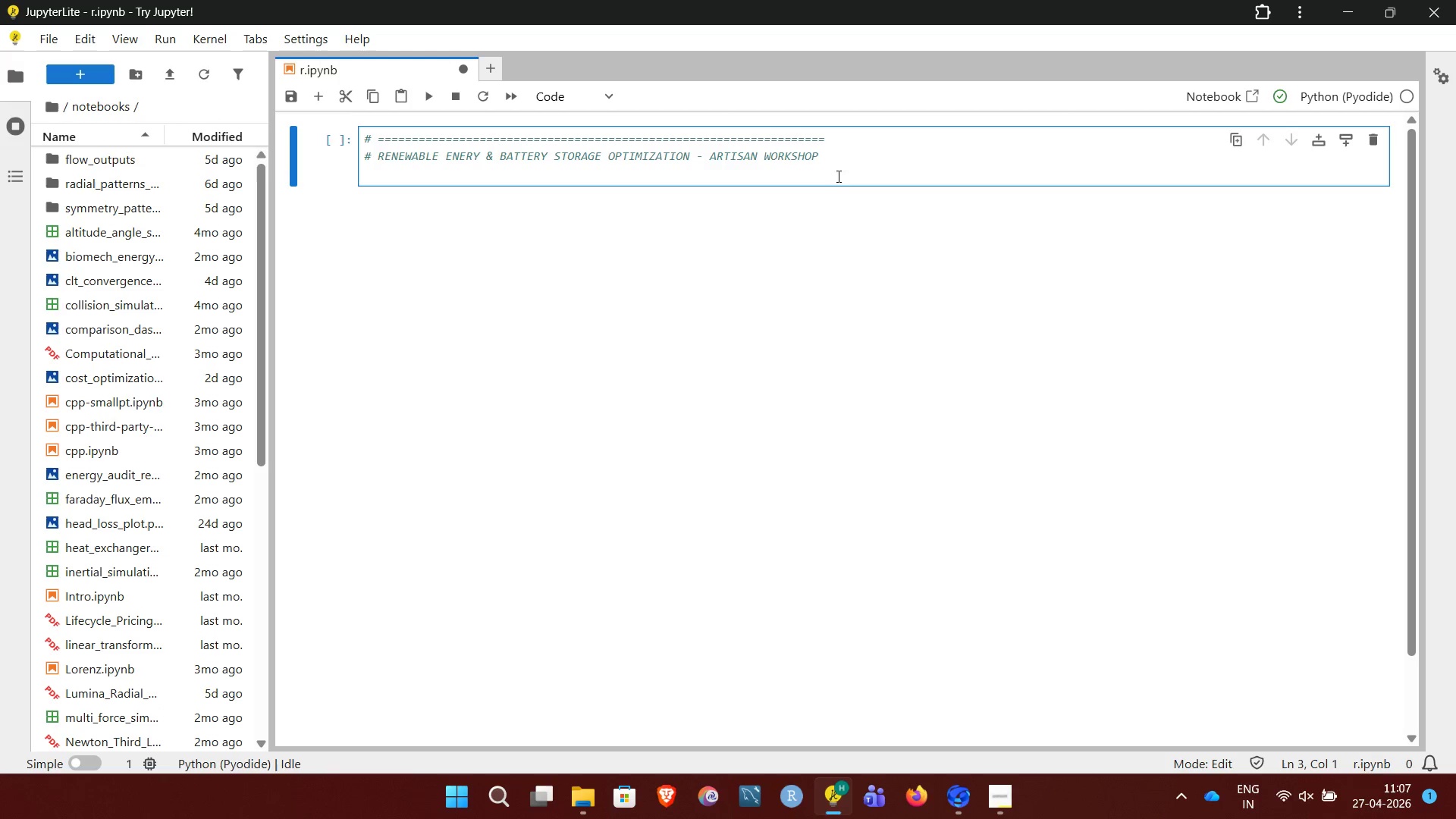 
left_click([830, 162])
 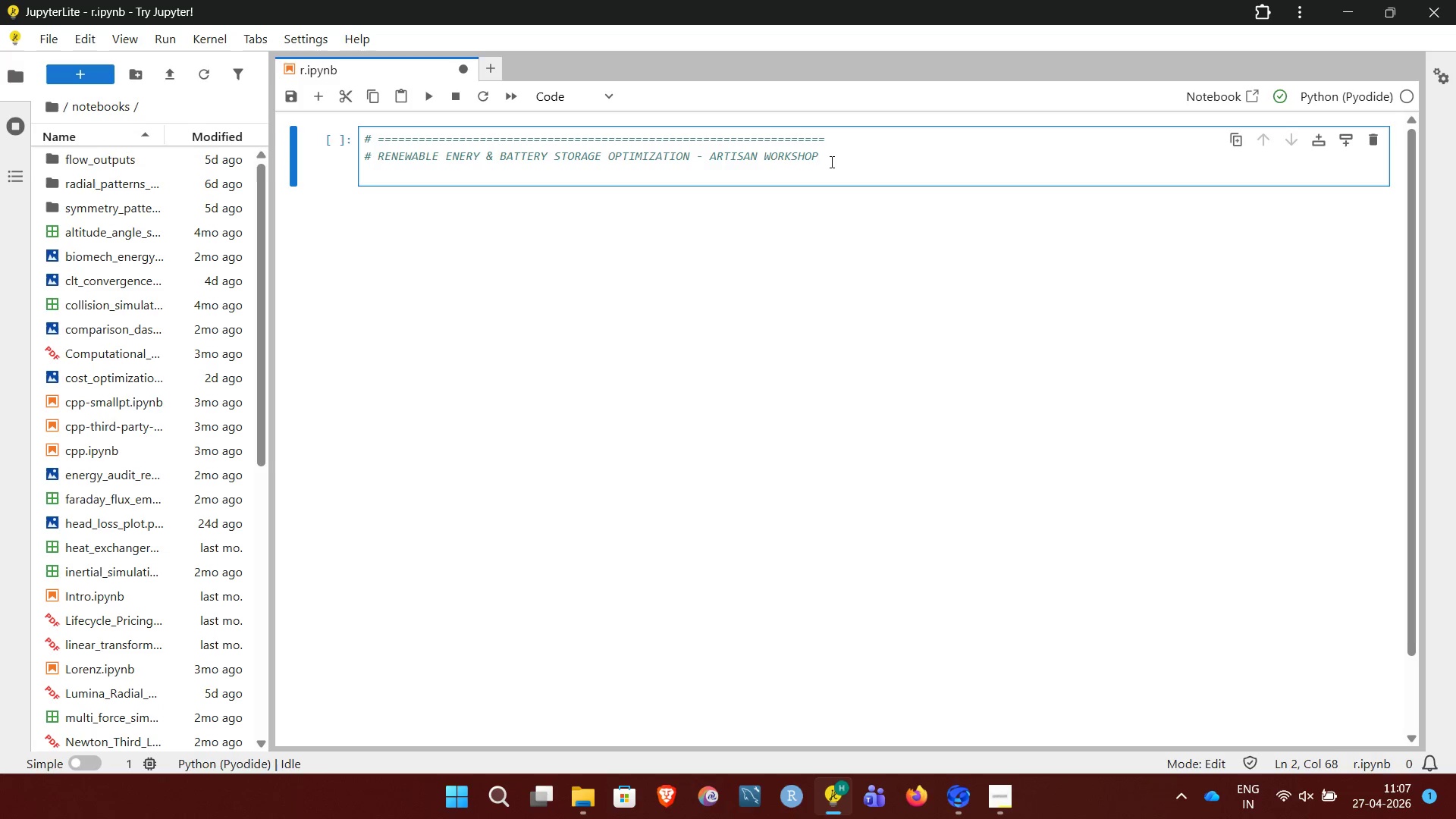 
key(S)
 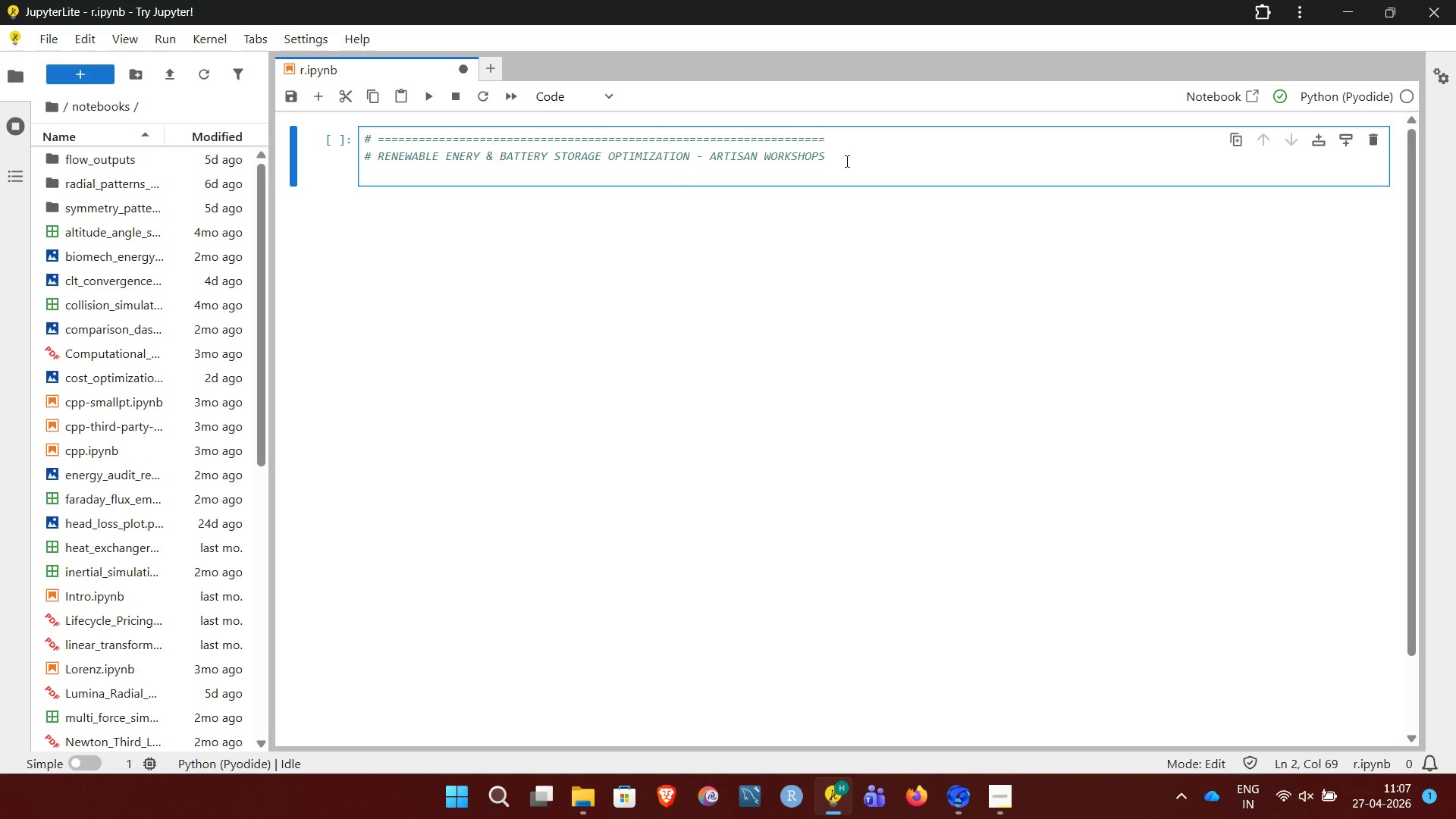 
key(Enter)
 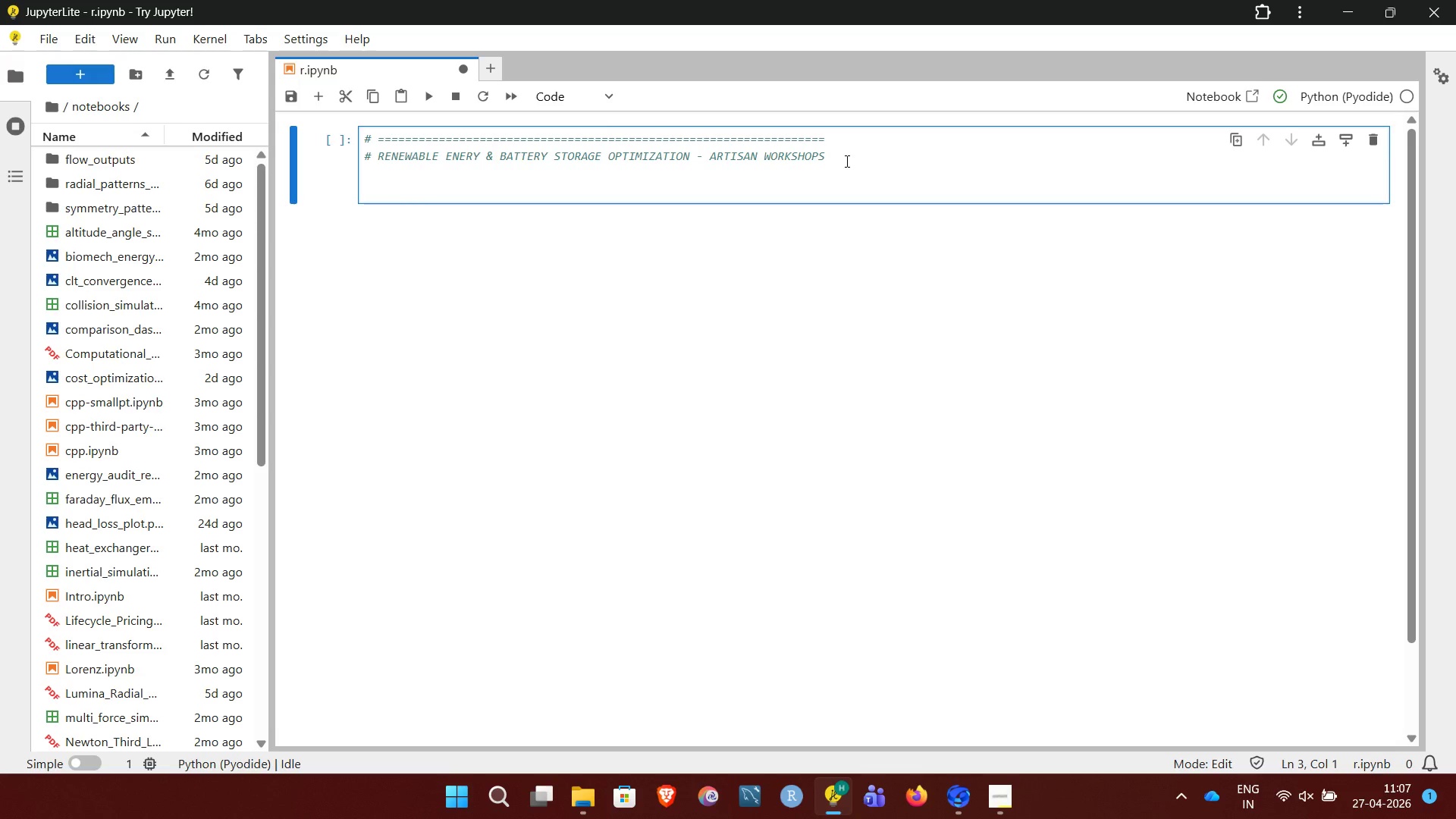 
hold_key(key=ShiftLeft, duration=0.34)
 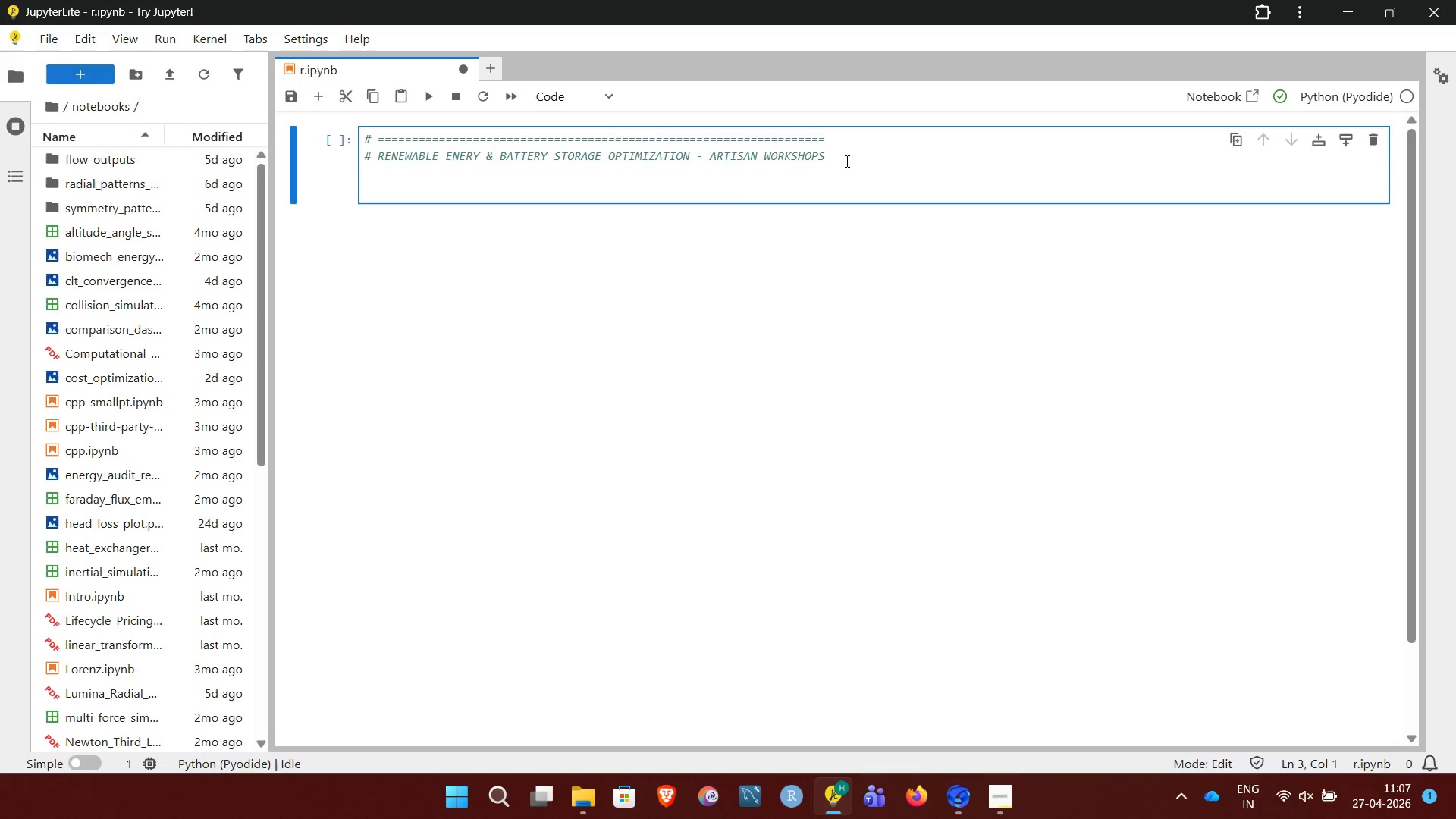 
key(Shift+3)
 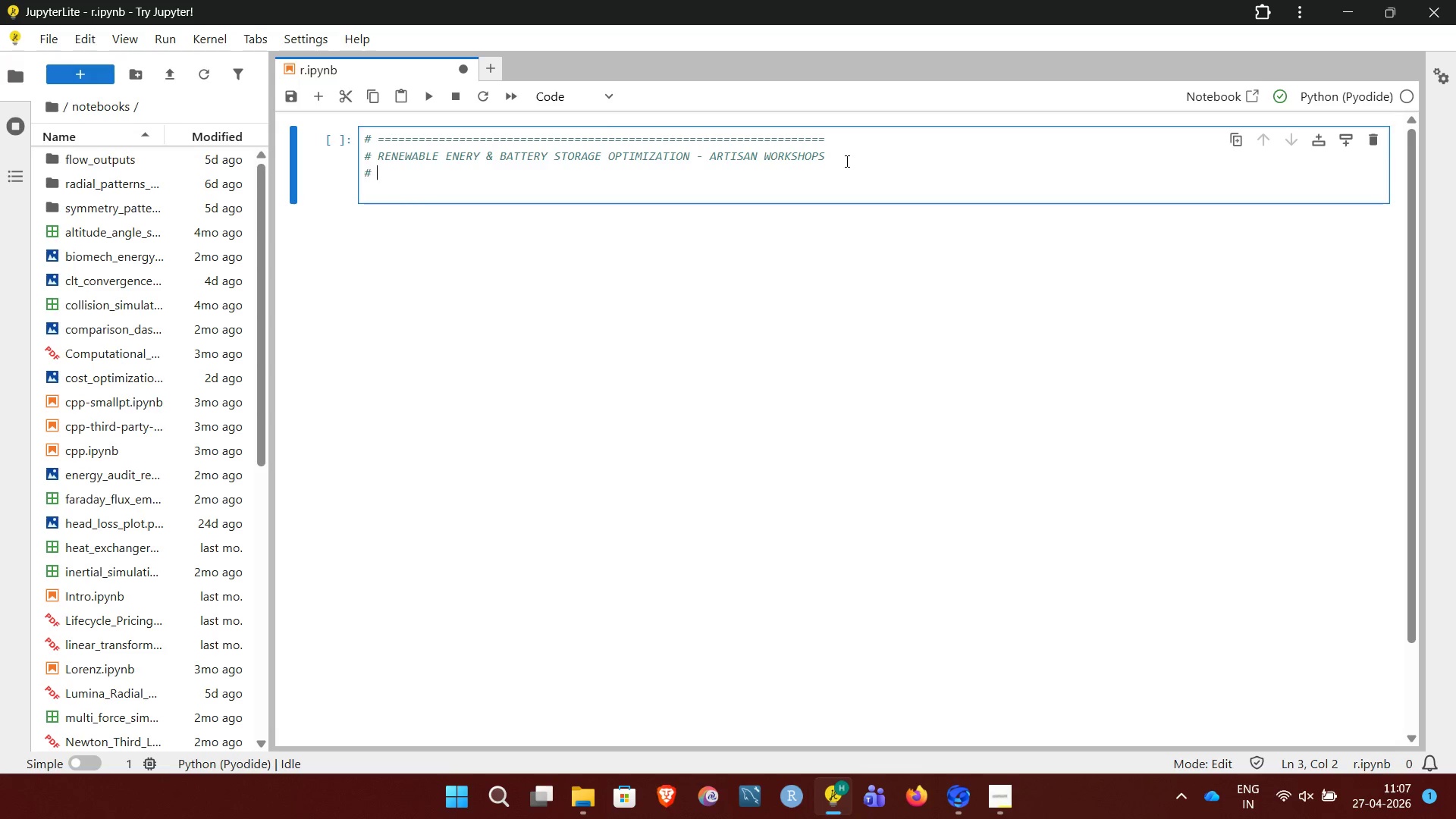 
key(Space)
 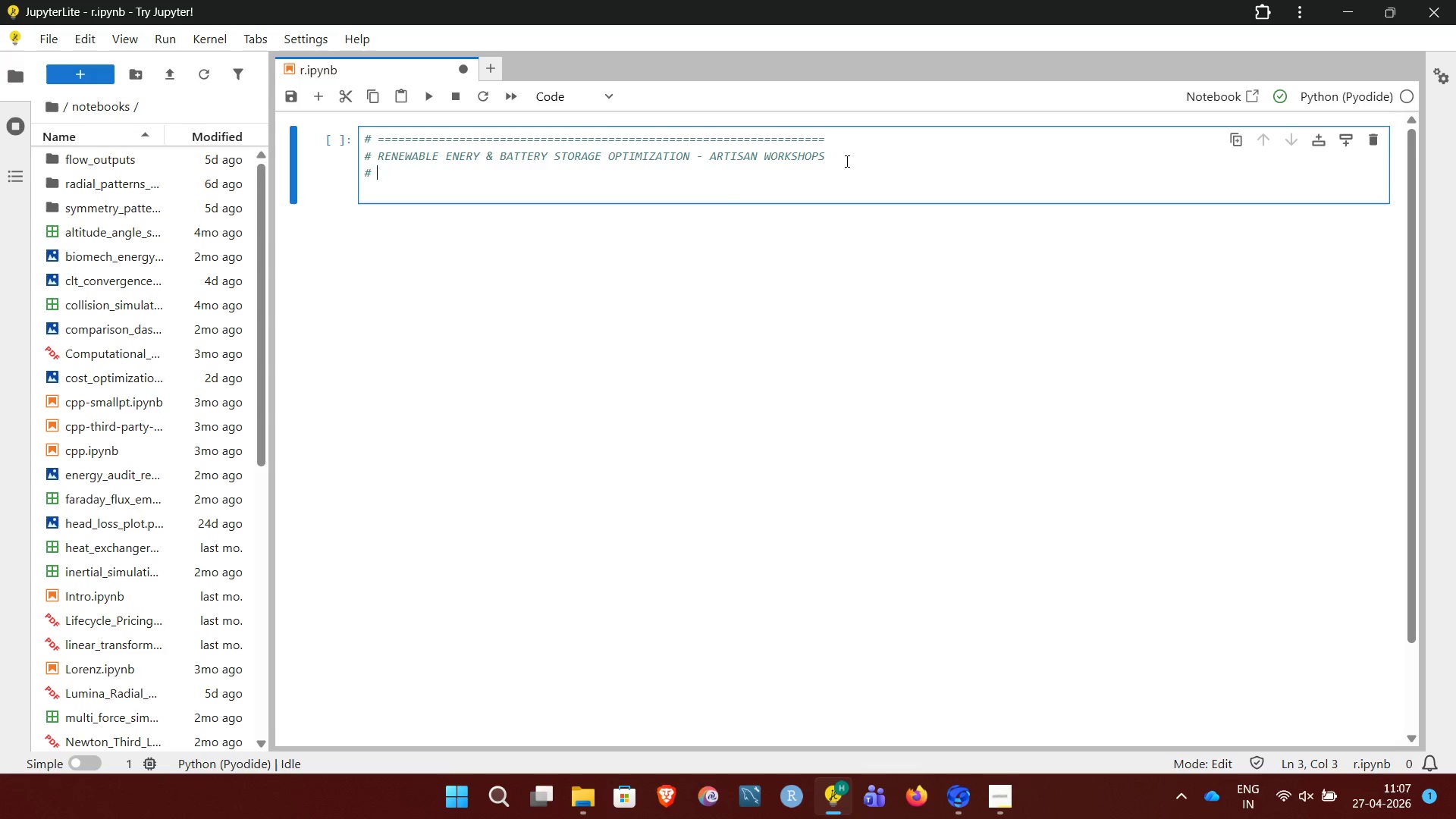 
hold_key(key=Equal, duration=1.51)
 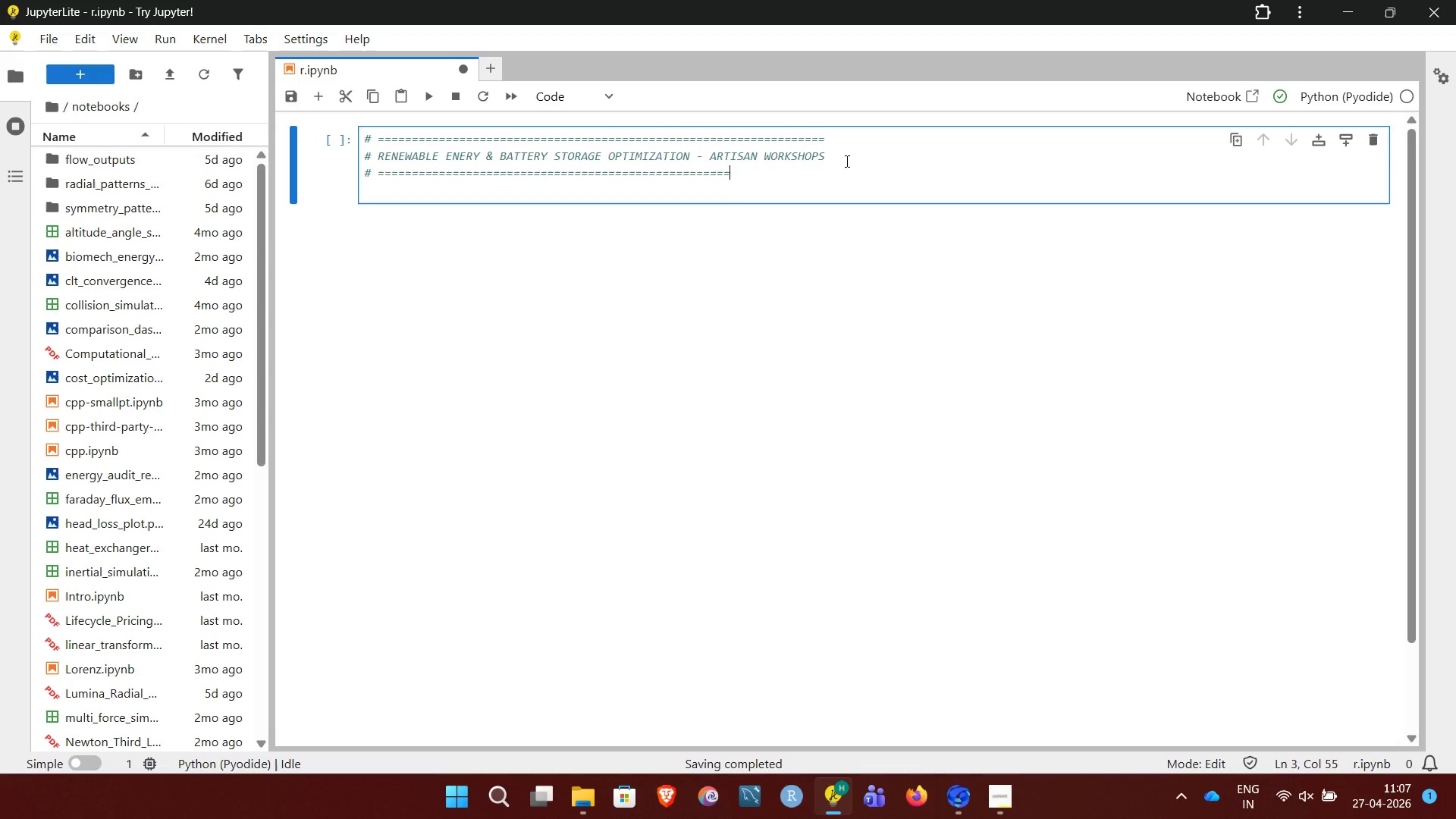 
hold_key(key=Equal, duration=0.89)
 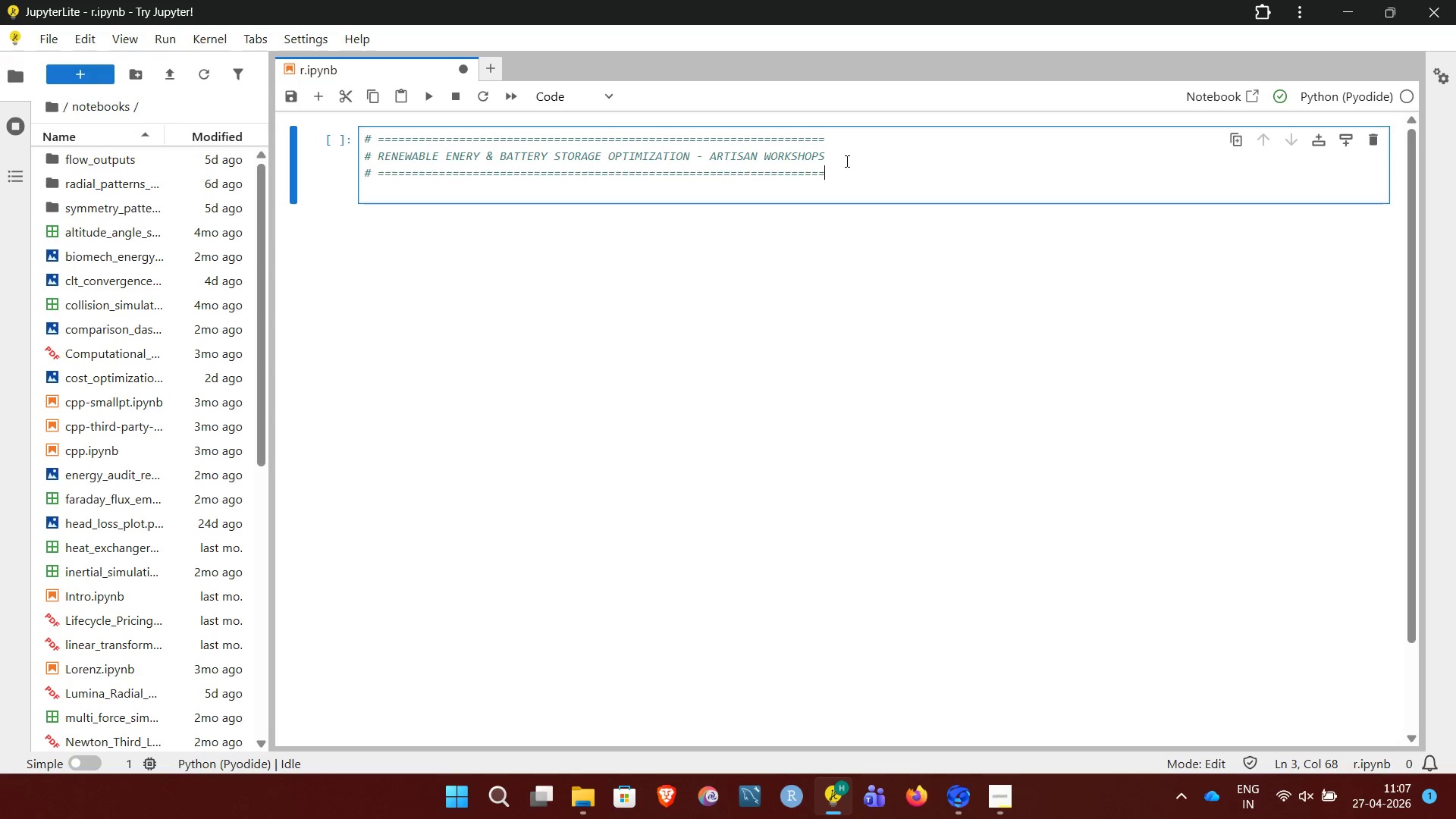 
key(Equal)
 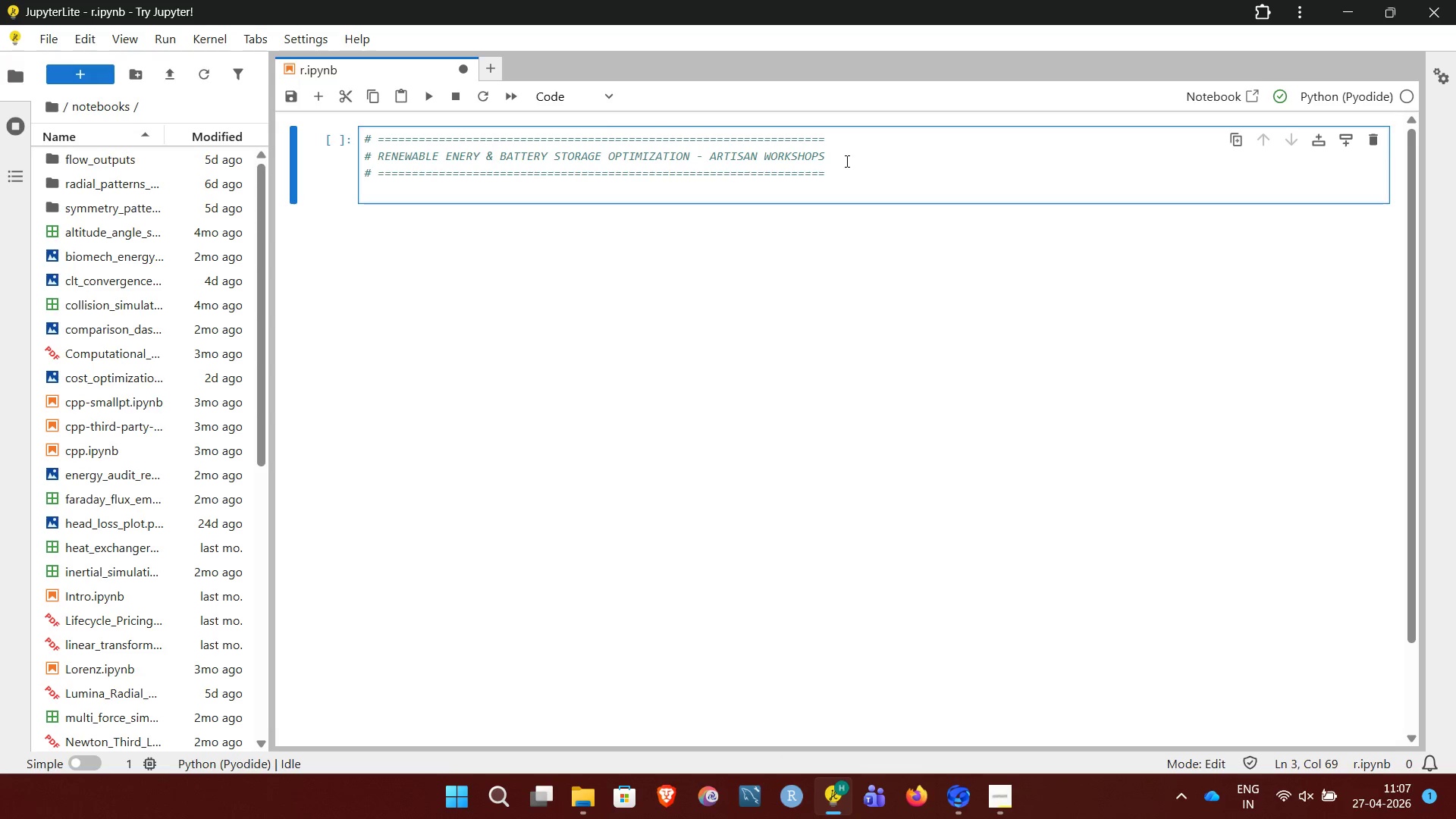 
key(Enter)
 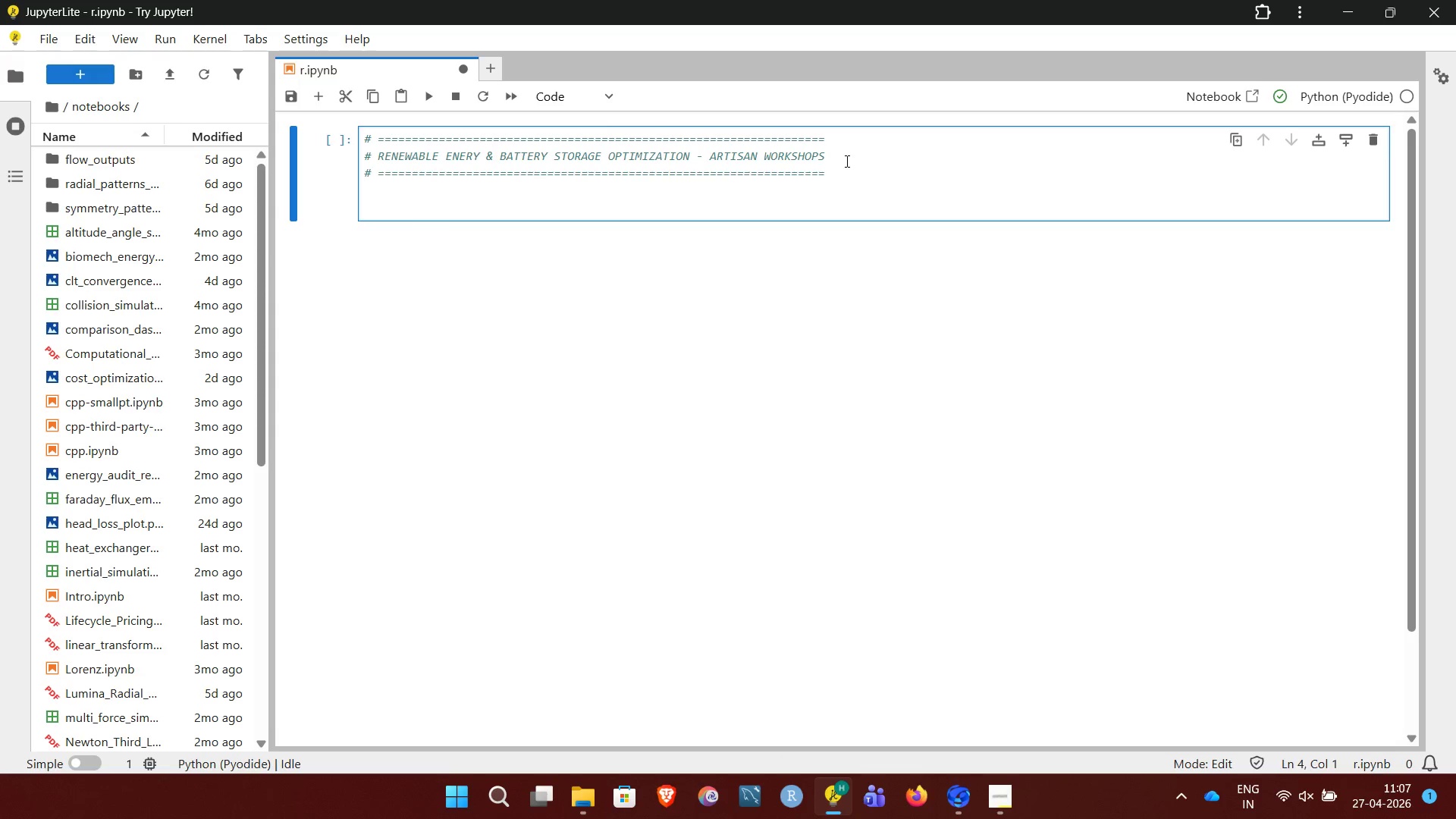 
key(Backspace)
 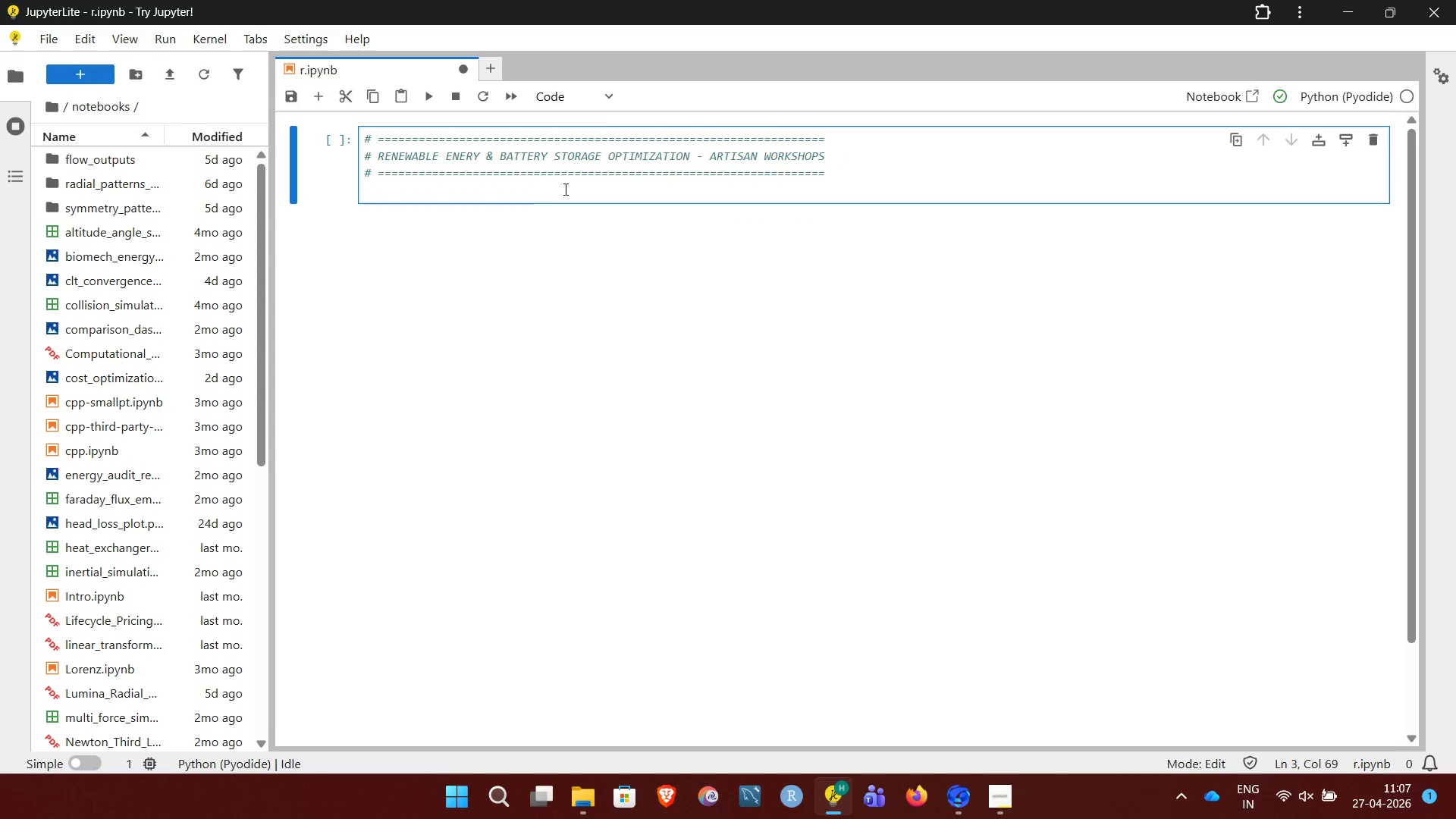 
left_click([563, 191])
 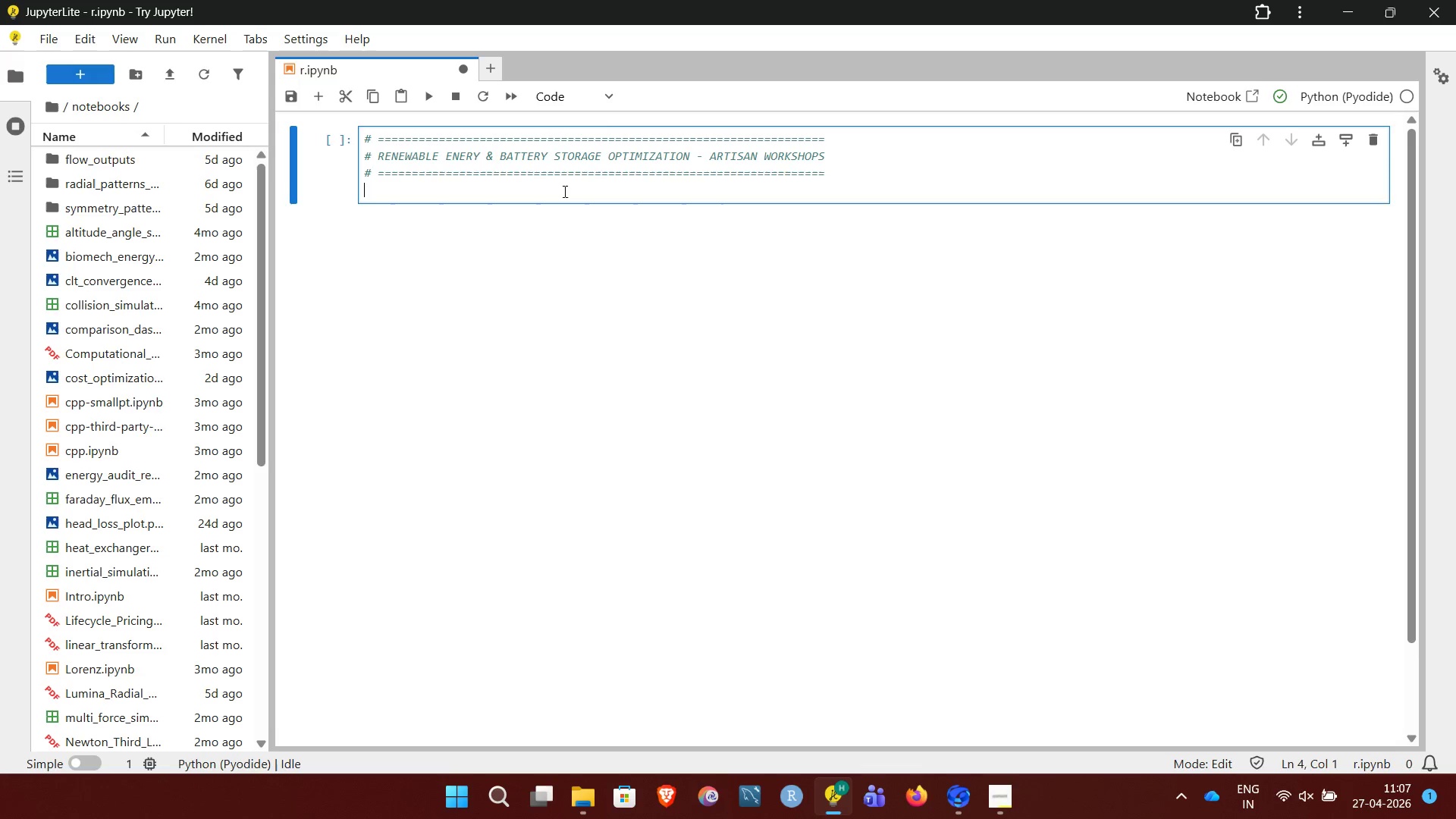 
key(Backspace)
 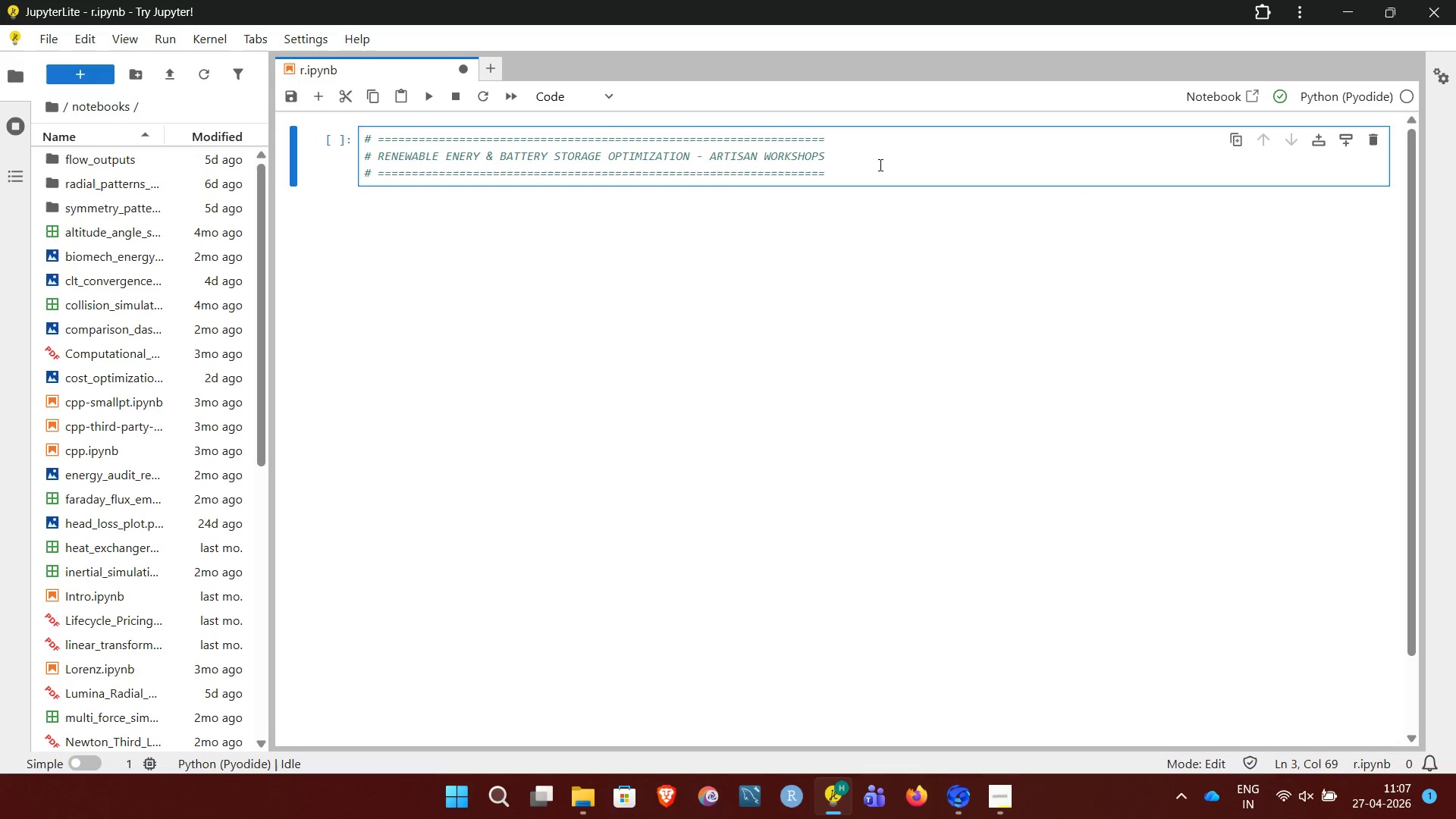 
key(Shift+Enter)
 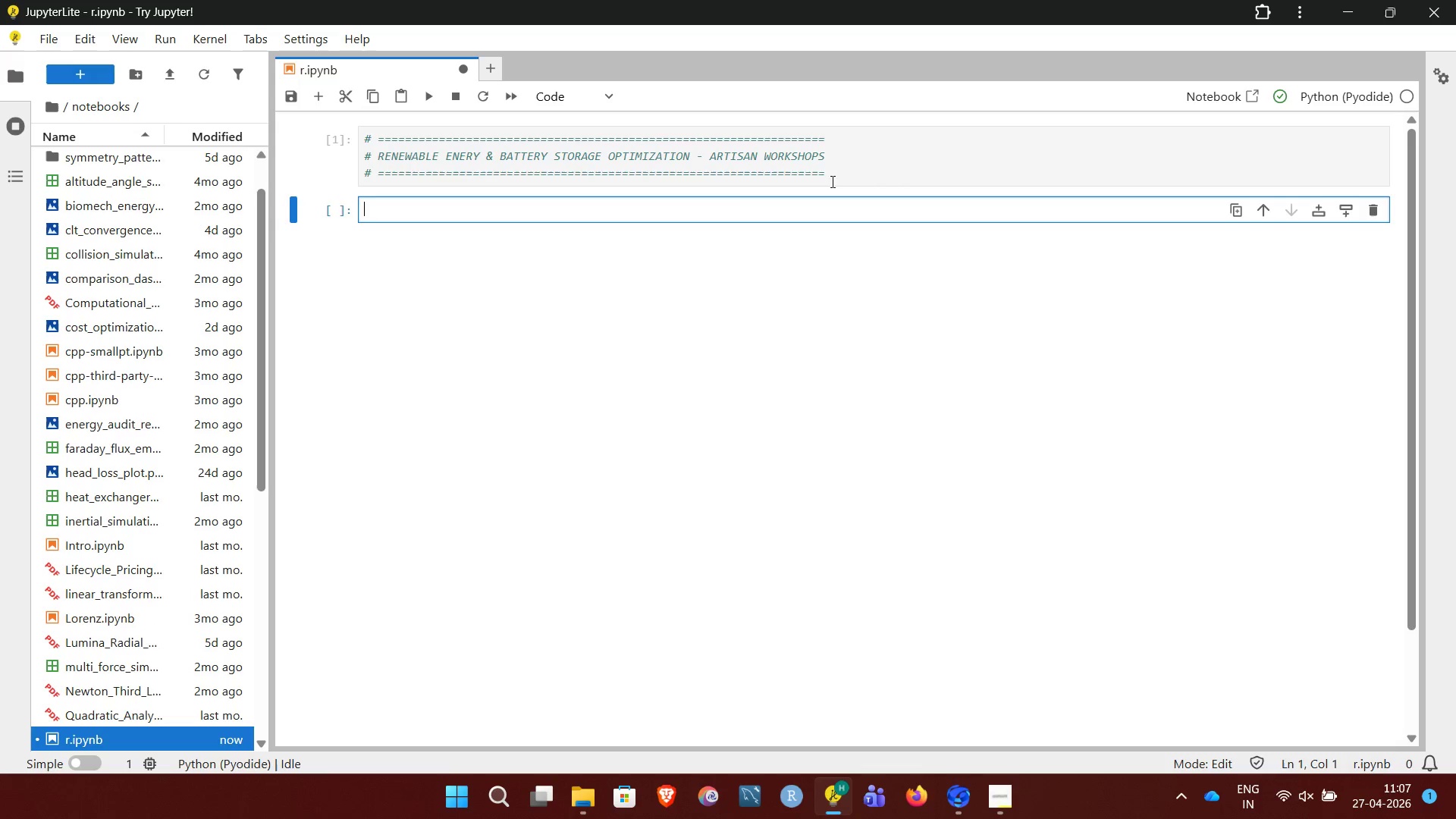 
left_click([778, 207])
 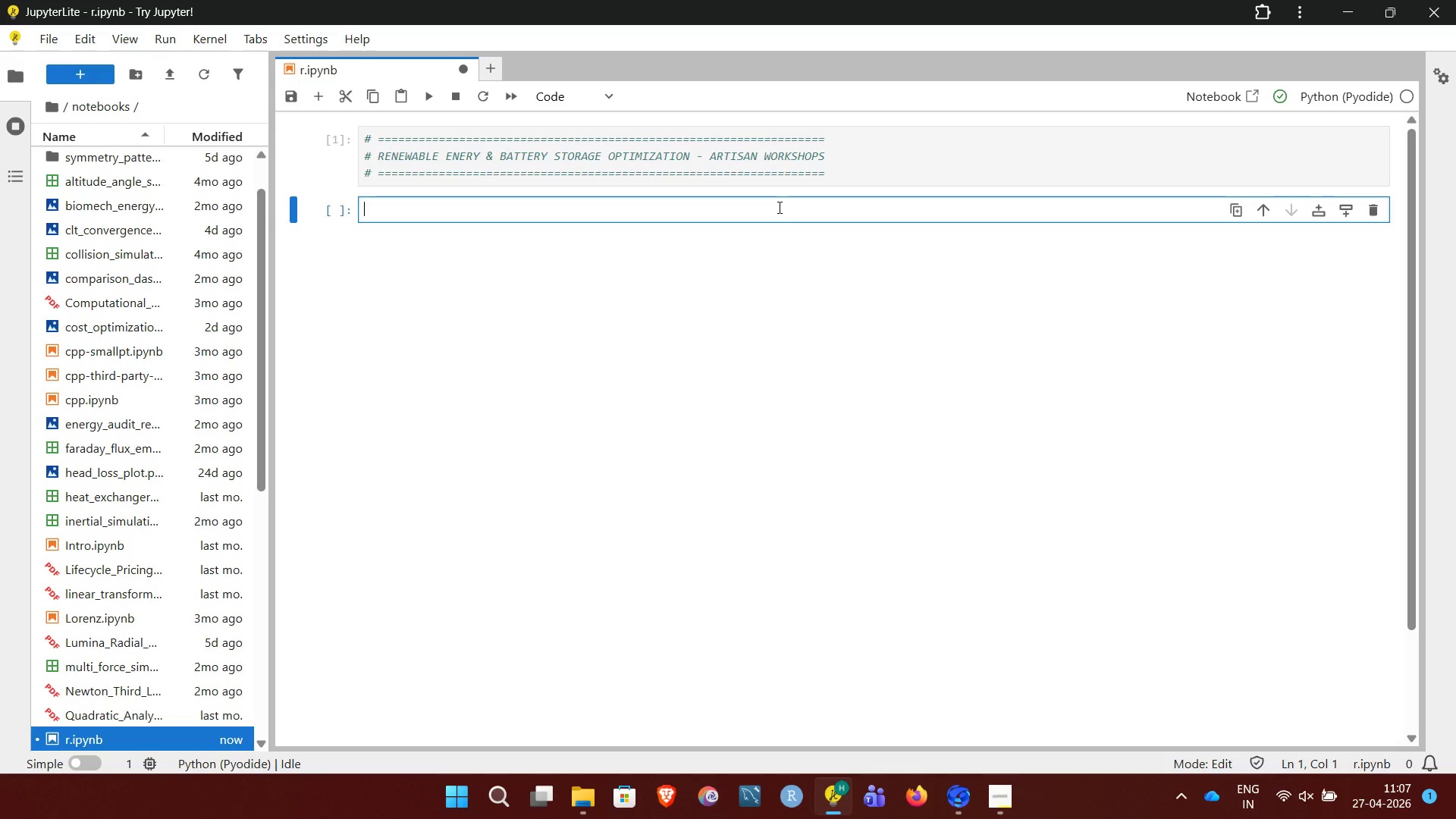 
key(Shift+3)
 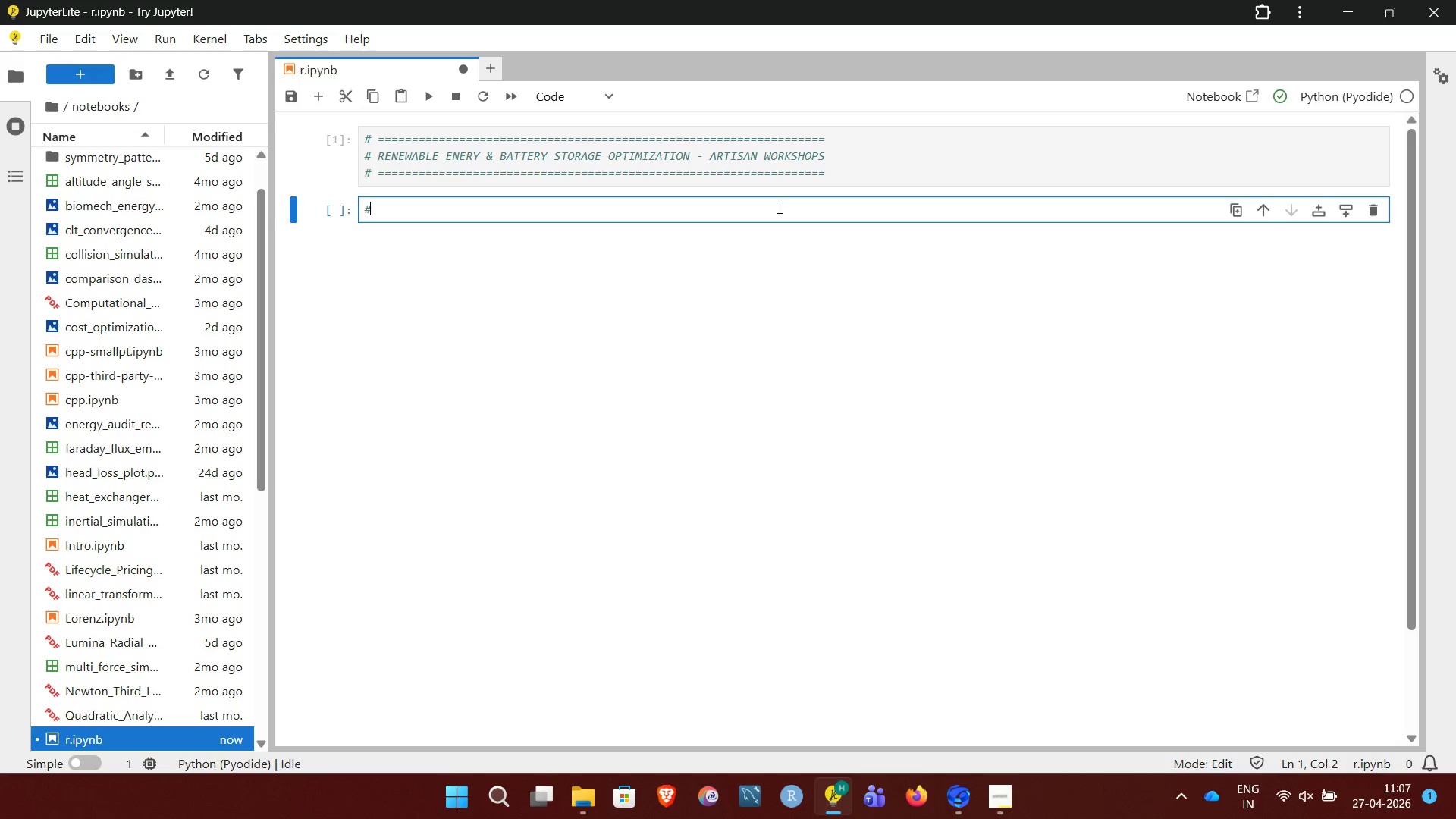 
key(Space)
 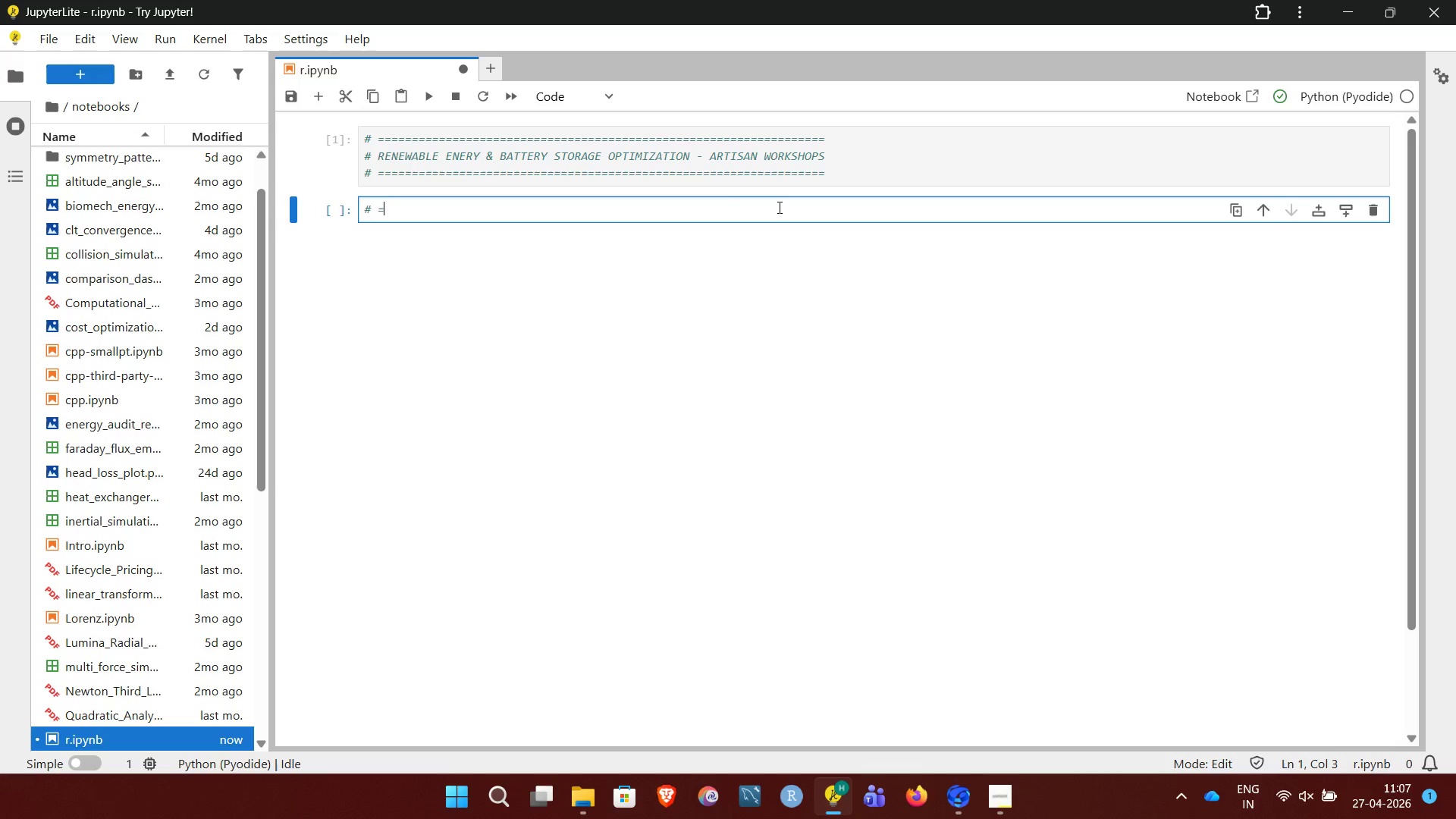 
hold_key(key=Equal, duration=1.5)
 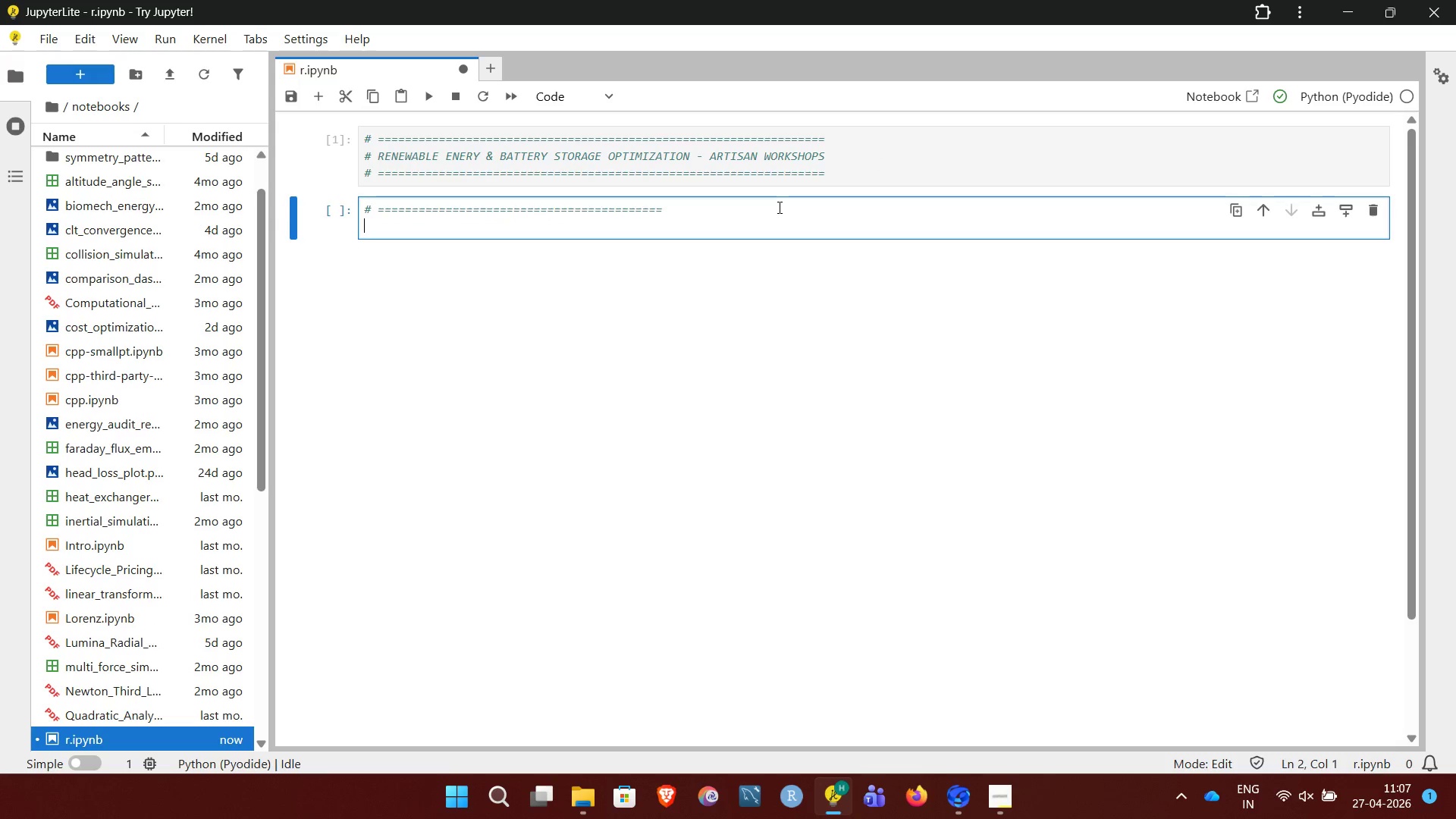 
key(Equal)
 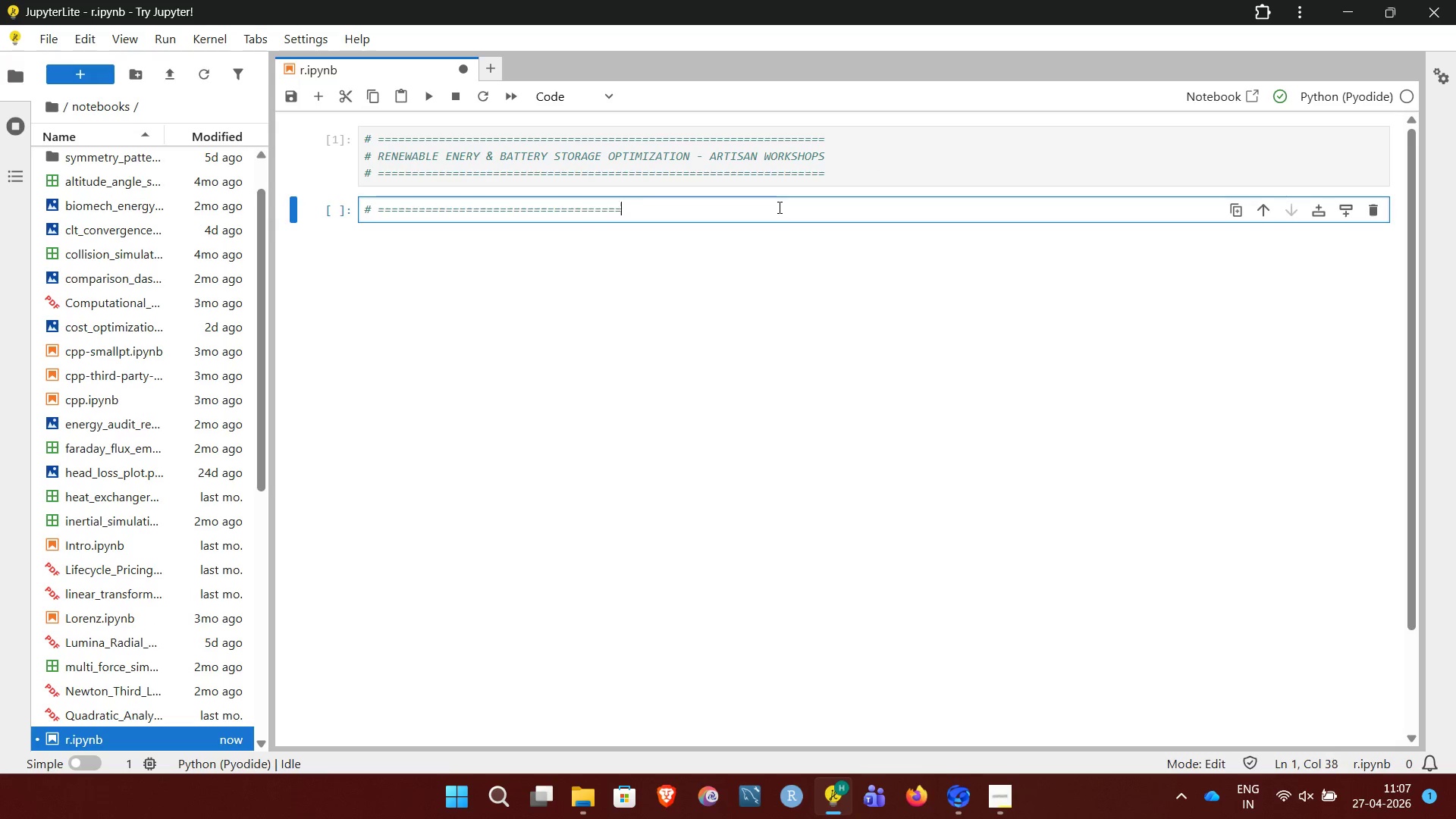 
key(Equal)
 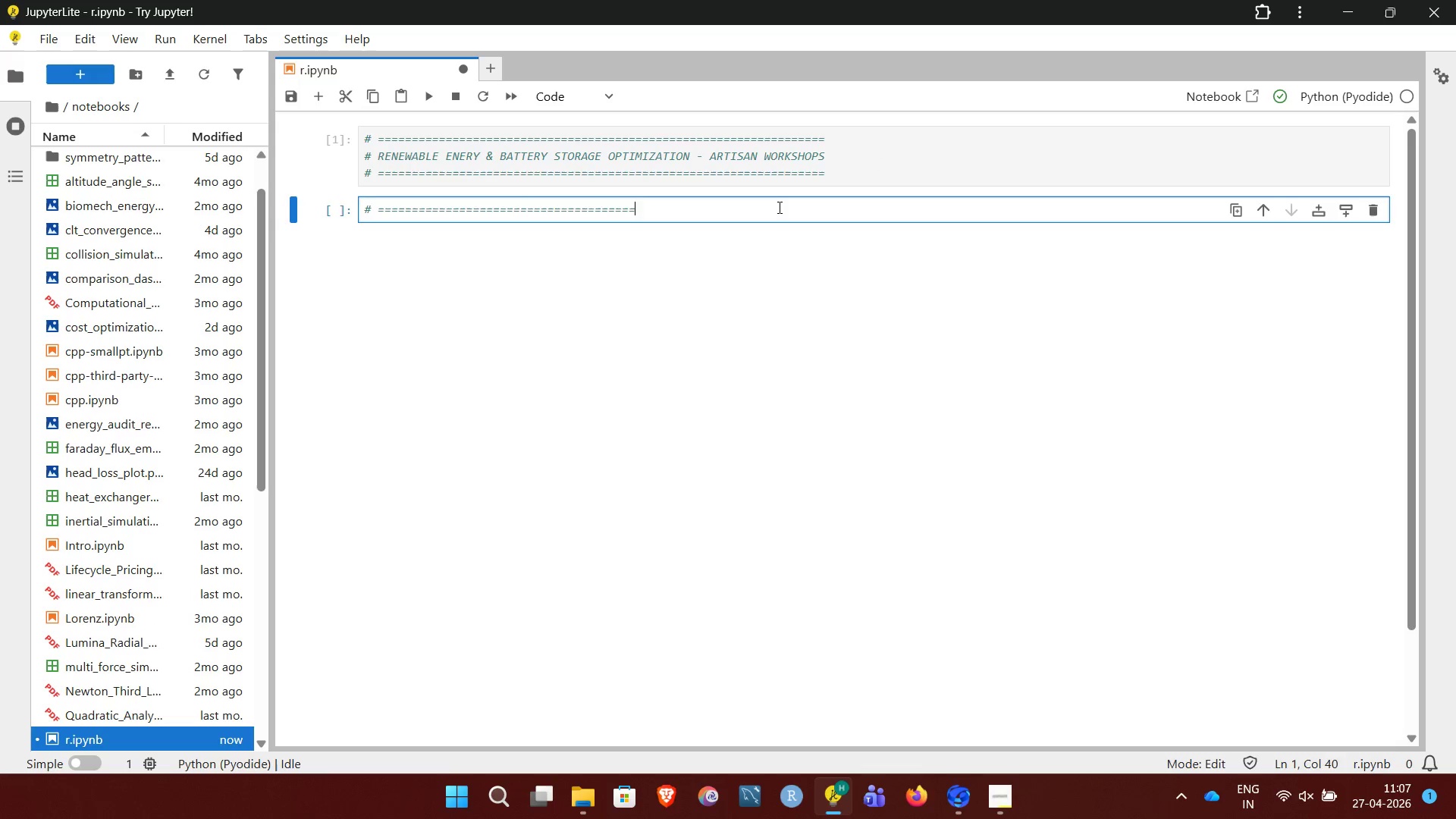 
key(Equal)
 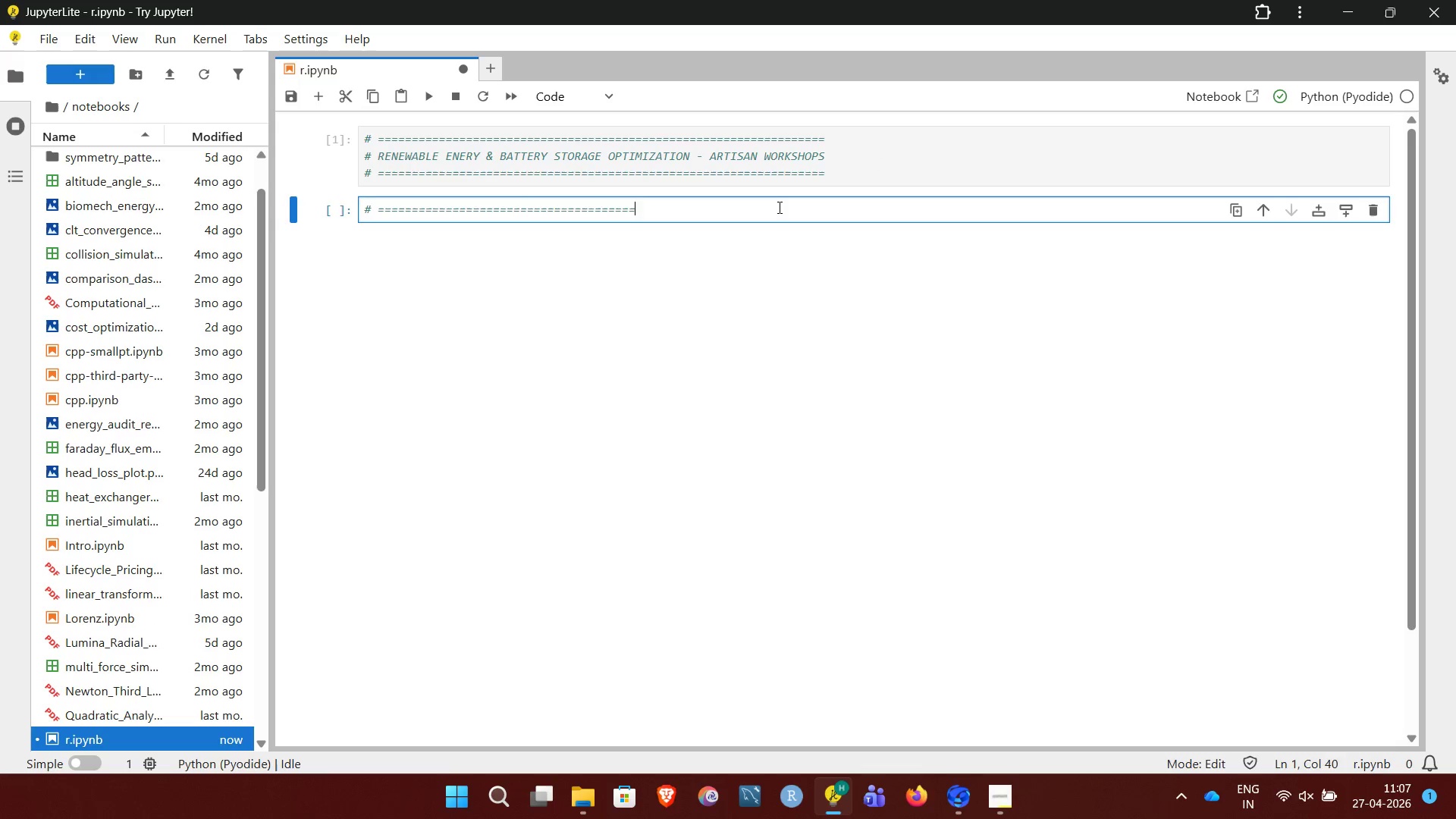 
key(Equal)
 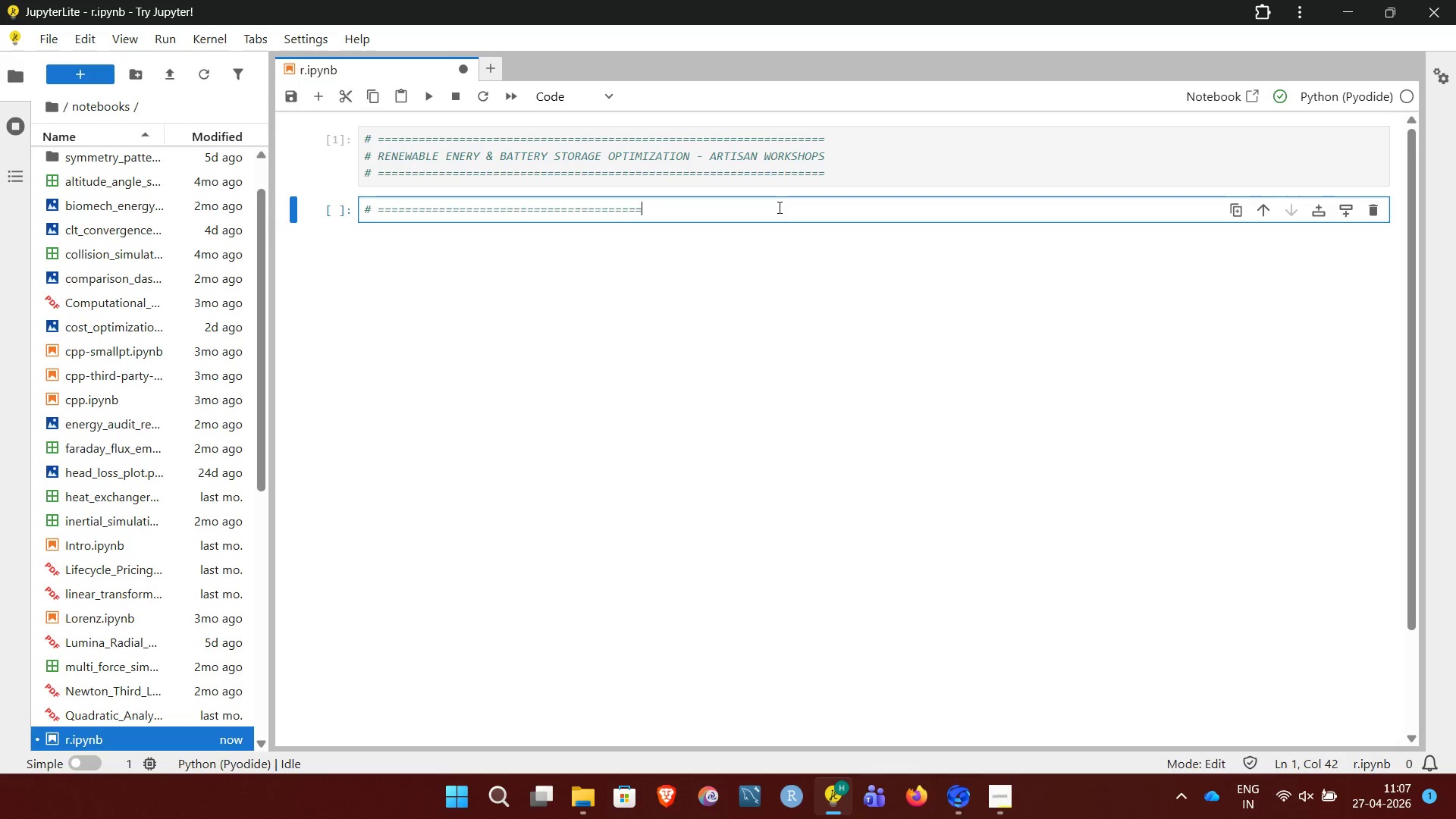 
key(Equal)
 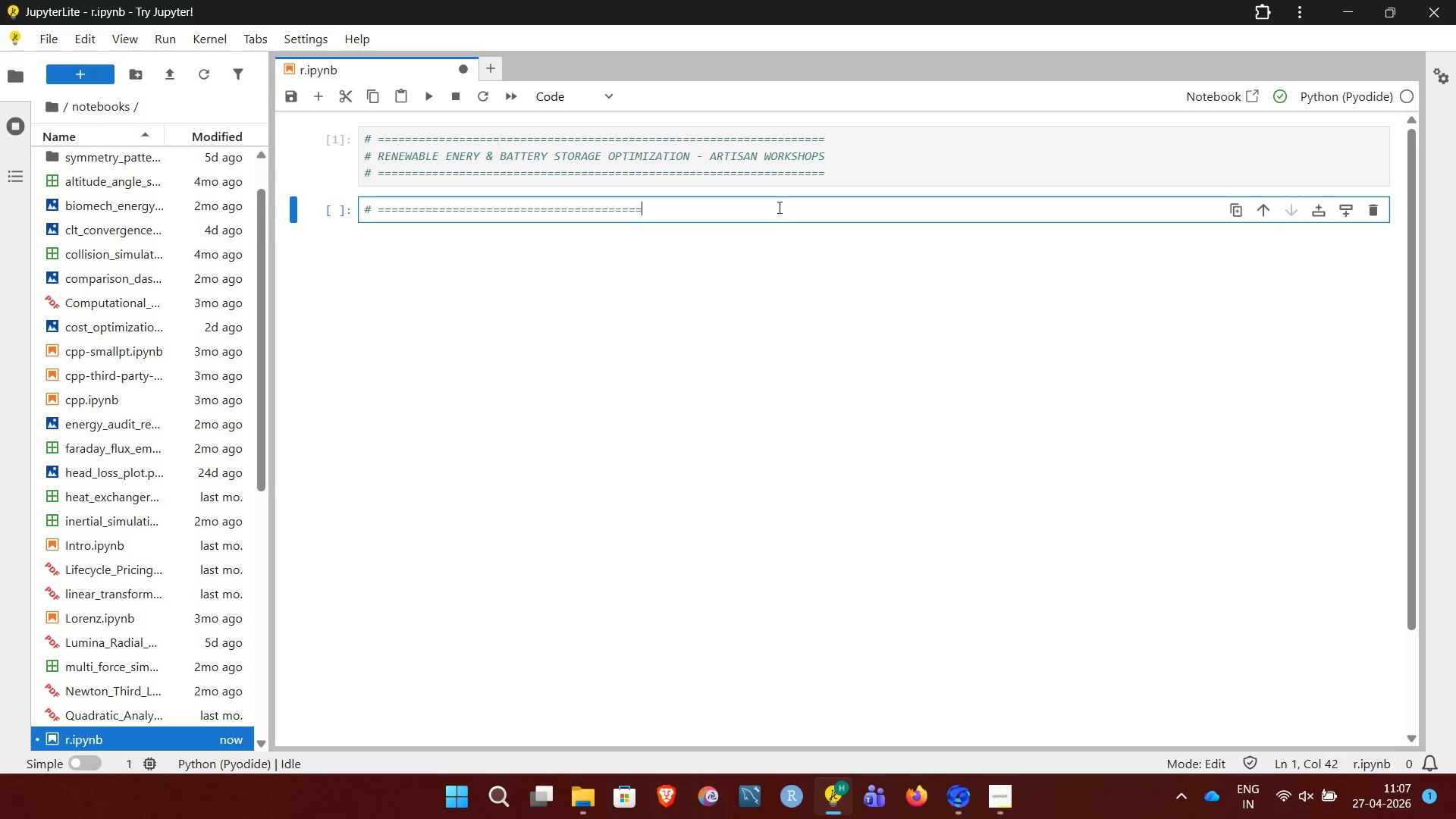 
key(Equal)
 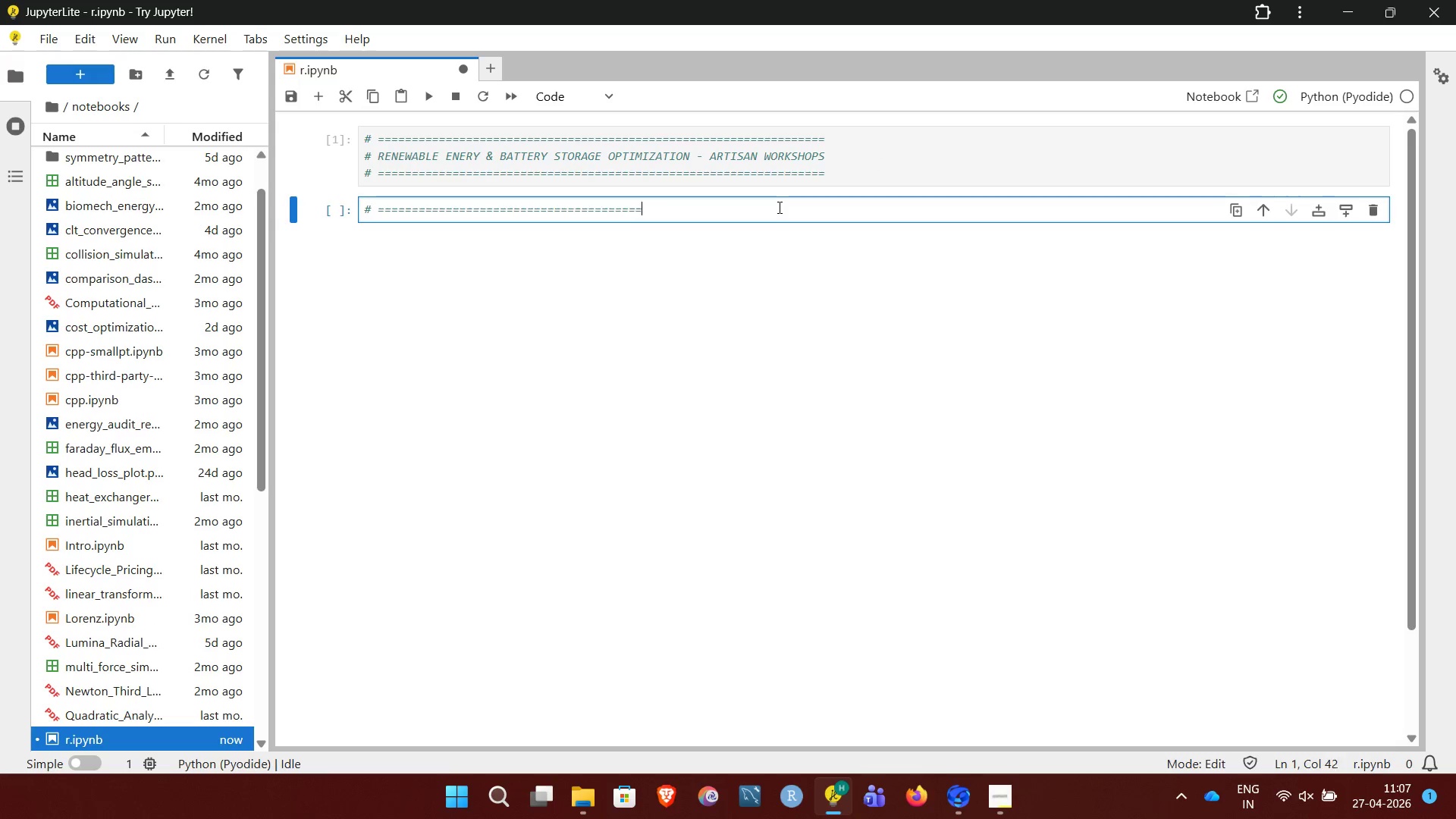 
key(Equal)
 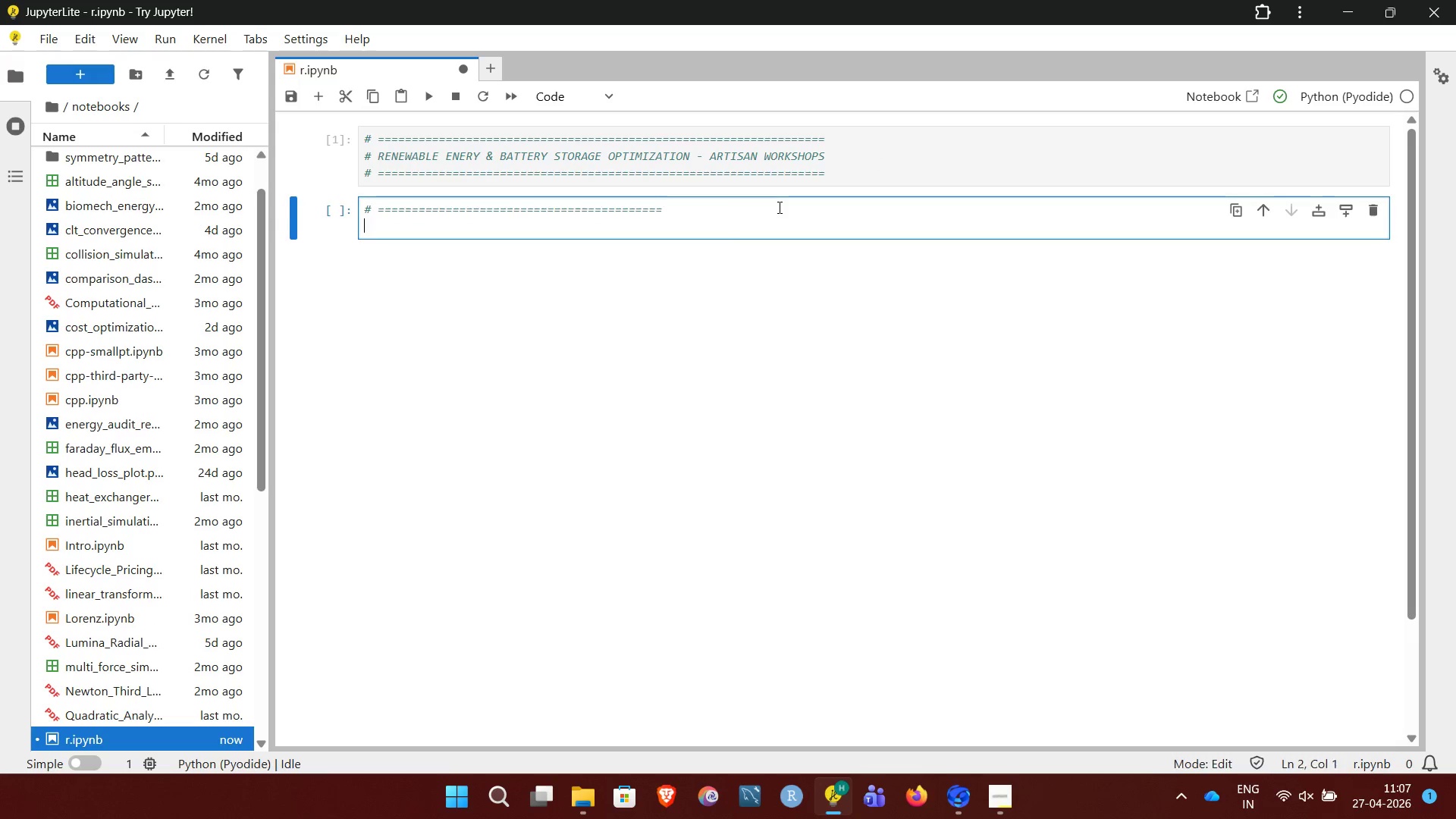 
key(Enter)
 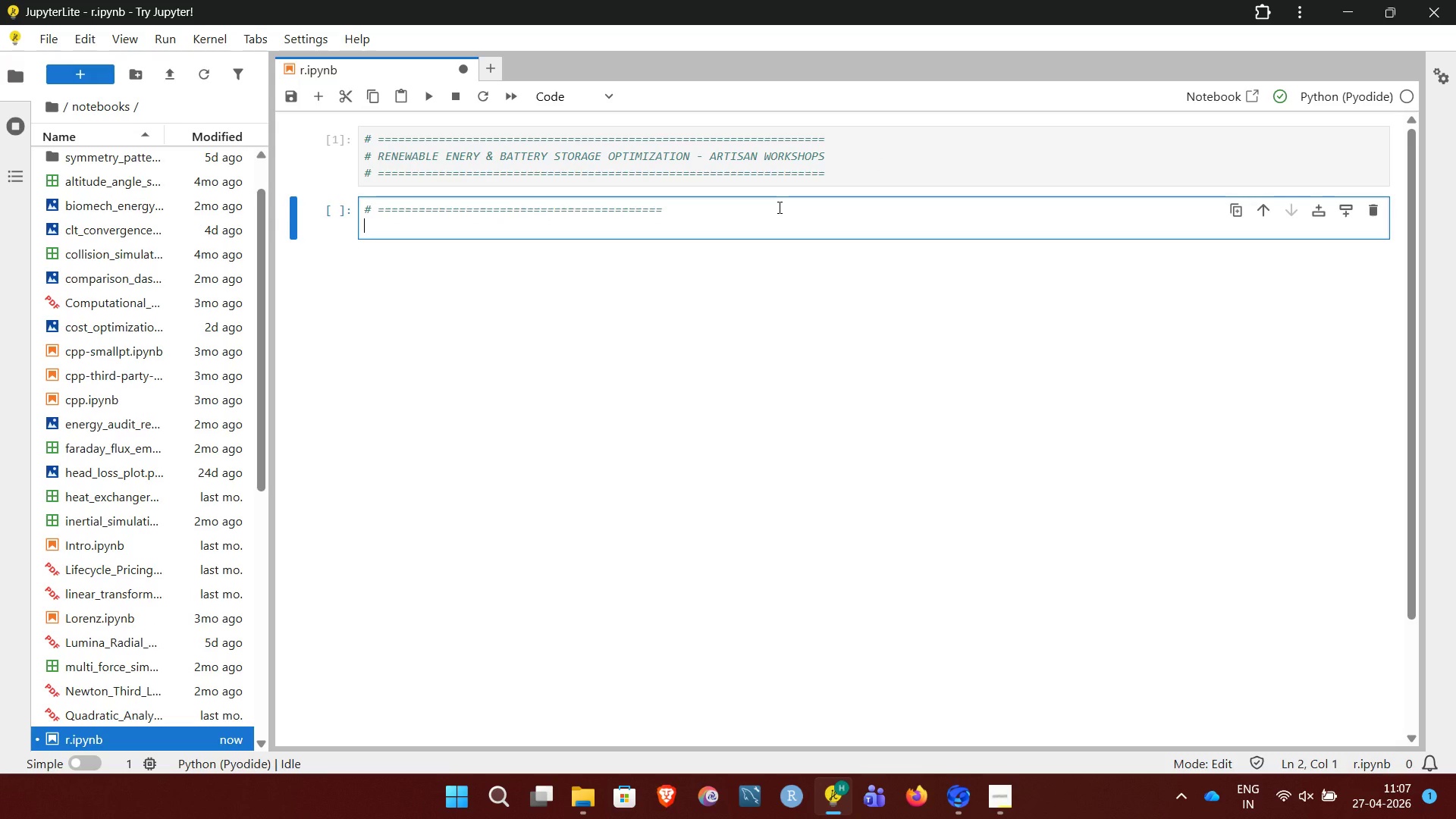 
type(# imports)
 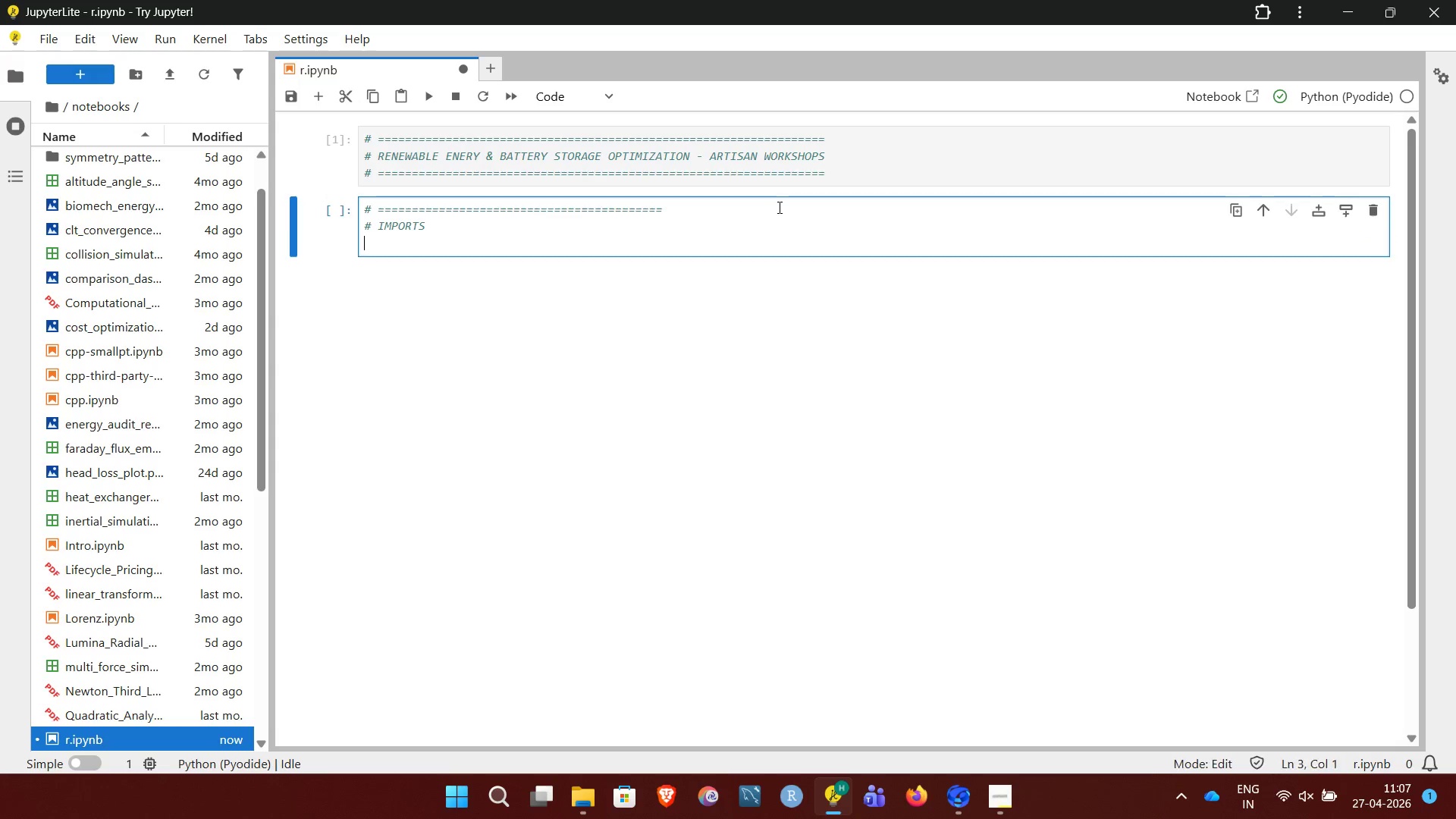 
key(Enter)
 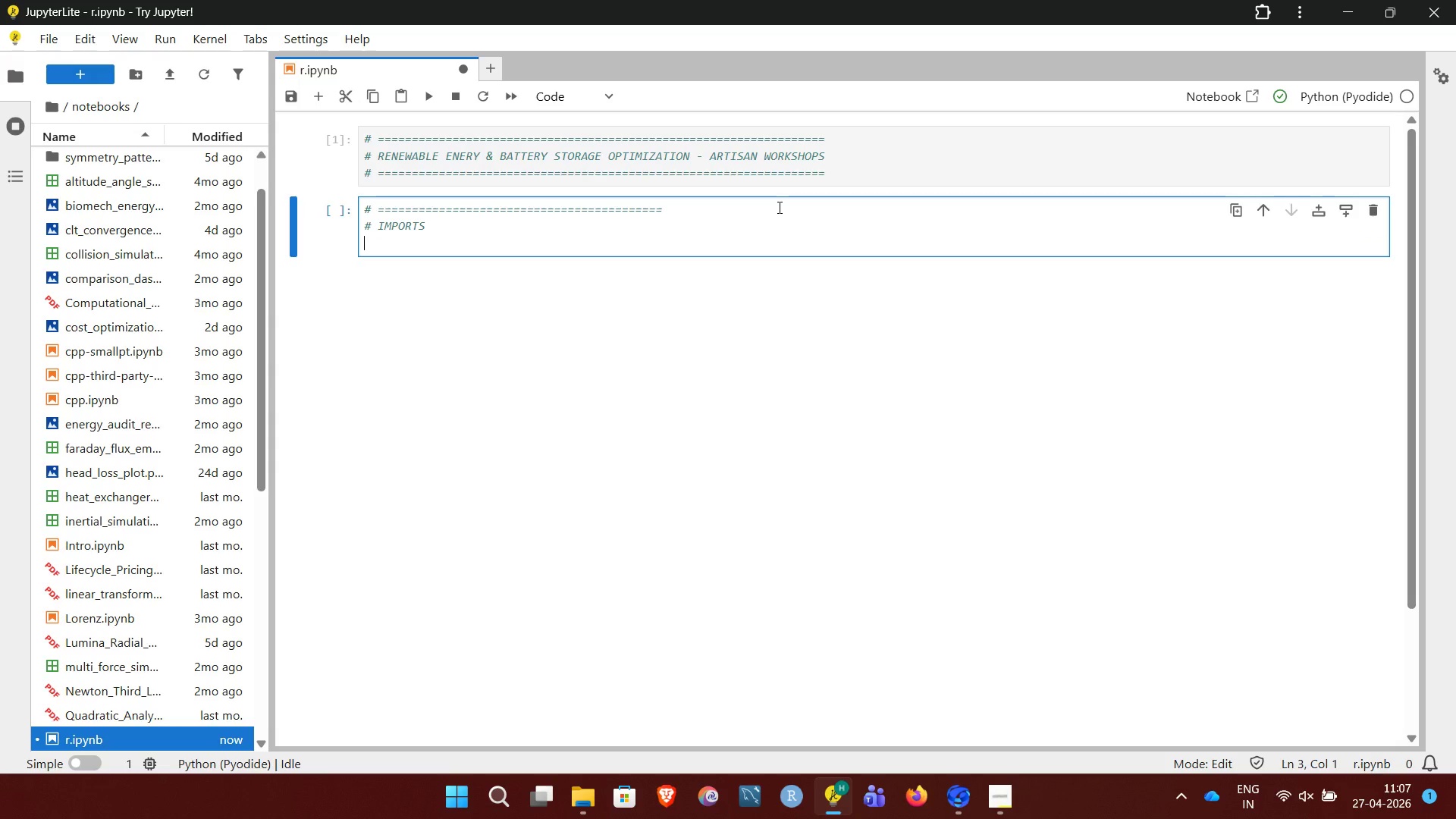 
key(Shift+3)
 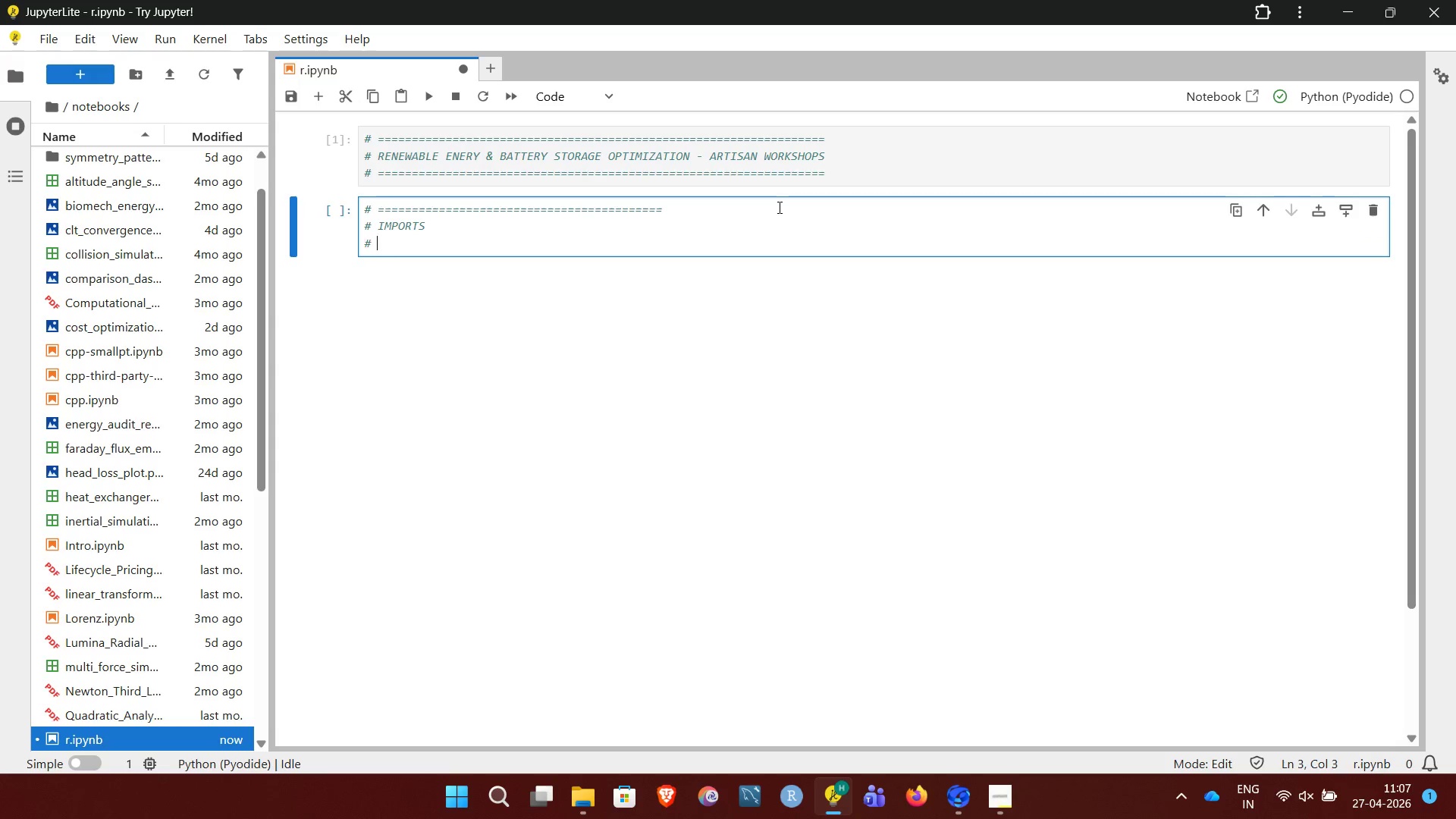 
key(Space)
 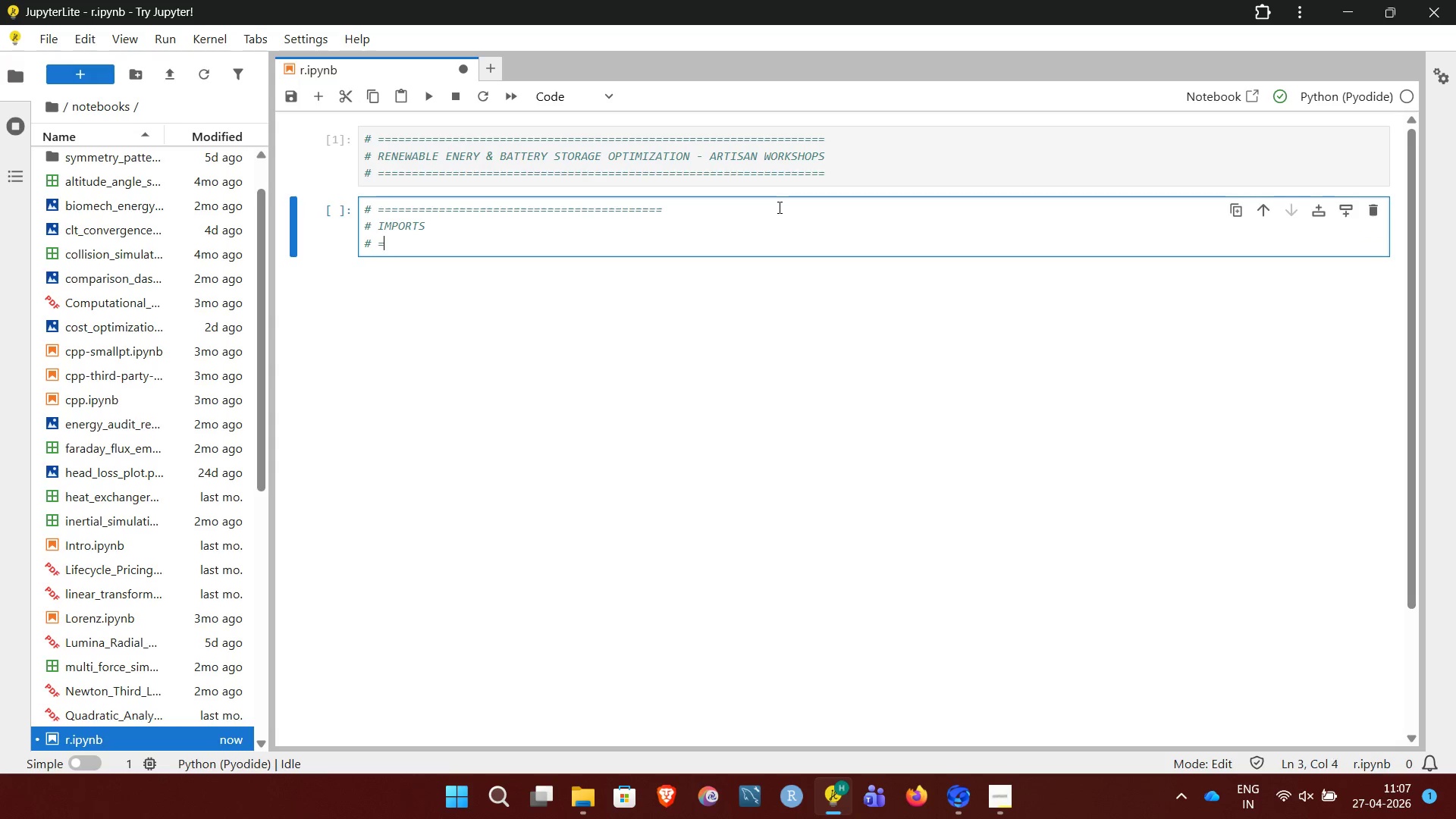 
hold_key(key=Equal, duration=1.5)
 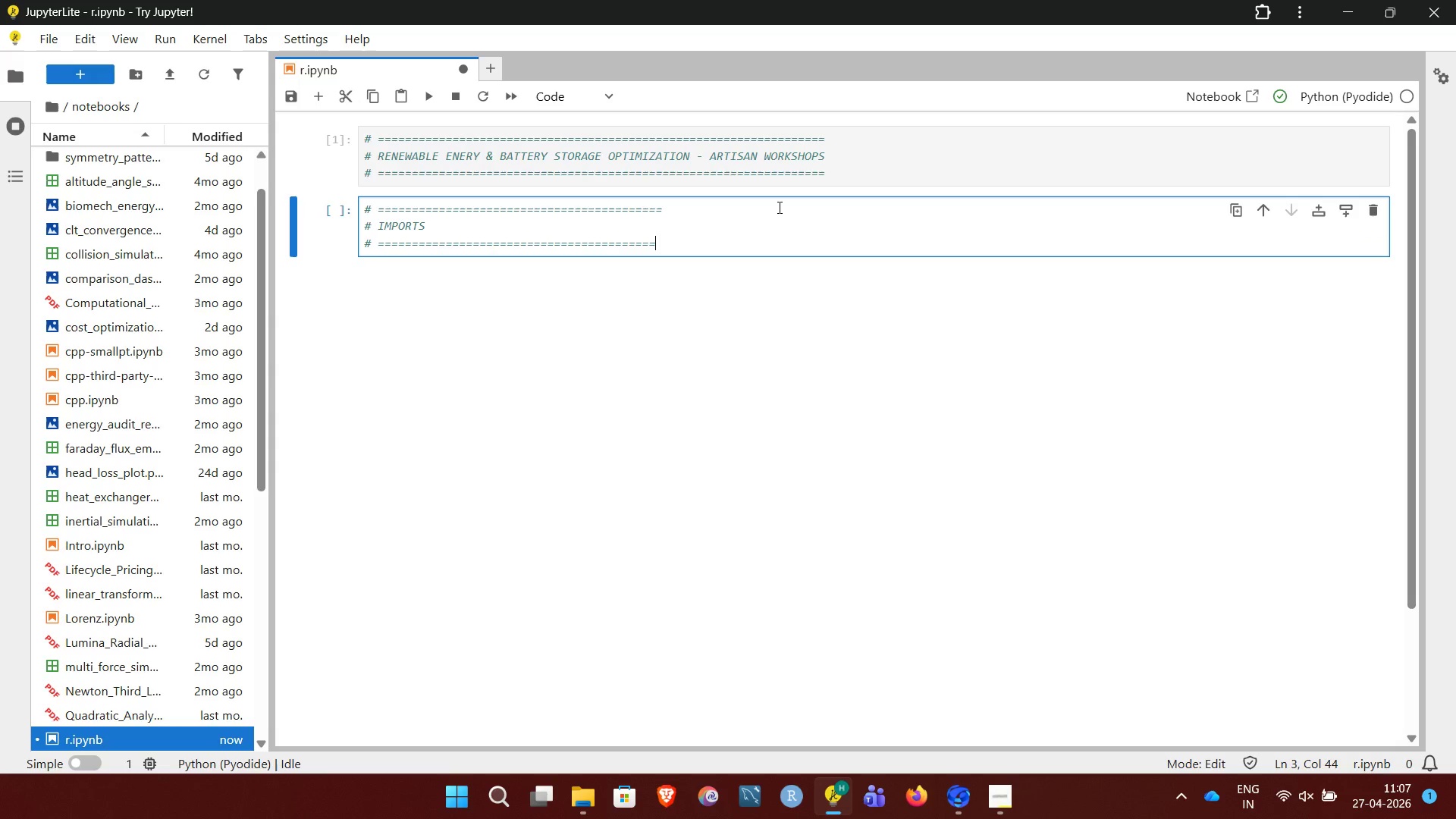 
key(Equal)
 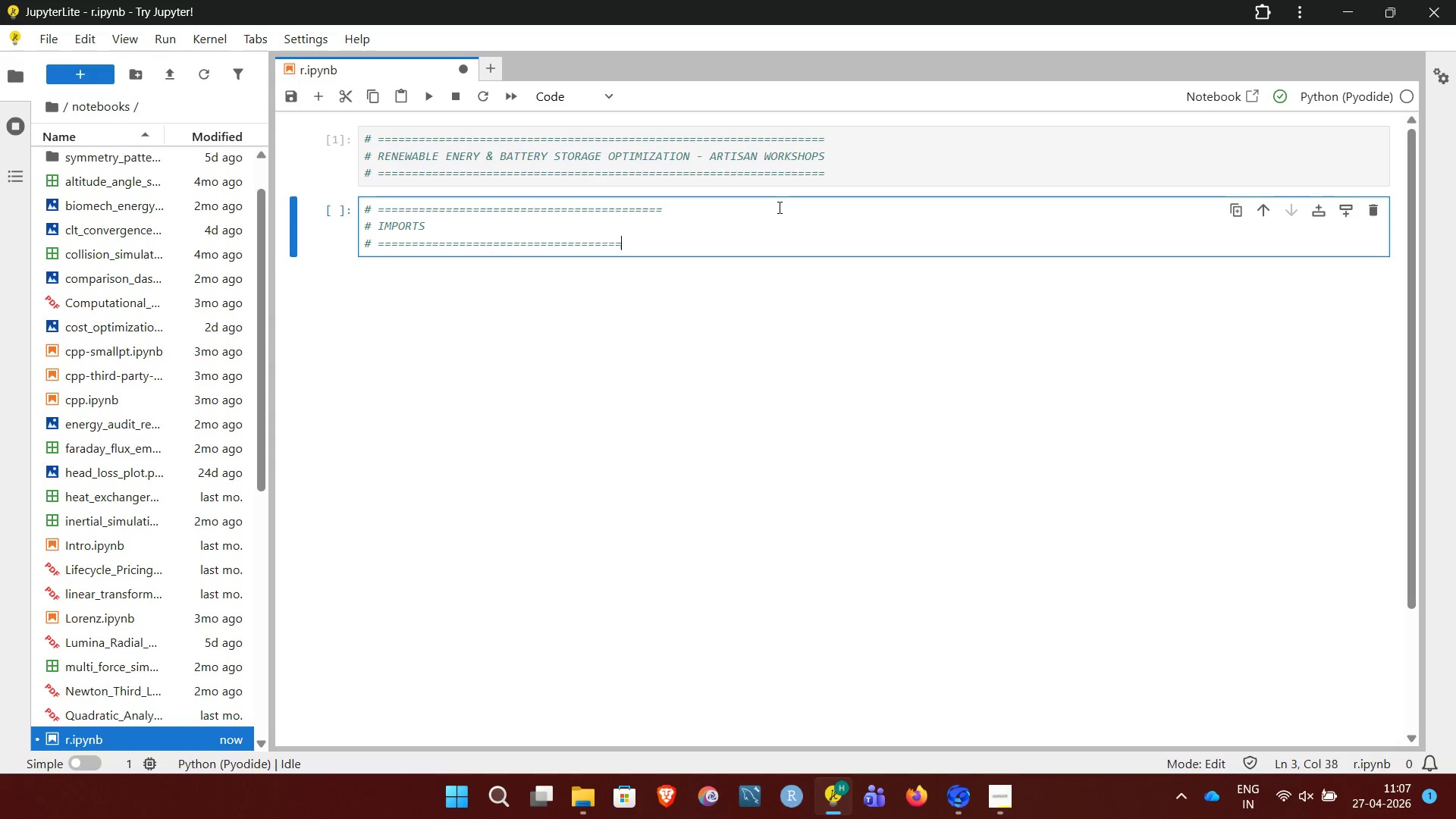 
key(Equal)
 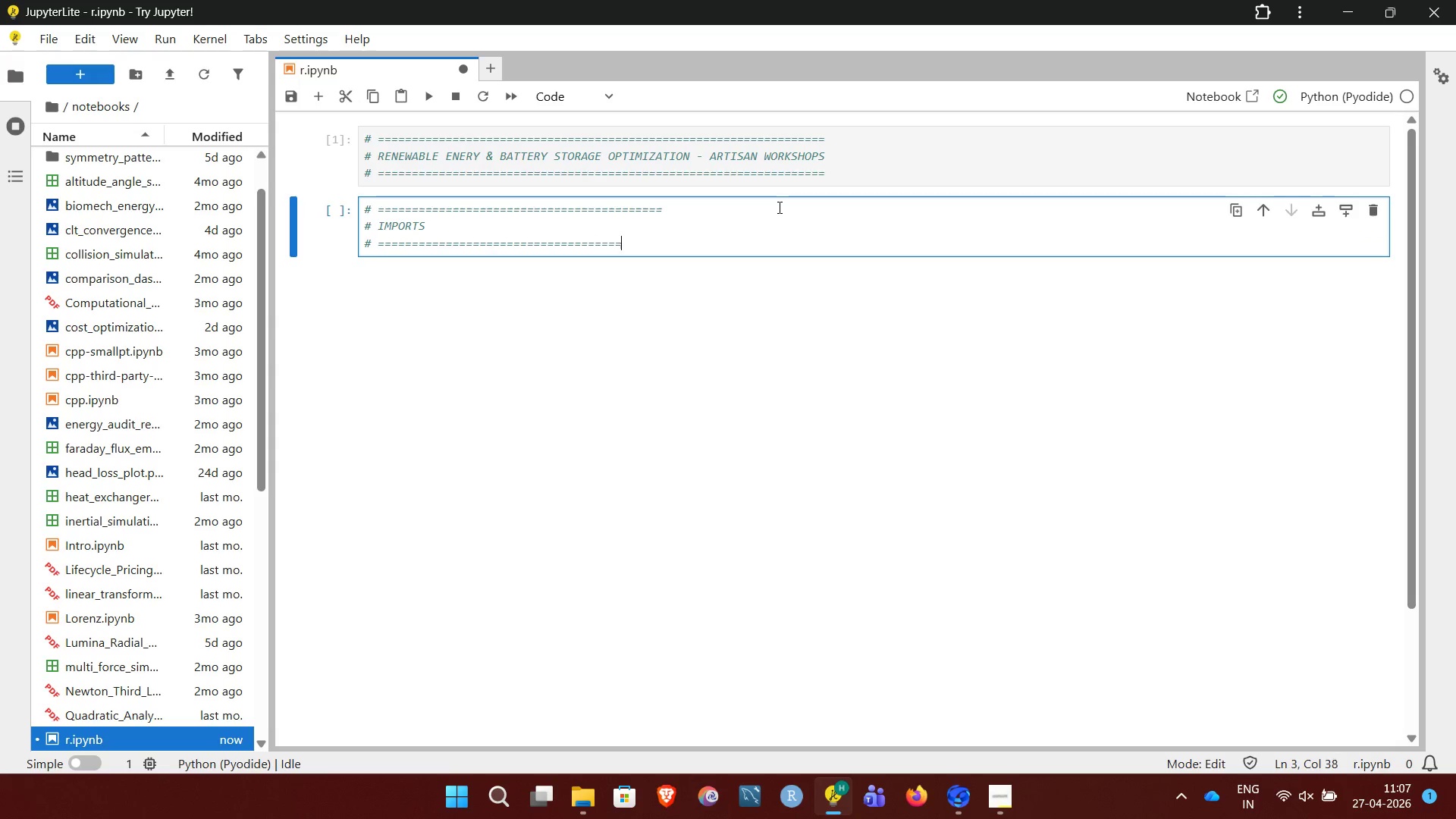 
key(Equal)
 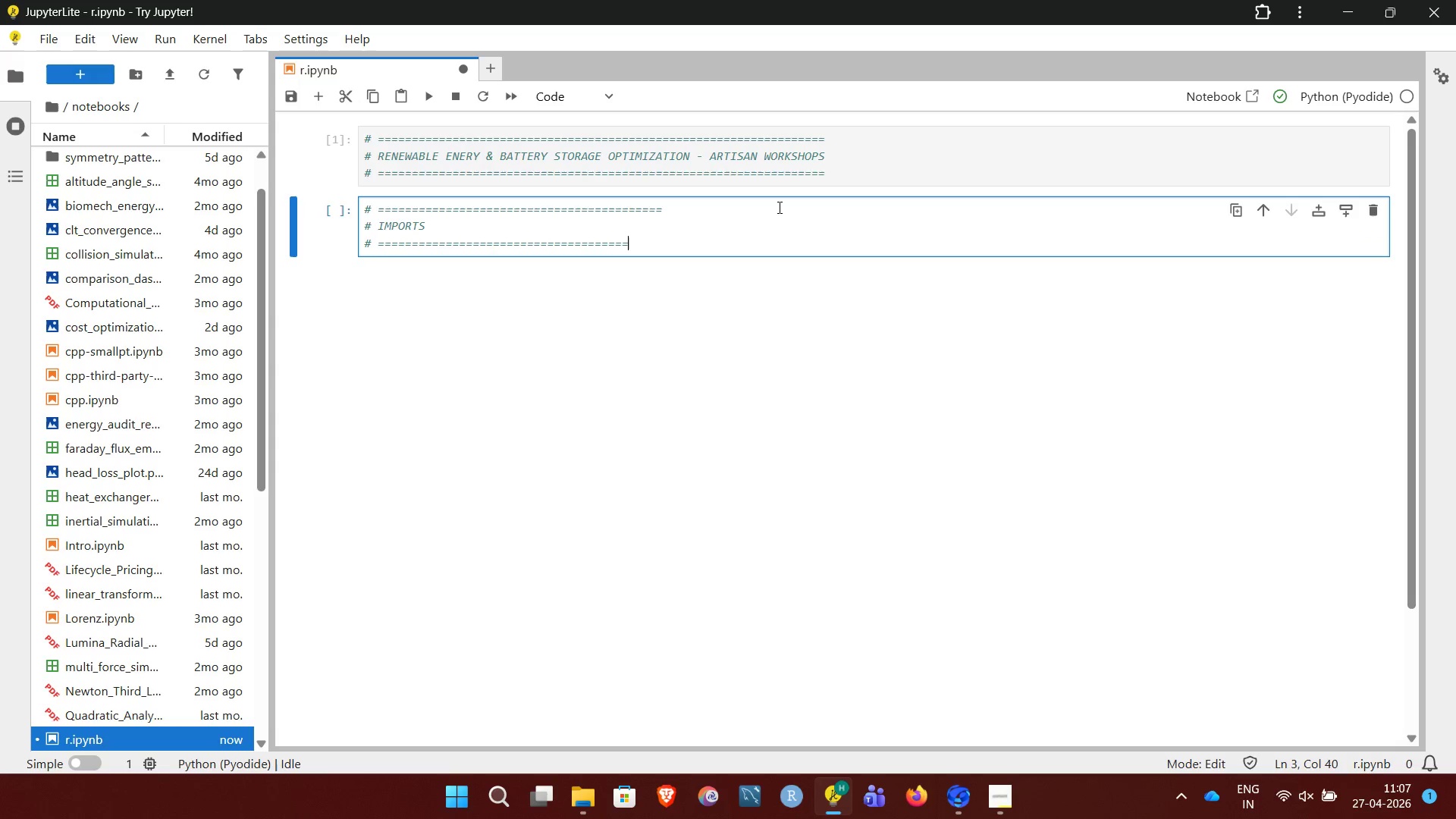 
key(Equal)
 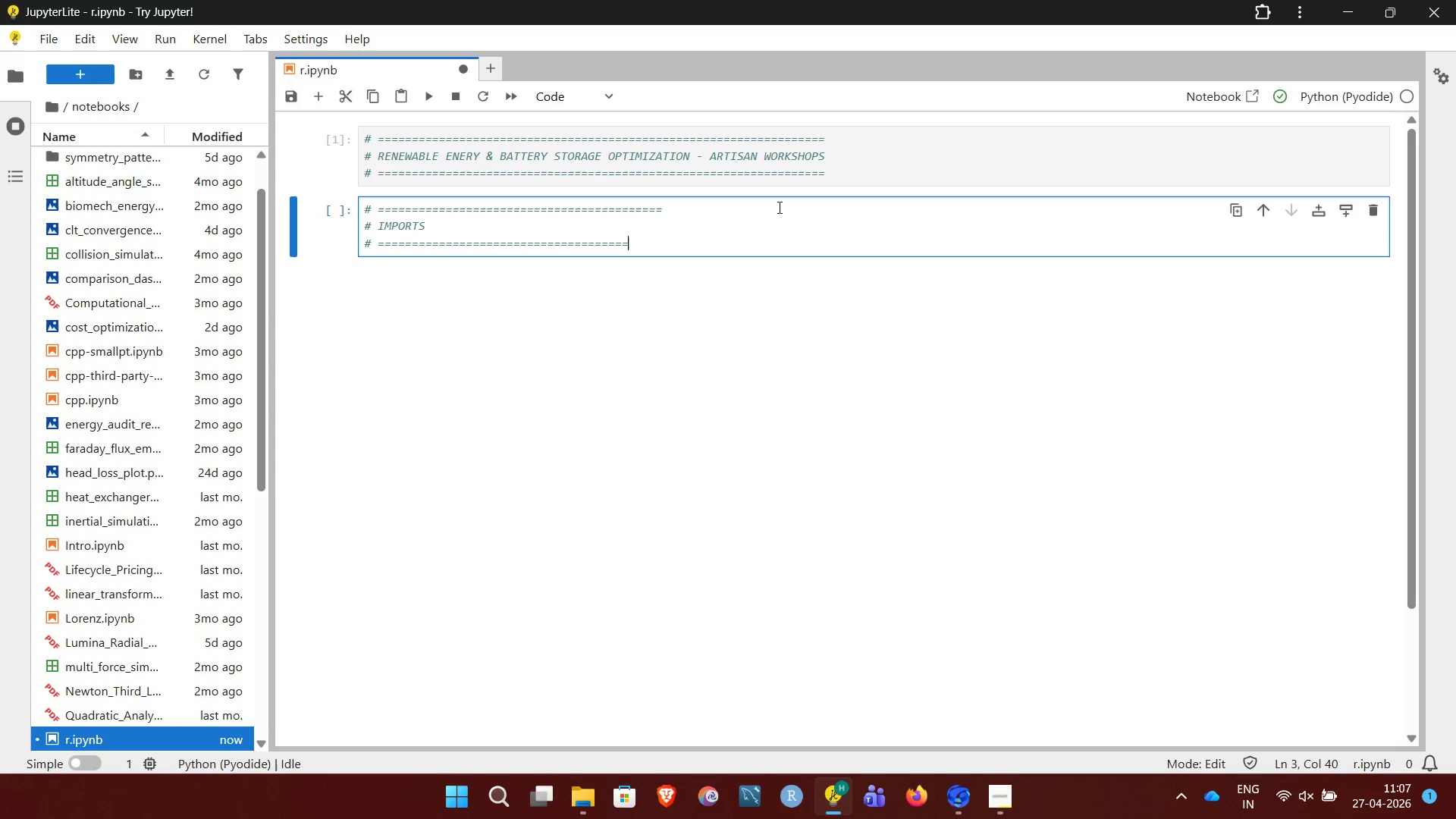 
key(Equal)
 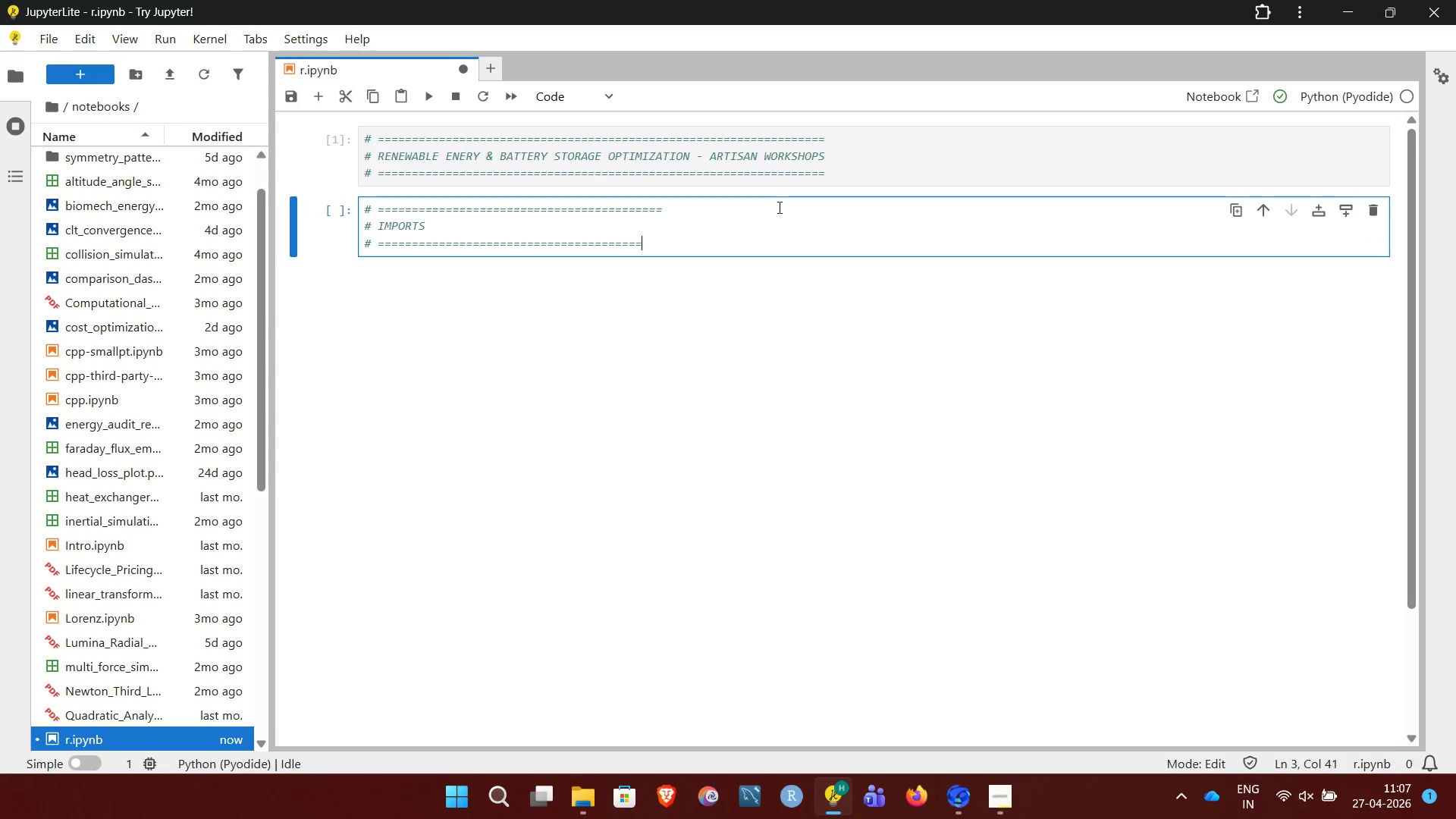 
key(Equal)
 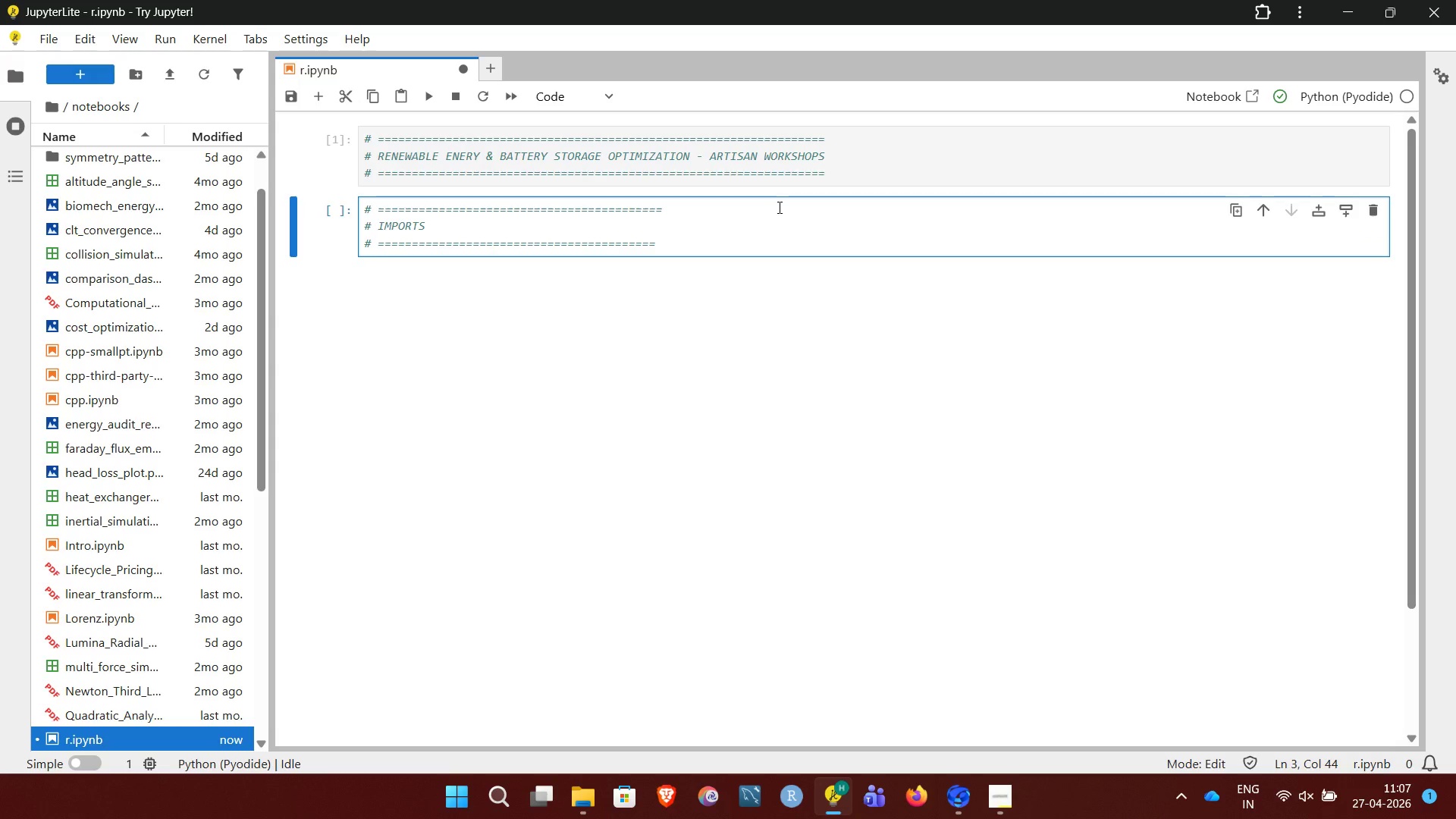 
key(Equal)
 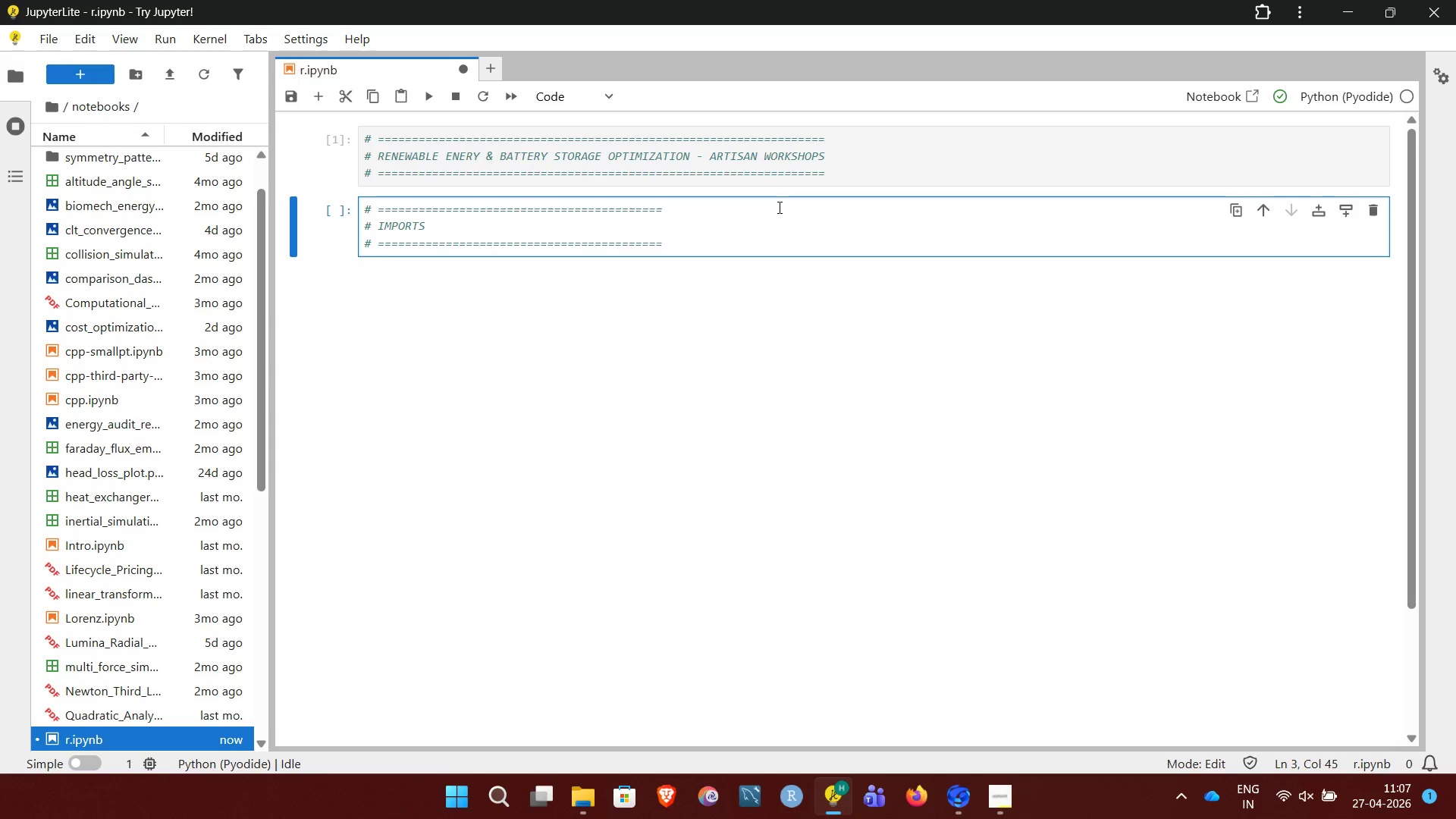 
key(Enter)
 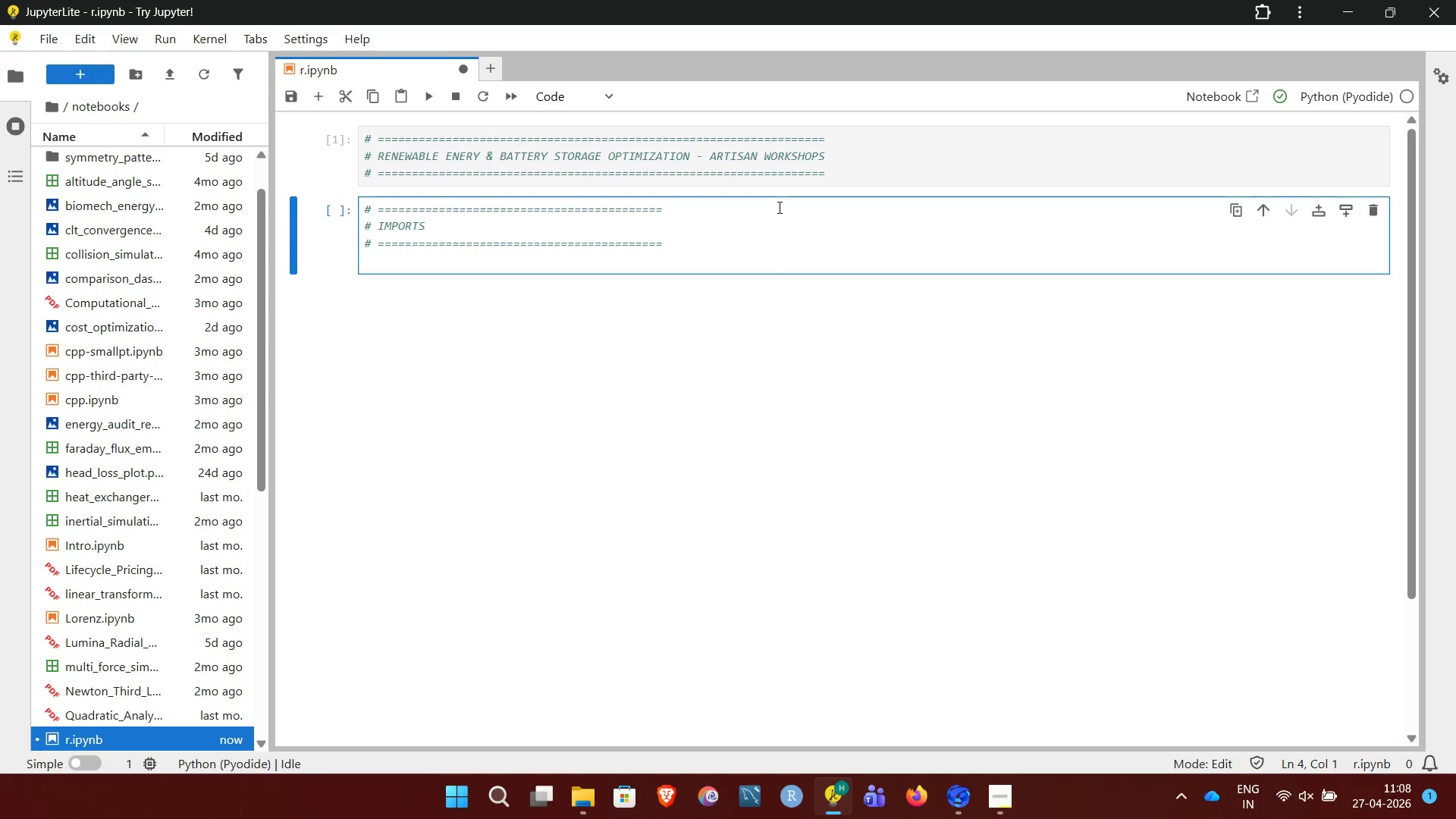 
wait(13.16)
 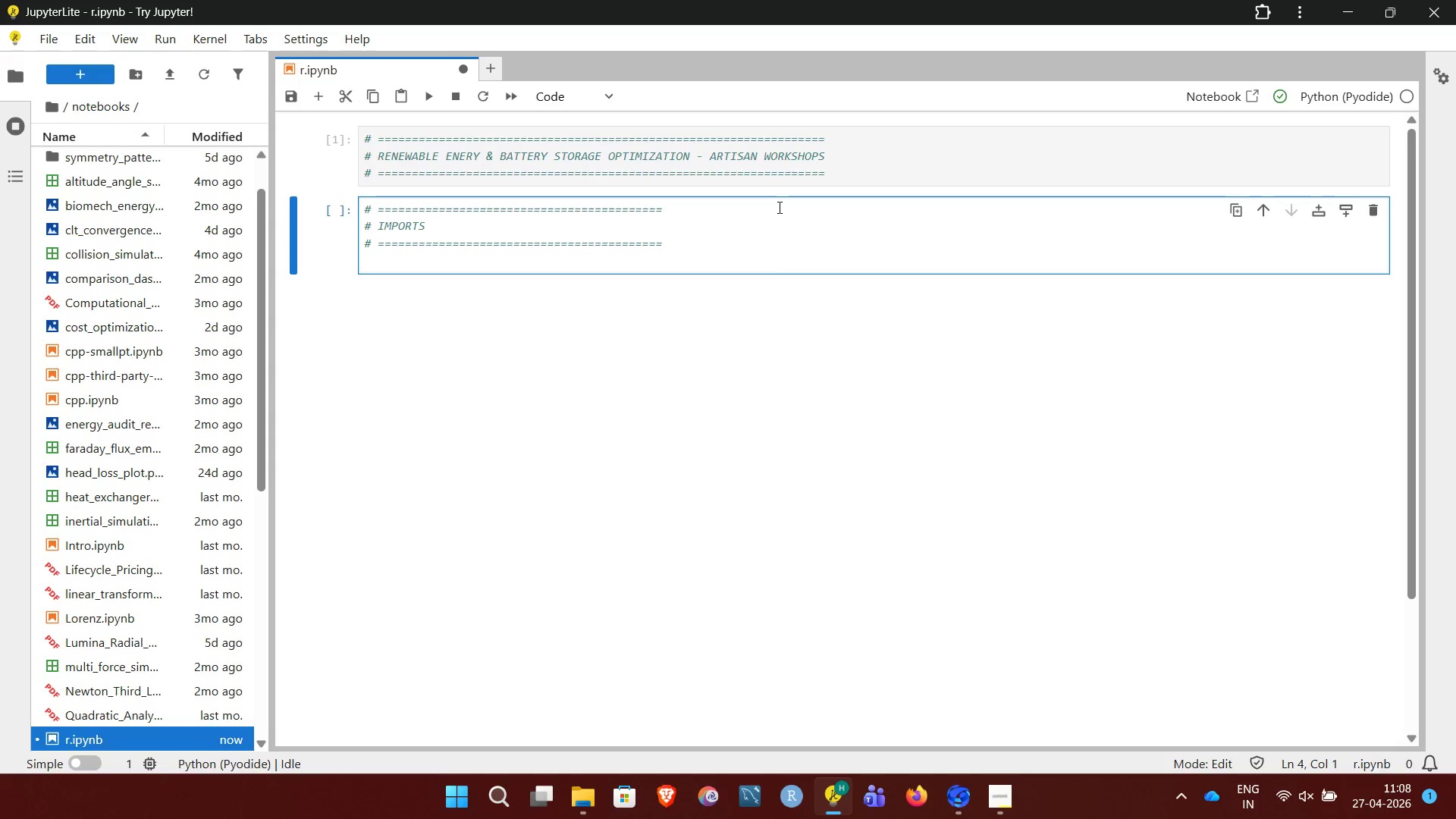 
key(CapsLock)
 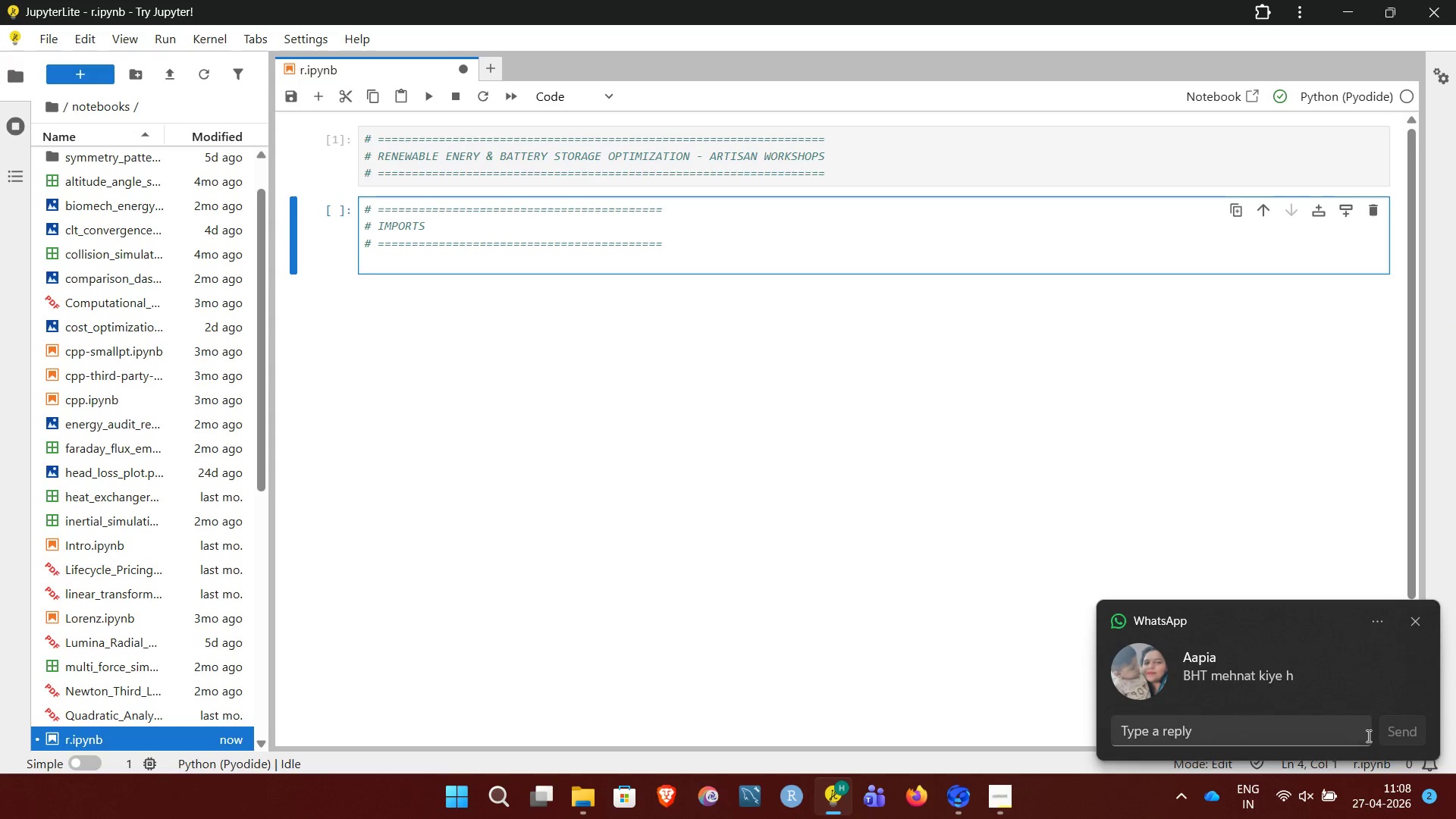 
left_click([1414, 621])
 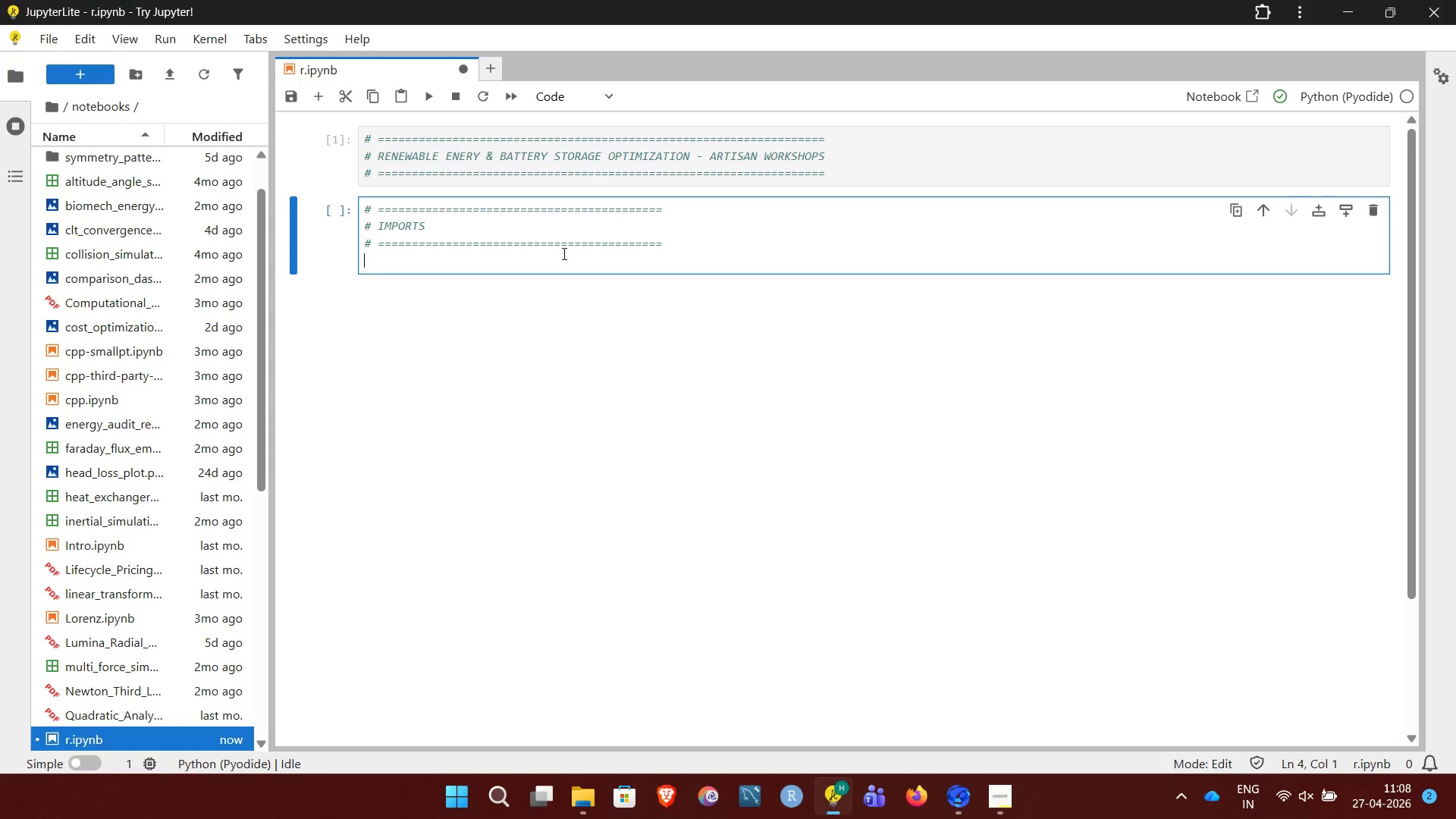 
left_click([563, 255])
 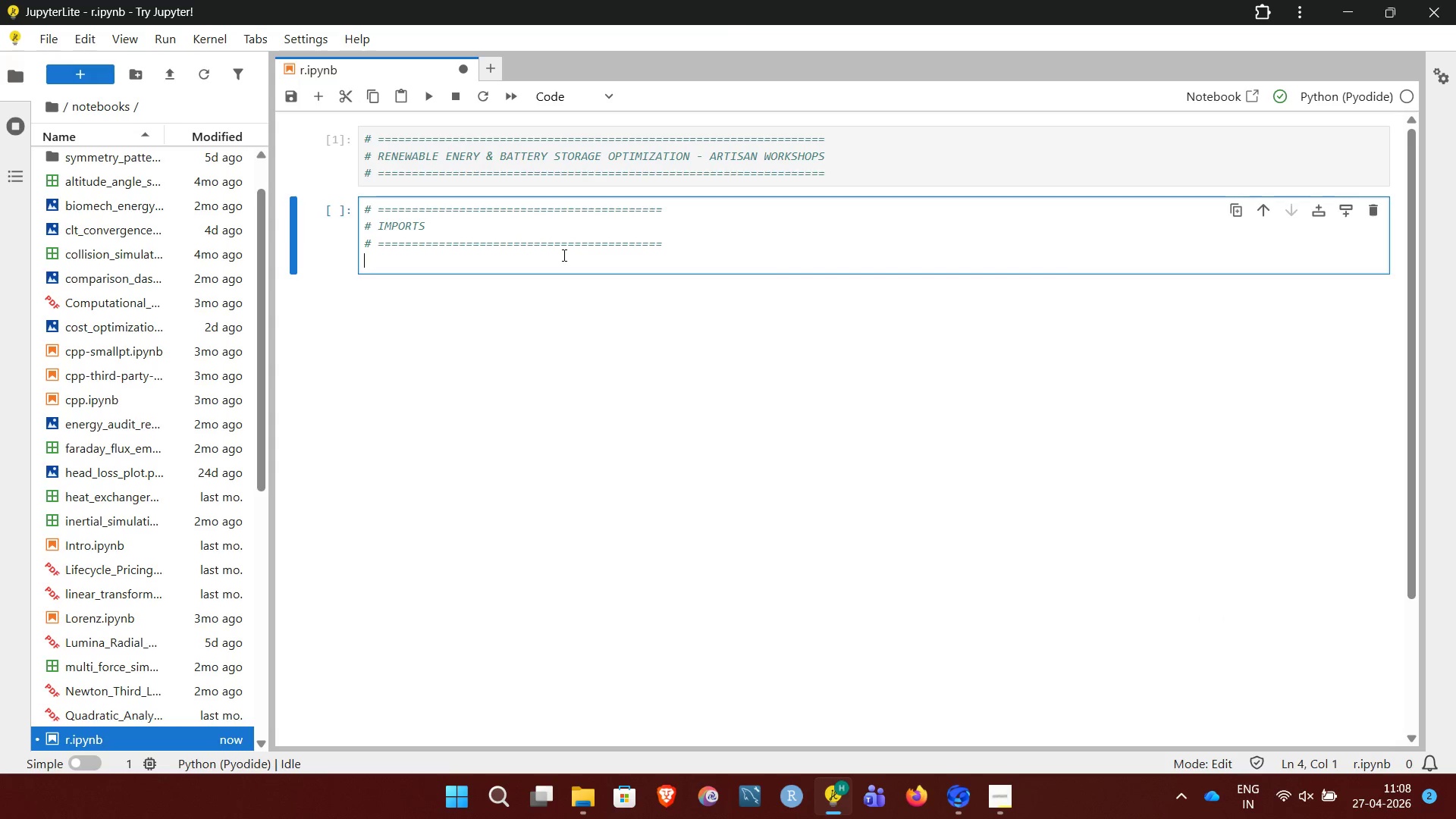 
type(IMPORT NUMPY AS NP)
 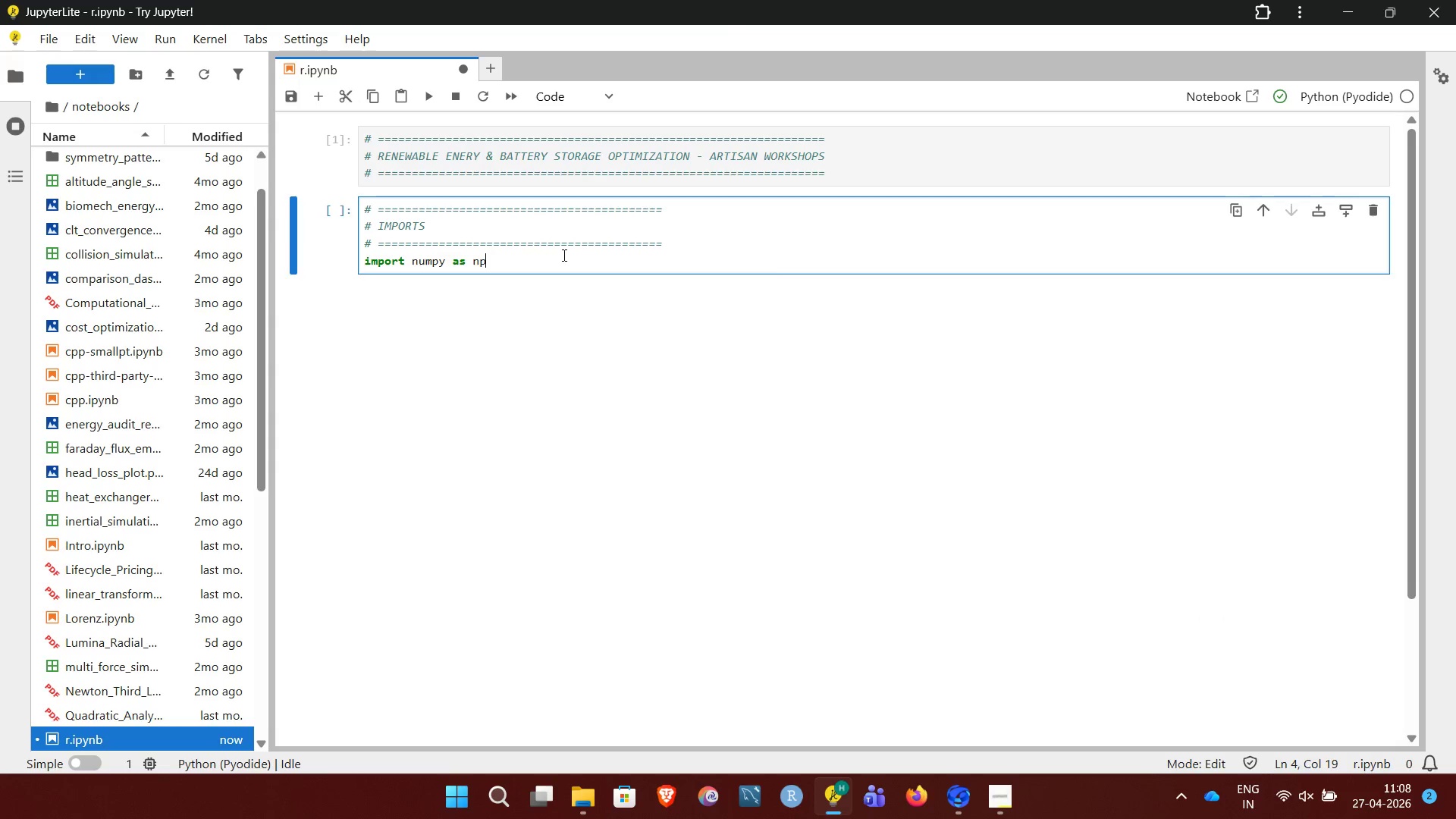 
key(Enter)
 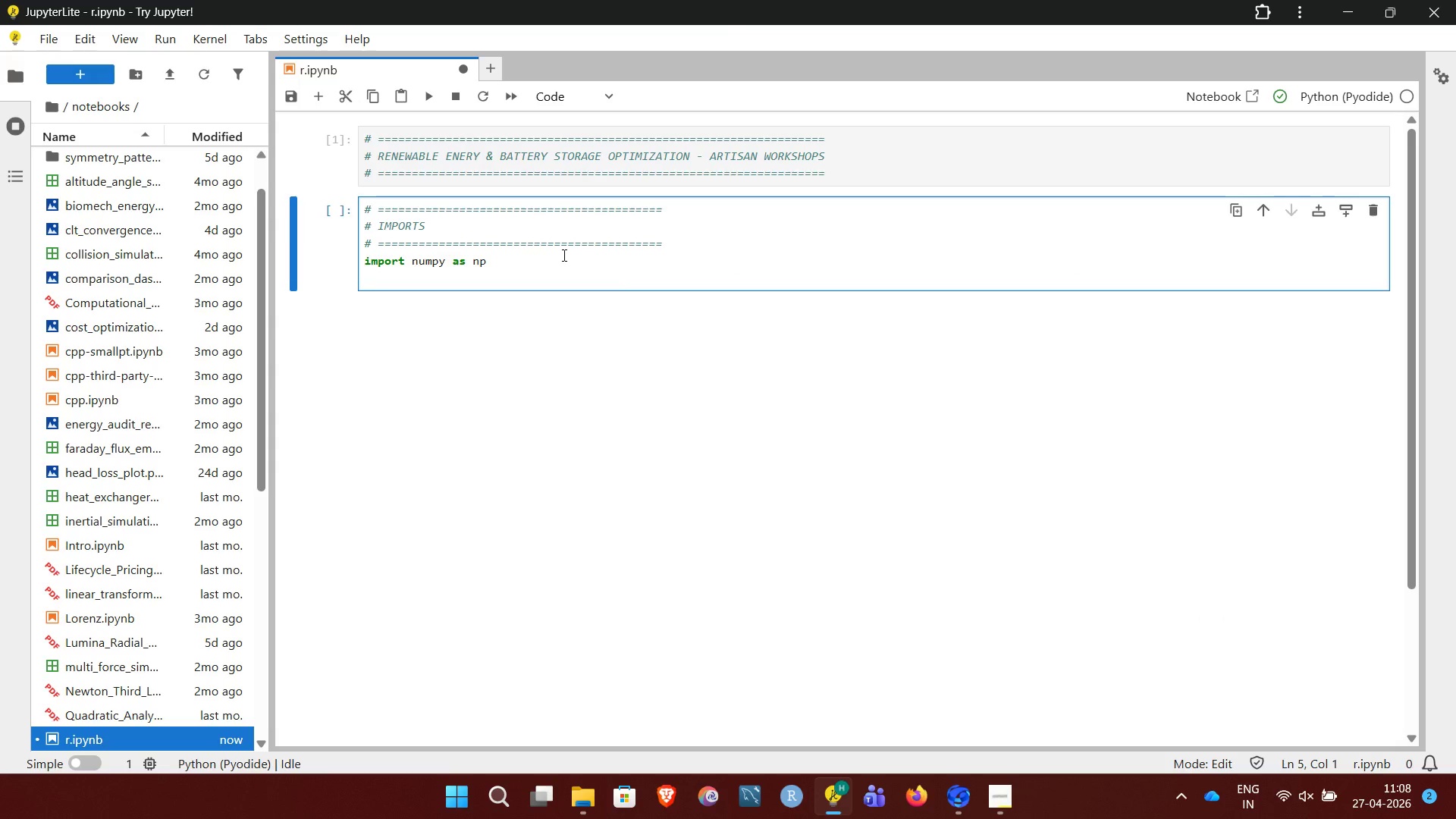 
type(IMPORT MATPLOTLIB.PT)
key(Backspace)
type(YPLOT AS PLT)
 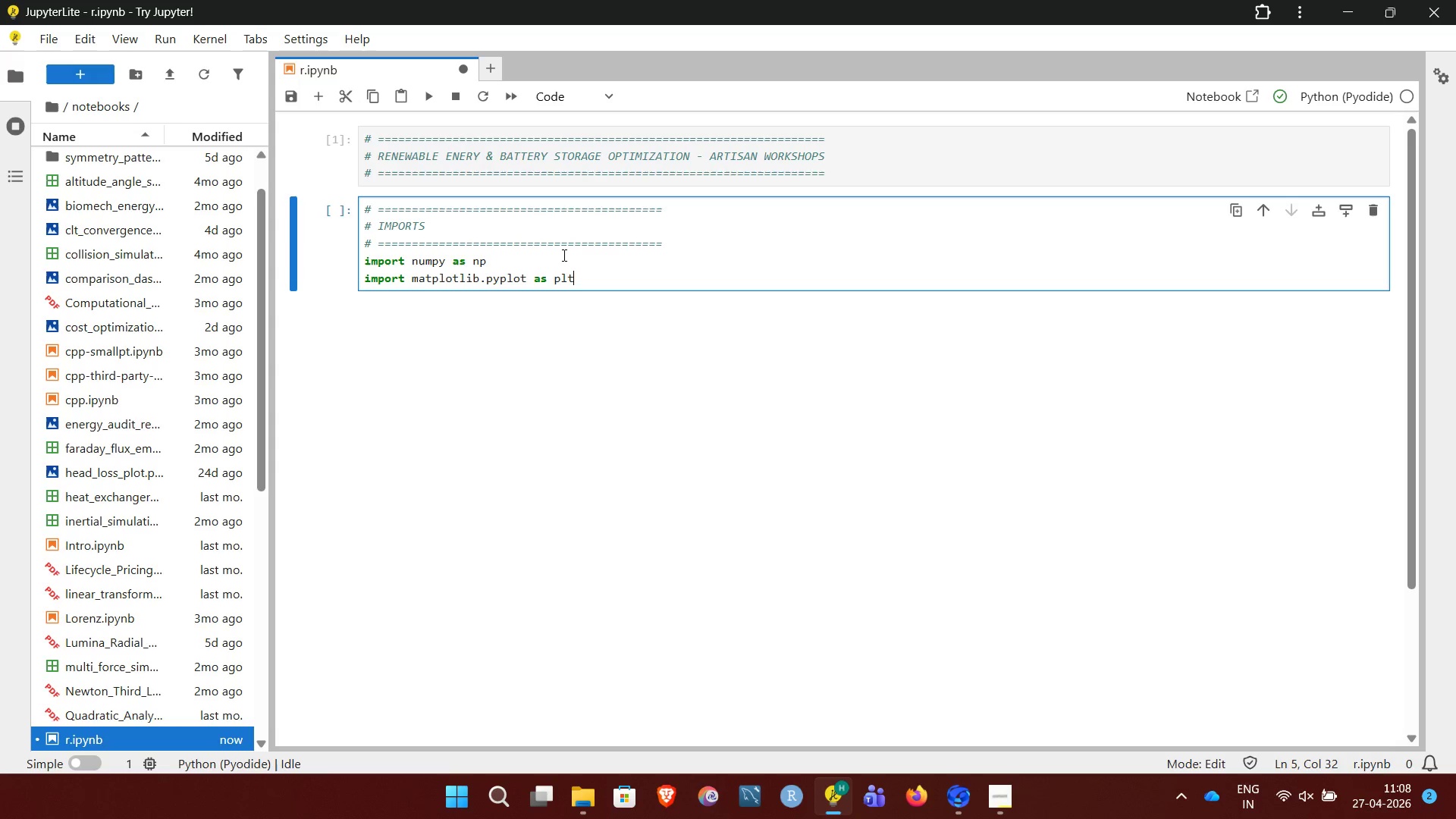 
key(Enter)
 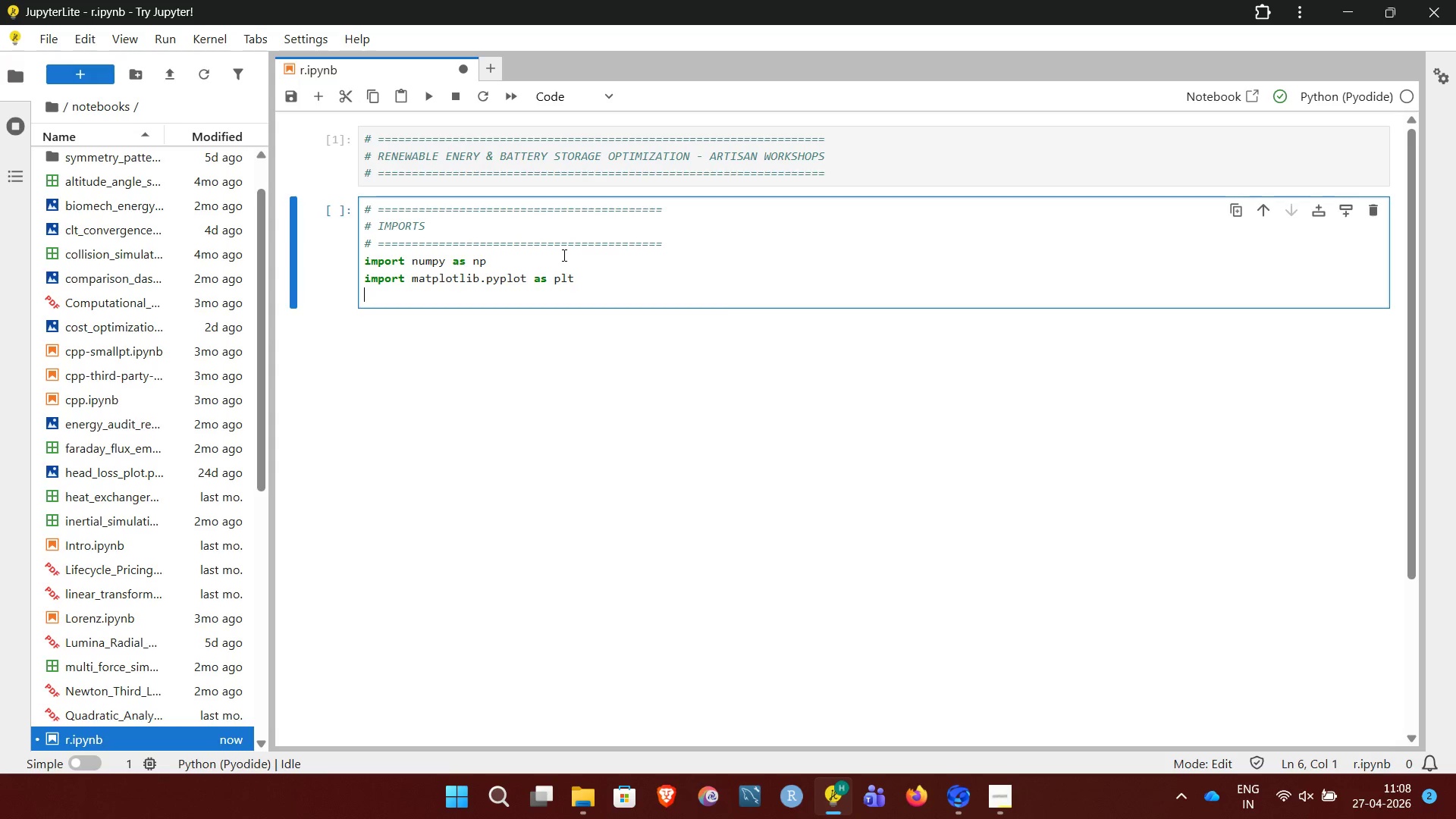 
key(Enter)
 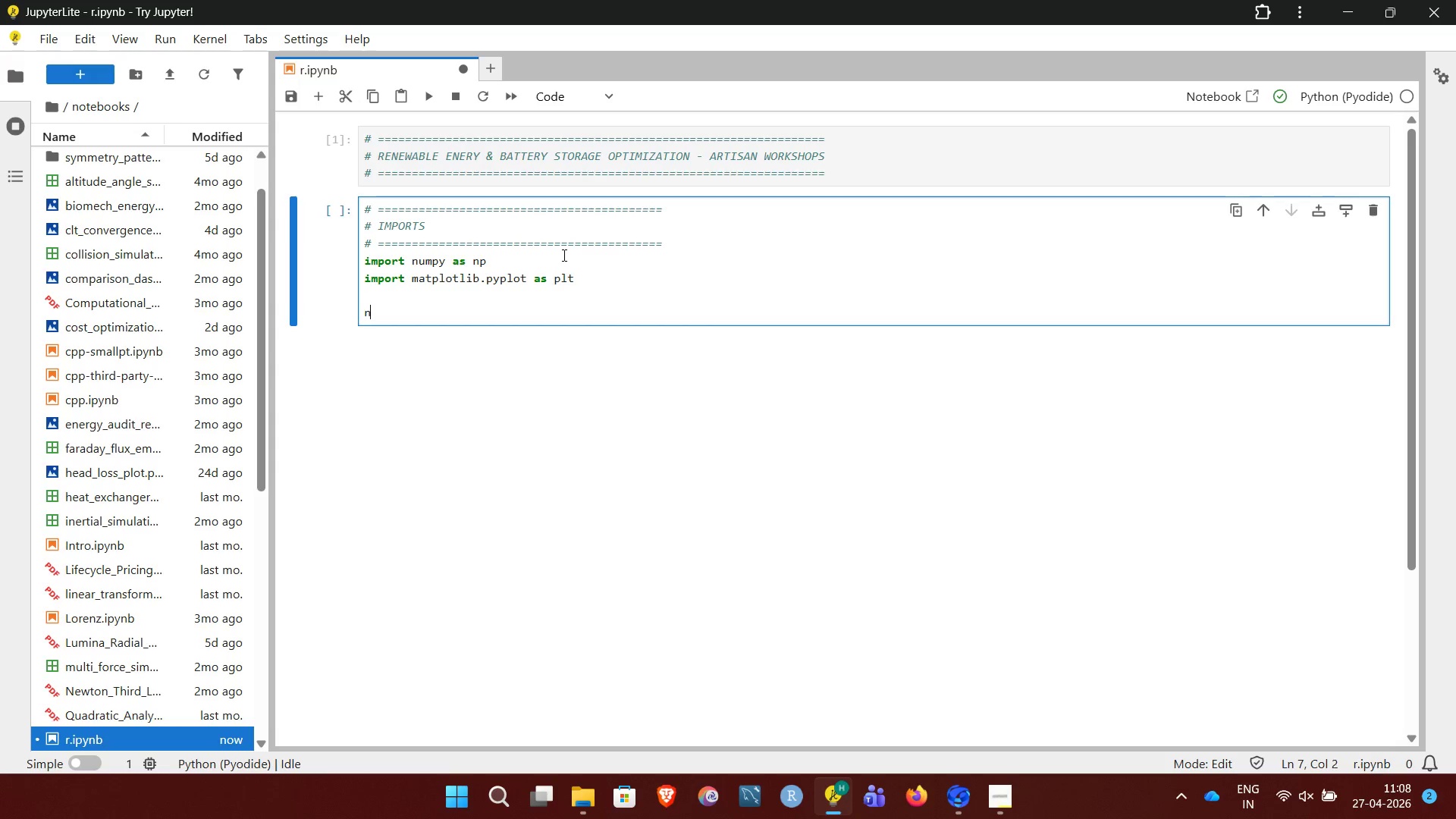 
type(NP.RANDOM.SEED(42))
 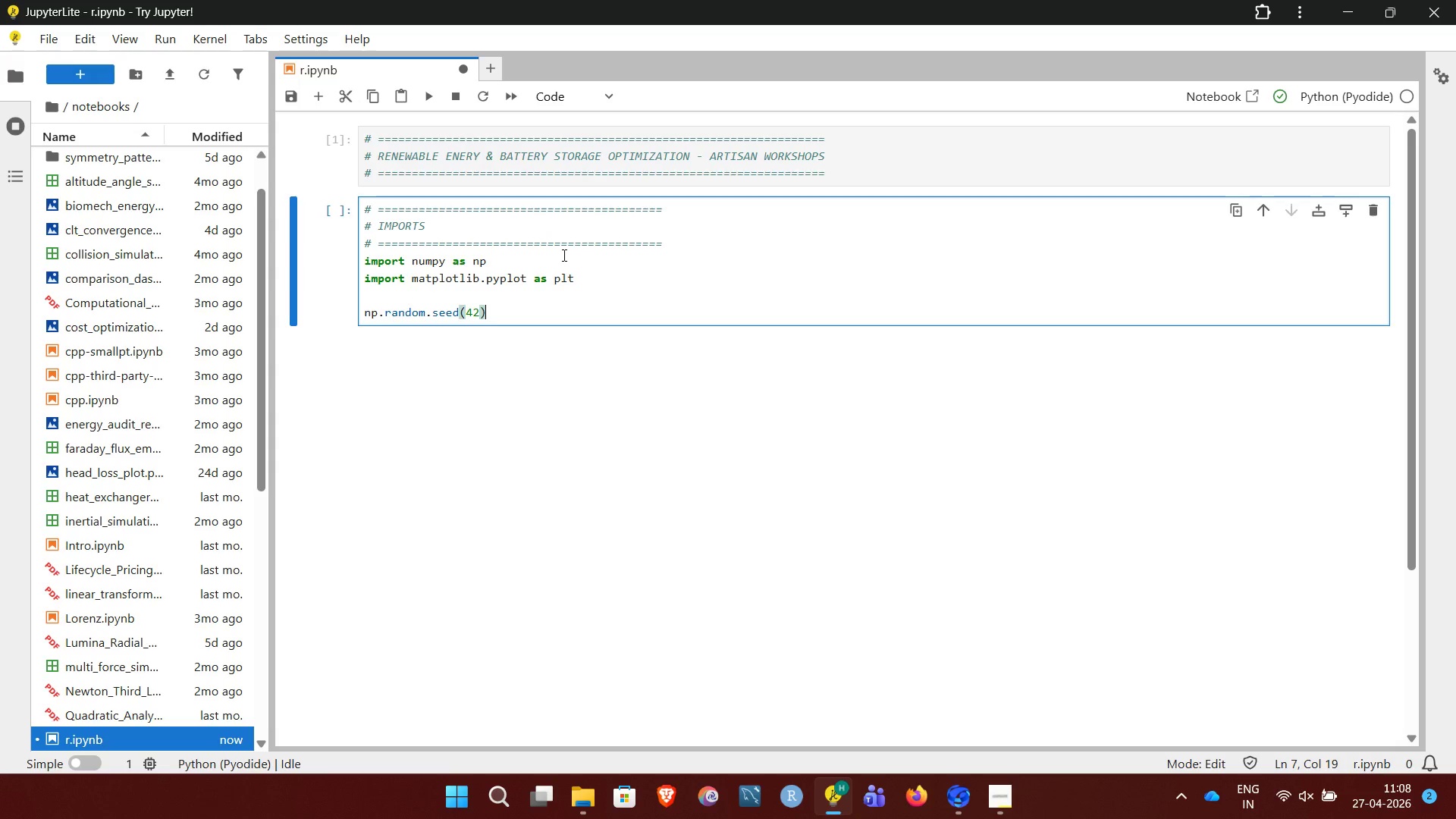 
key(Shift+Enter)
 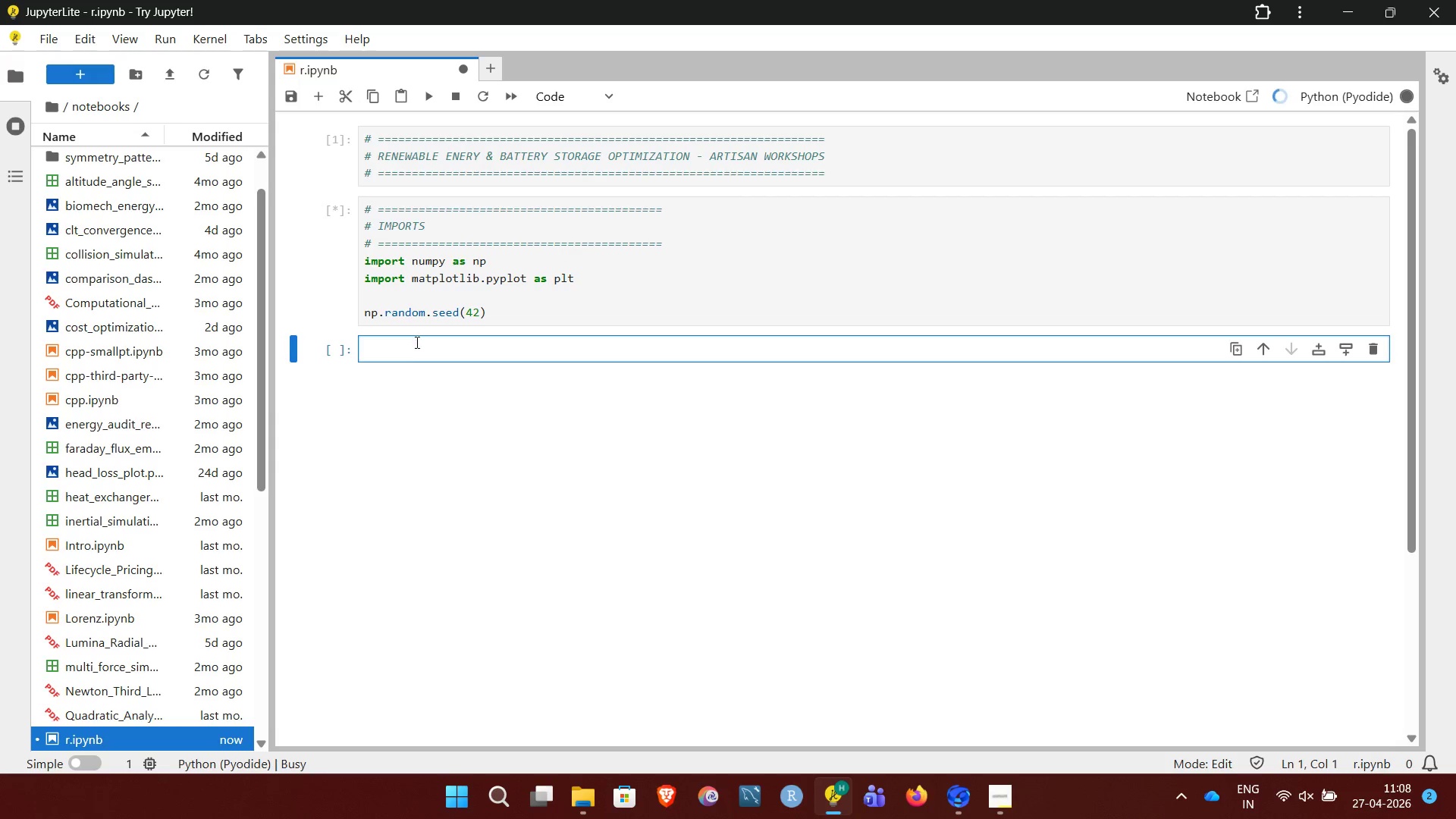 
left_click([416, 348])
 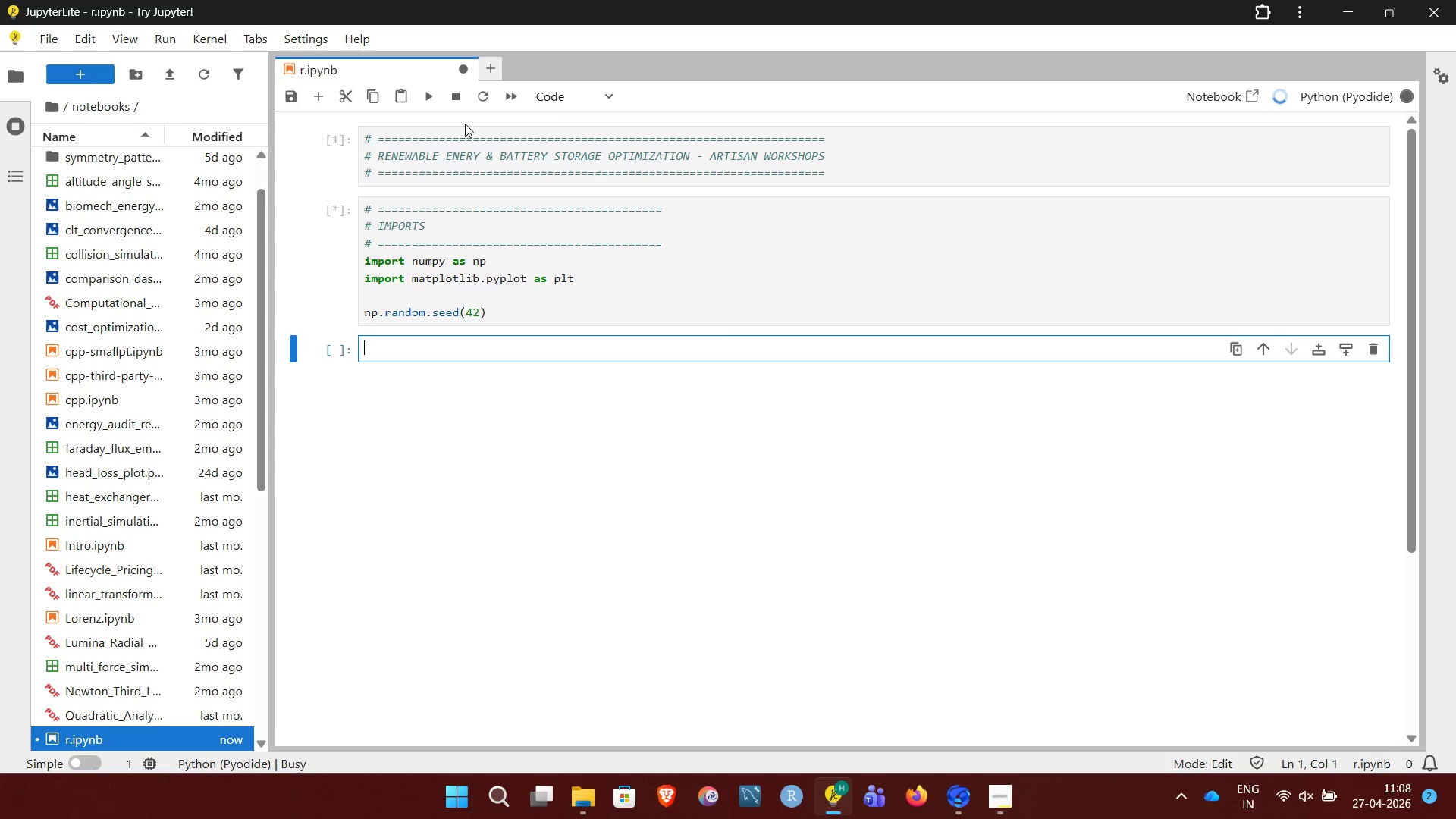 
left_click([566, 105])
 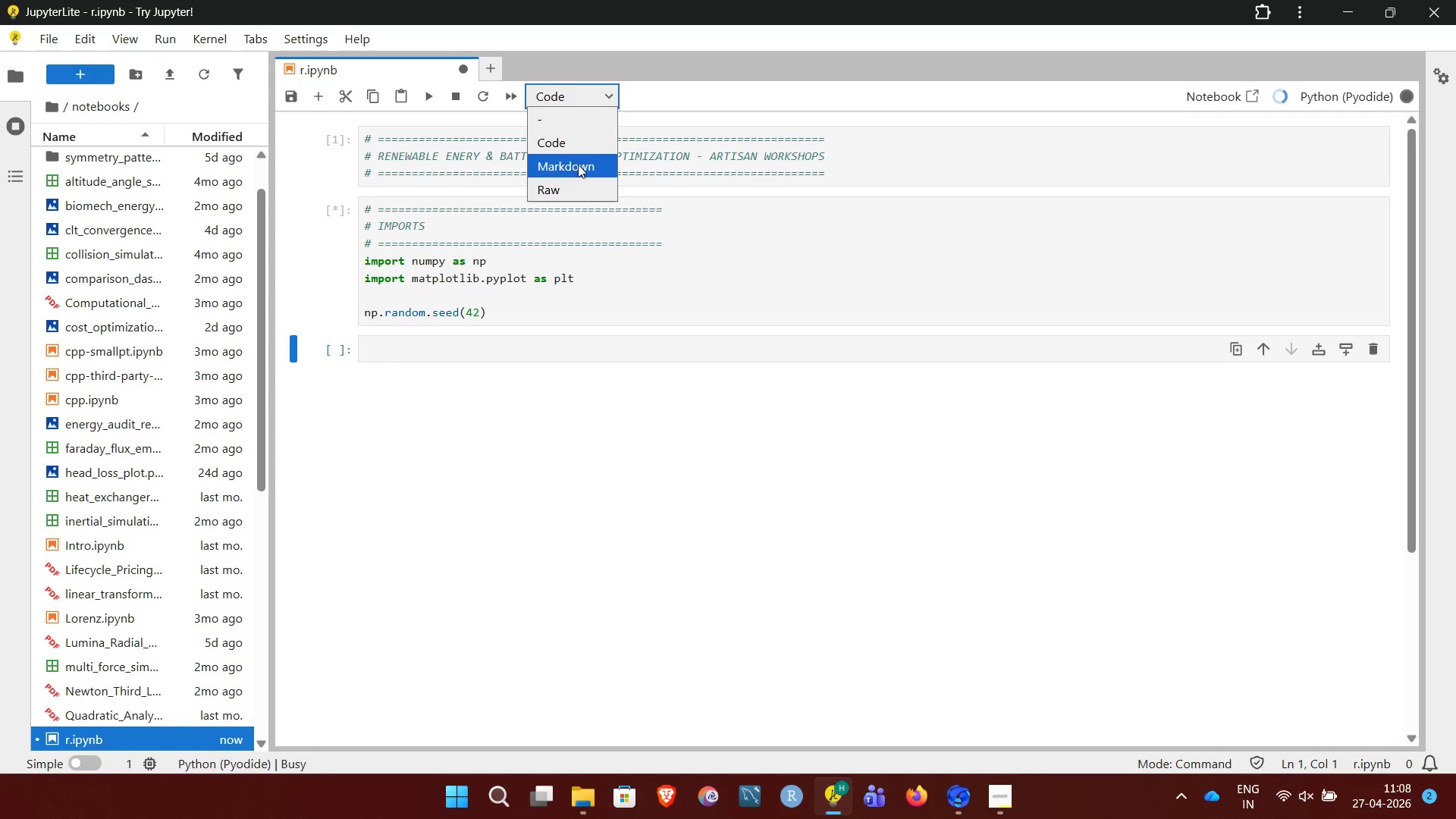 
left_click([578, 165])
 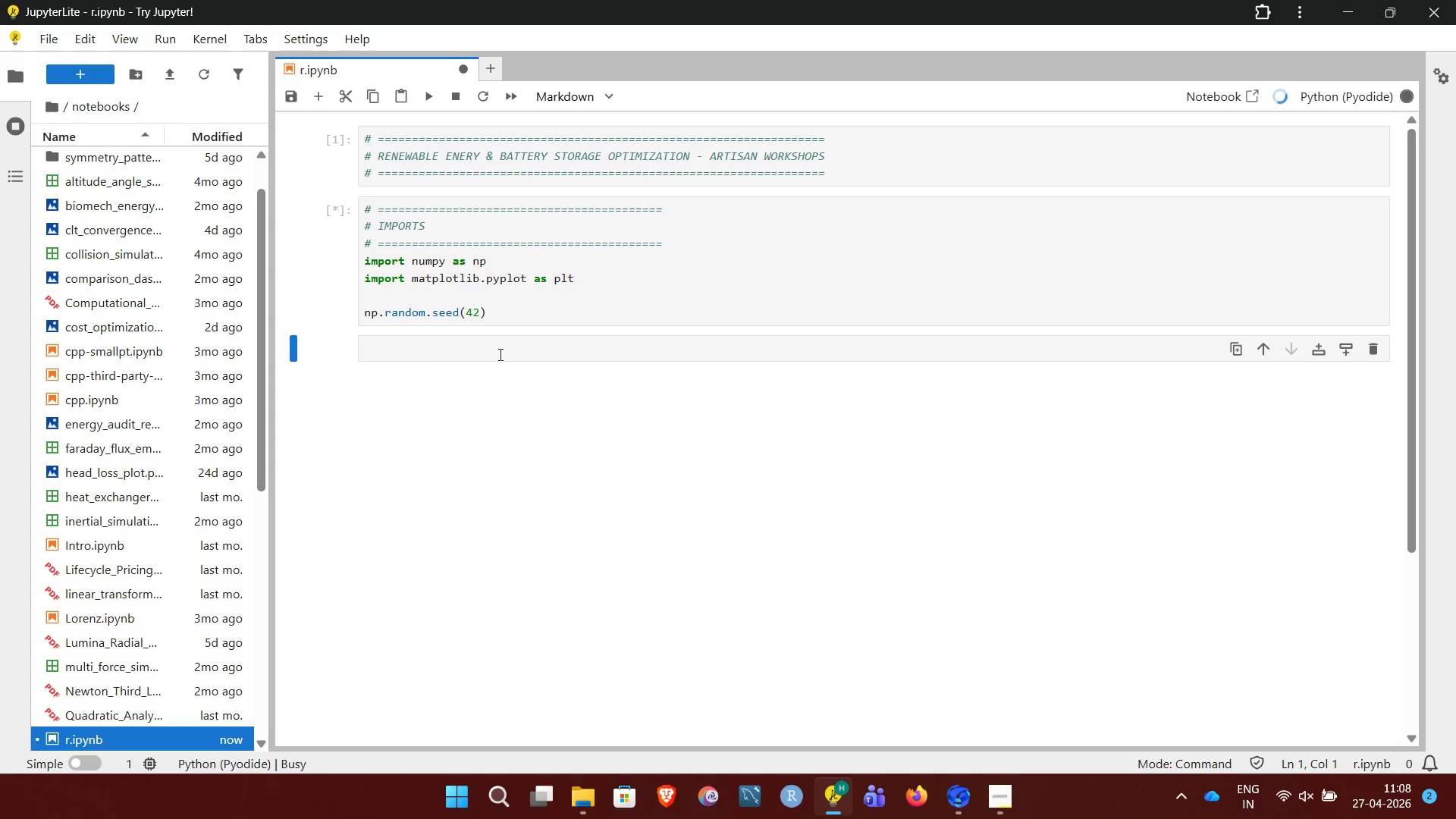 
left_click([499, 354])
 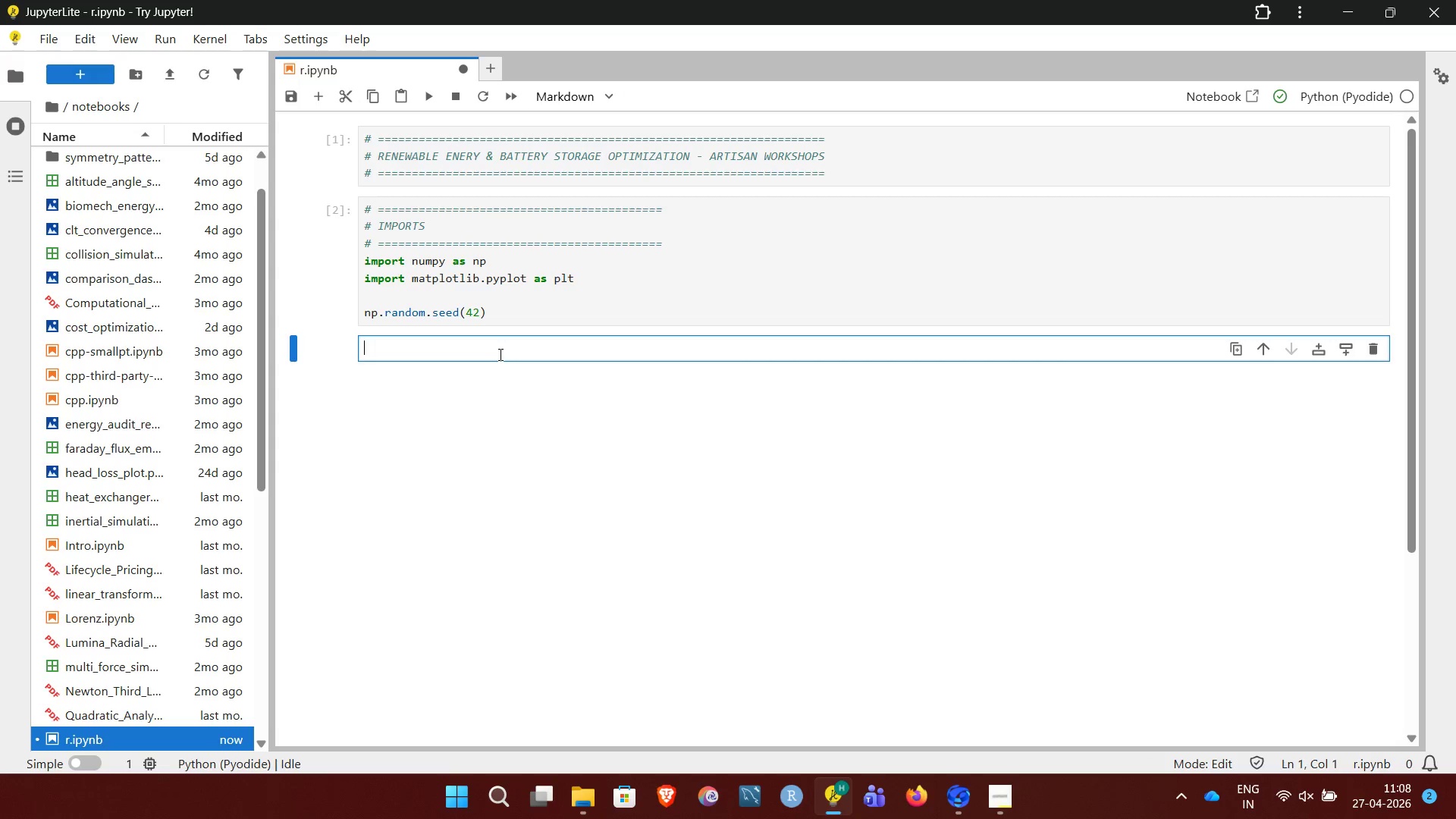 
type(## Renewable Energy && Battery Storage Optimization)
 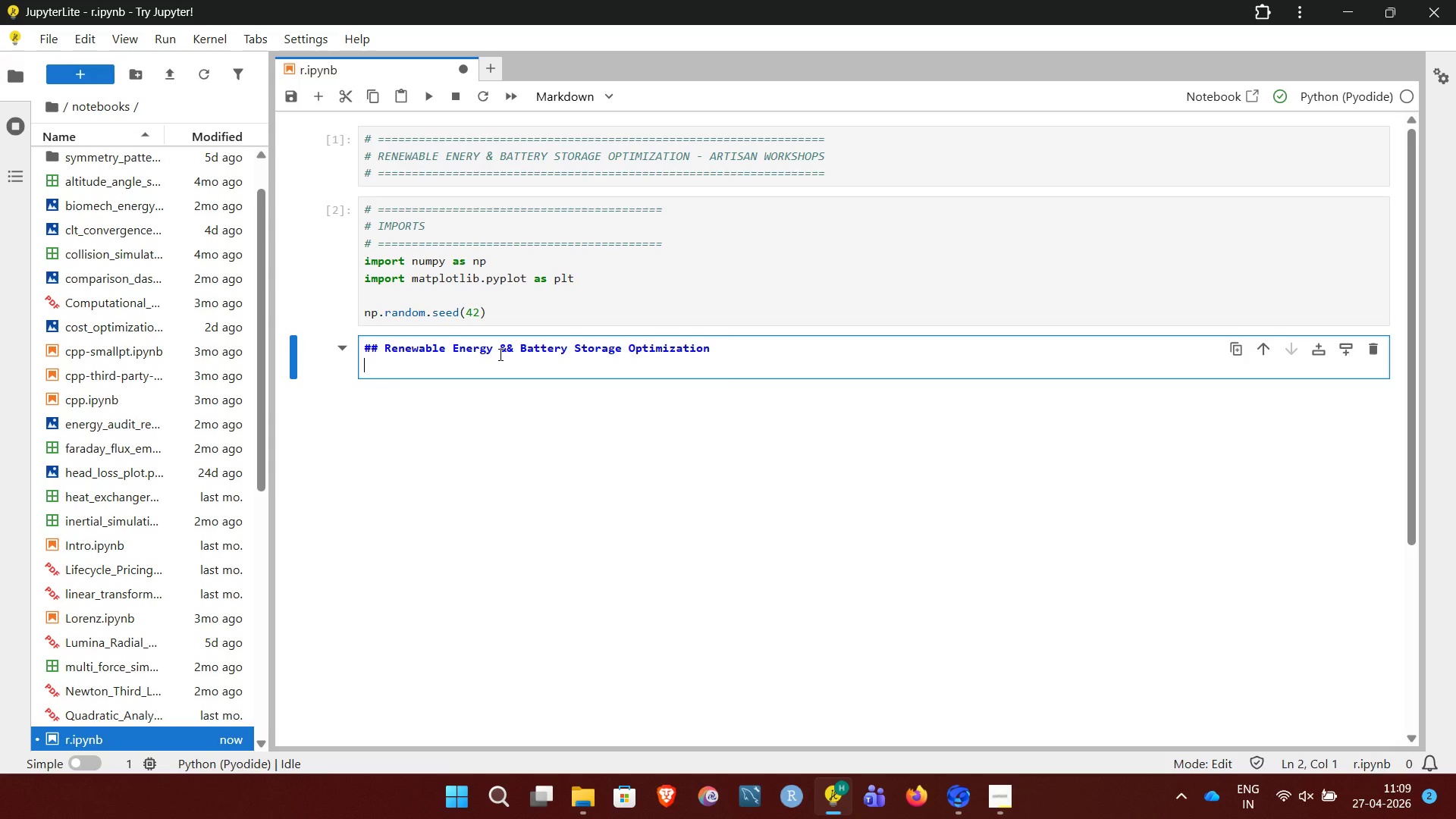 
 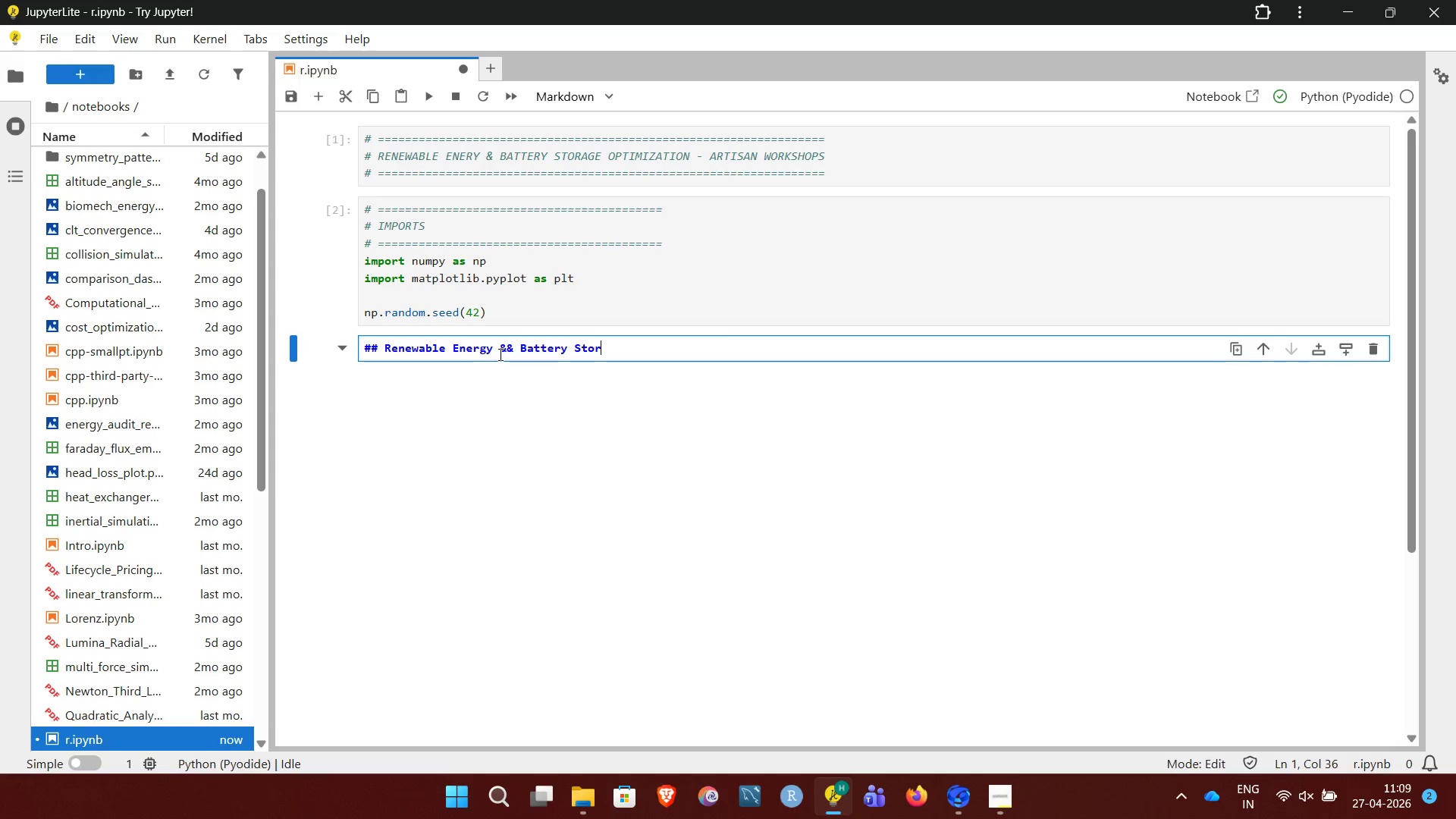 
key(Enter)
 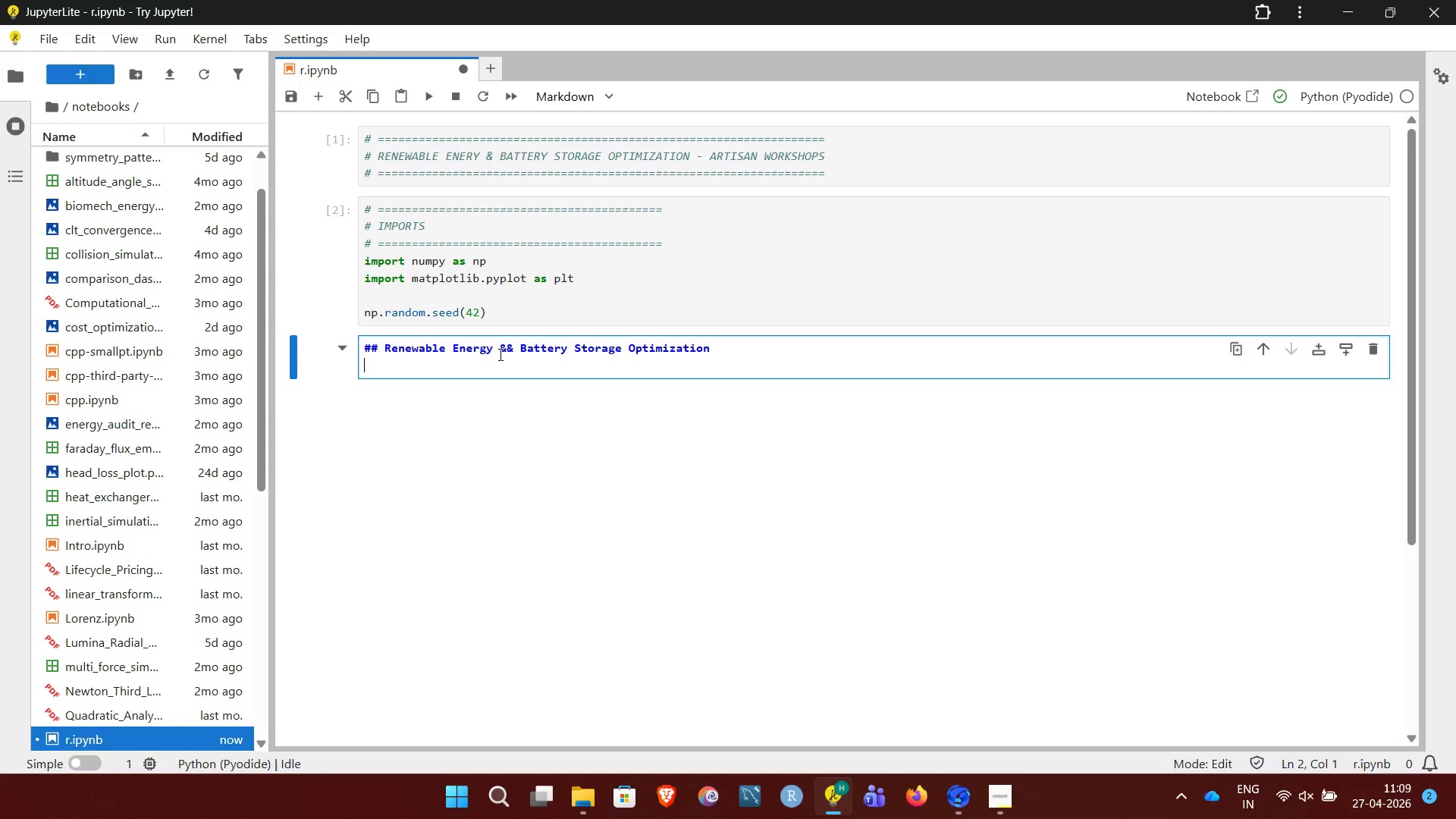 
key(Enter)
 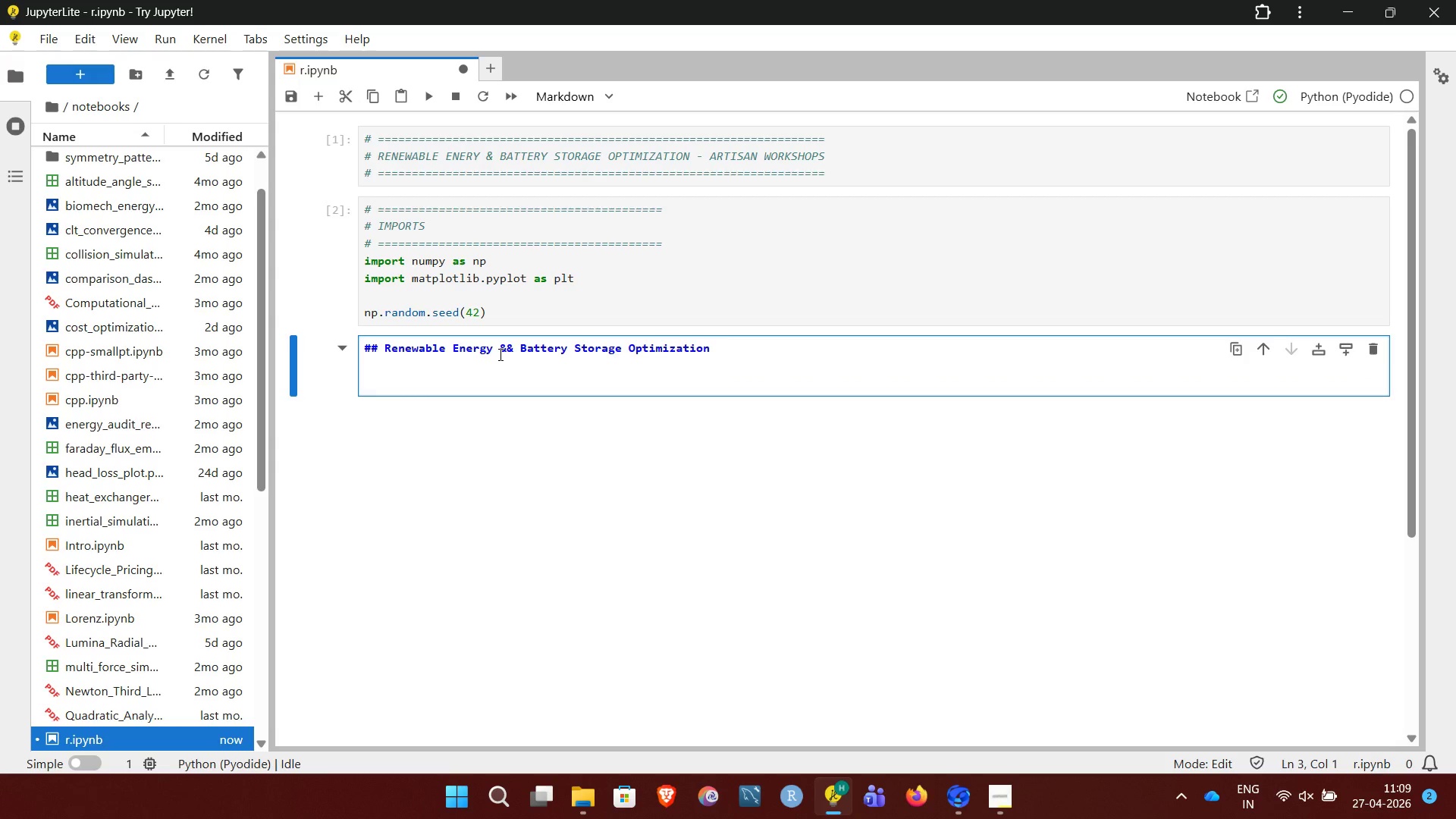 
type(**Objective:**)
 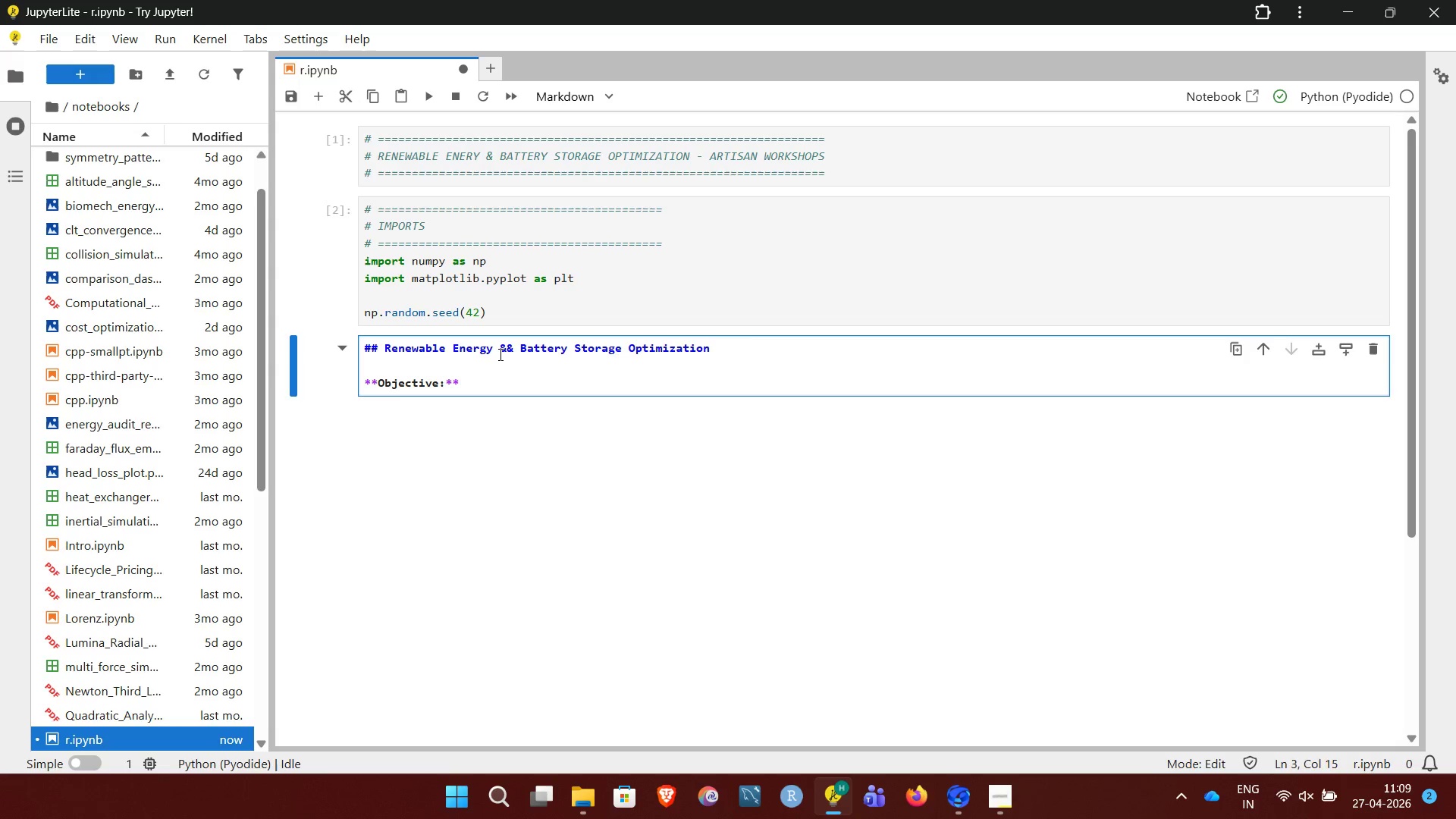 
key(Enter)
 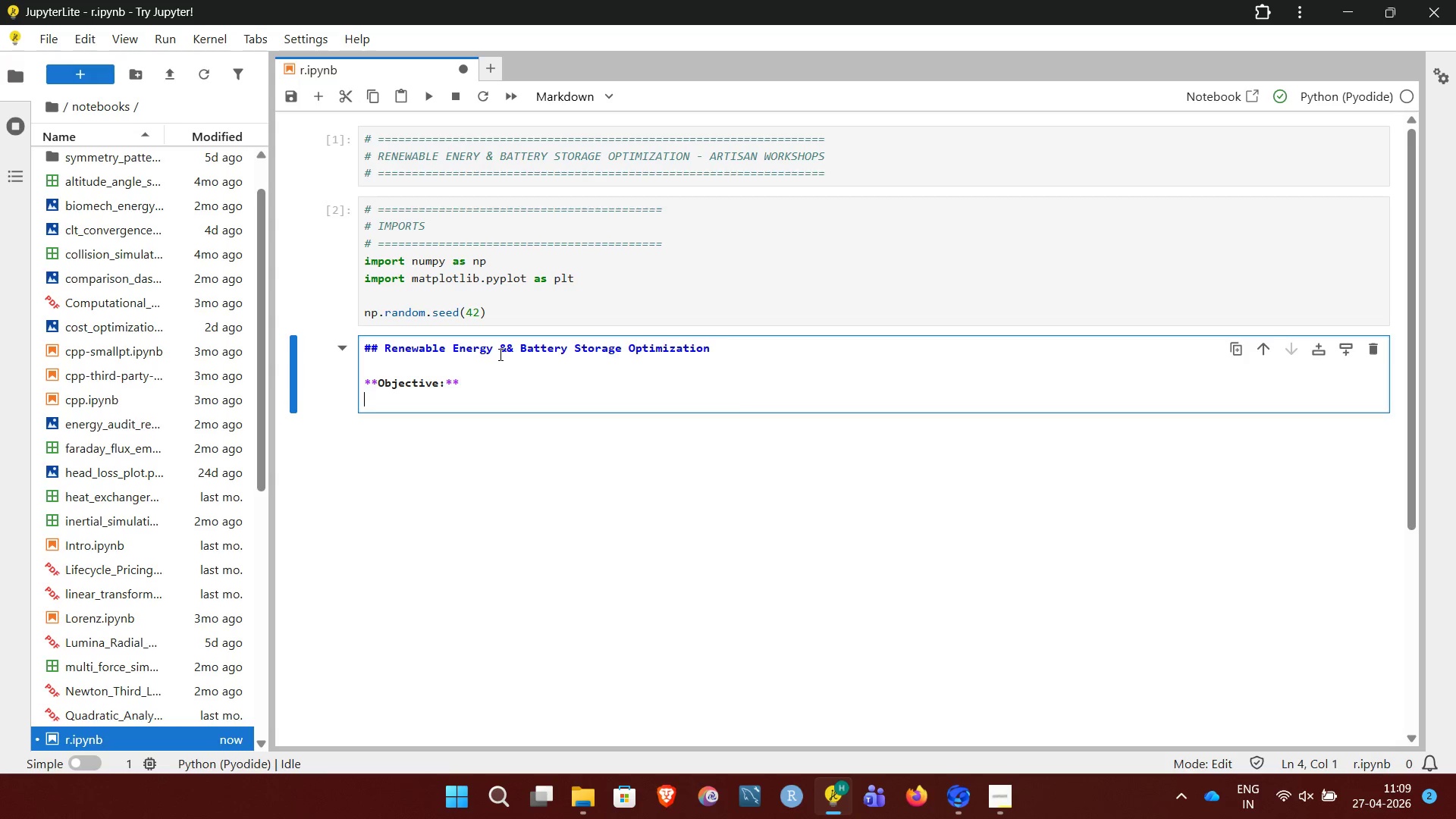 
type(Minimize electricity cost using solar + battery system.)
 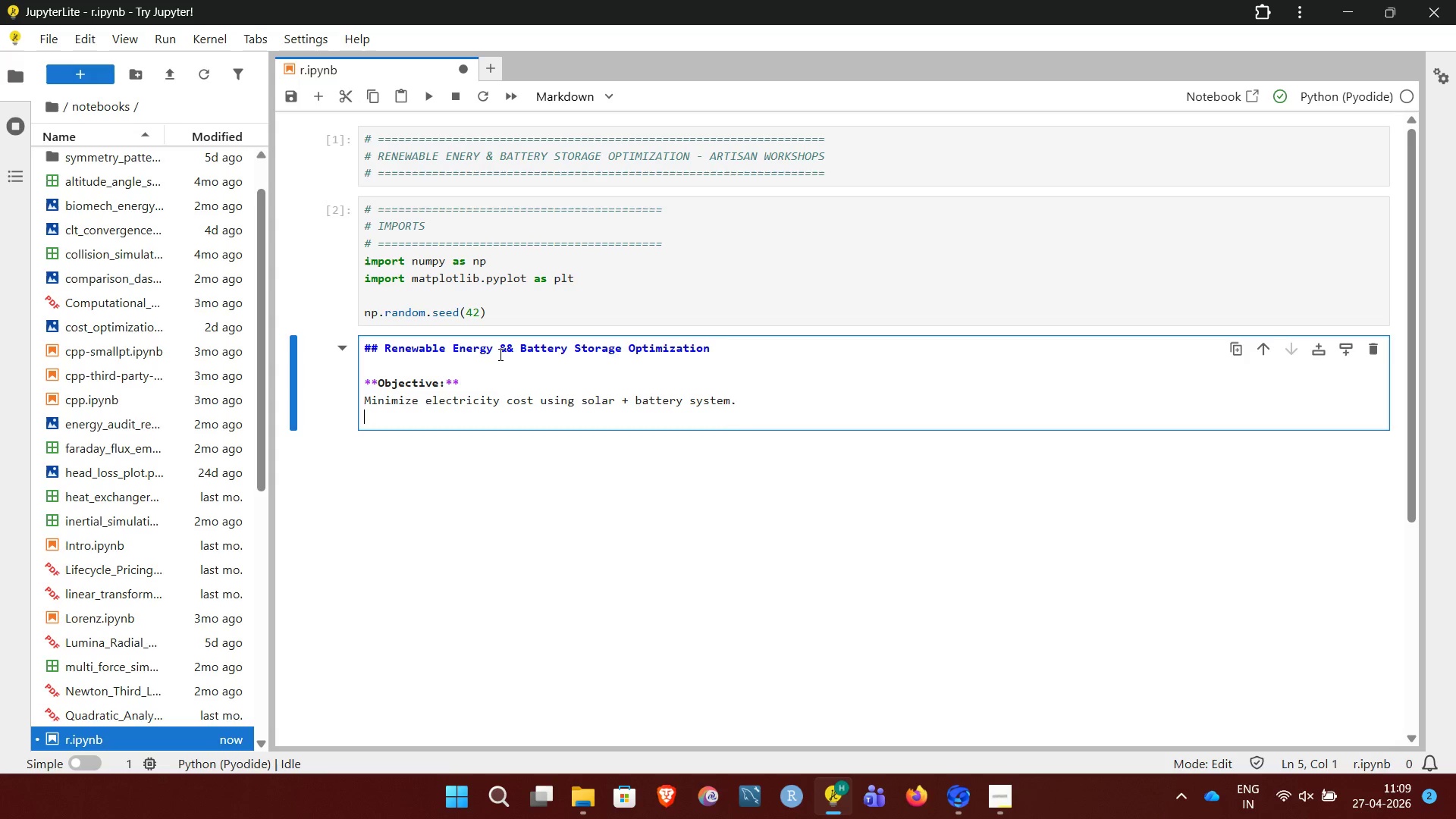 
key(Enter)
 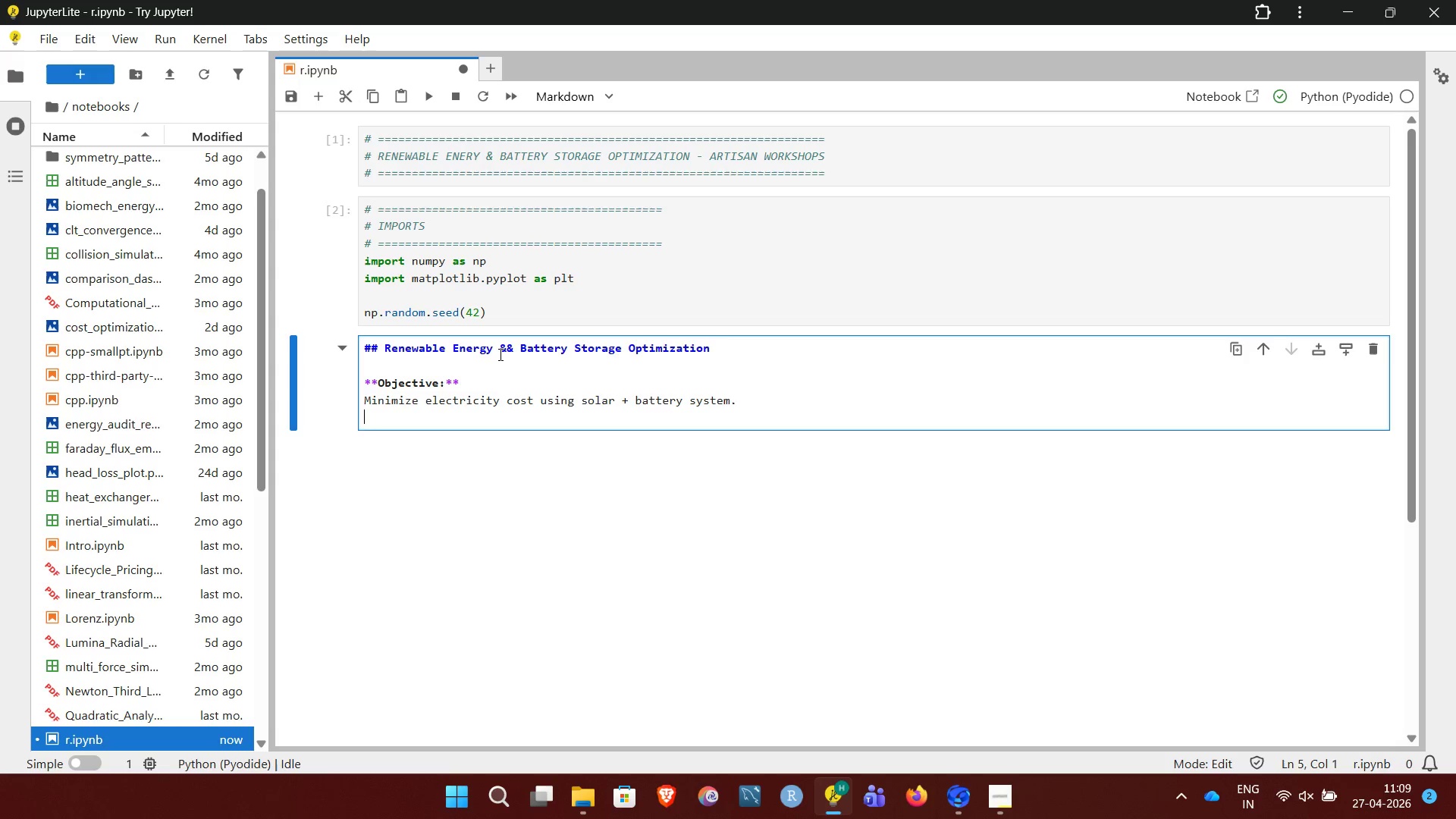 
key(Enter)
 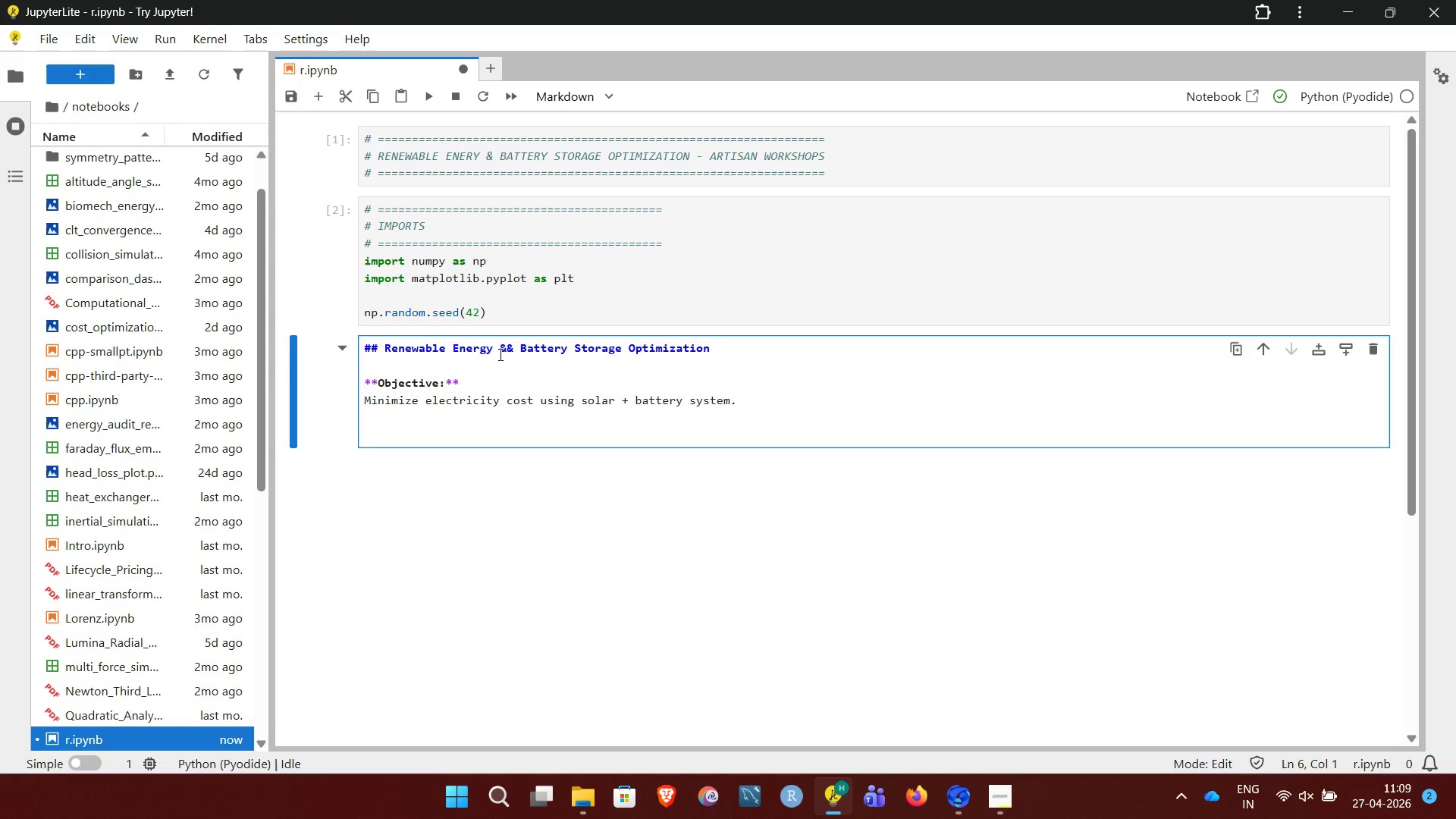 
type(**Enery)
key(Backspace)
type(gy Balance:**)
 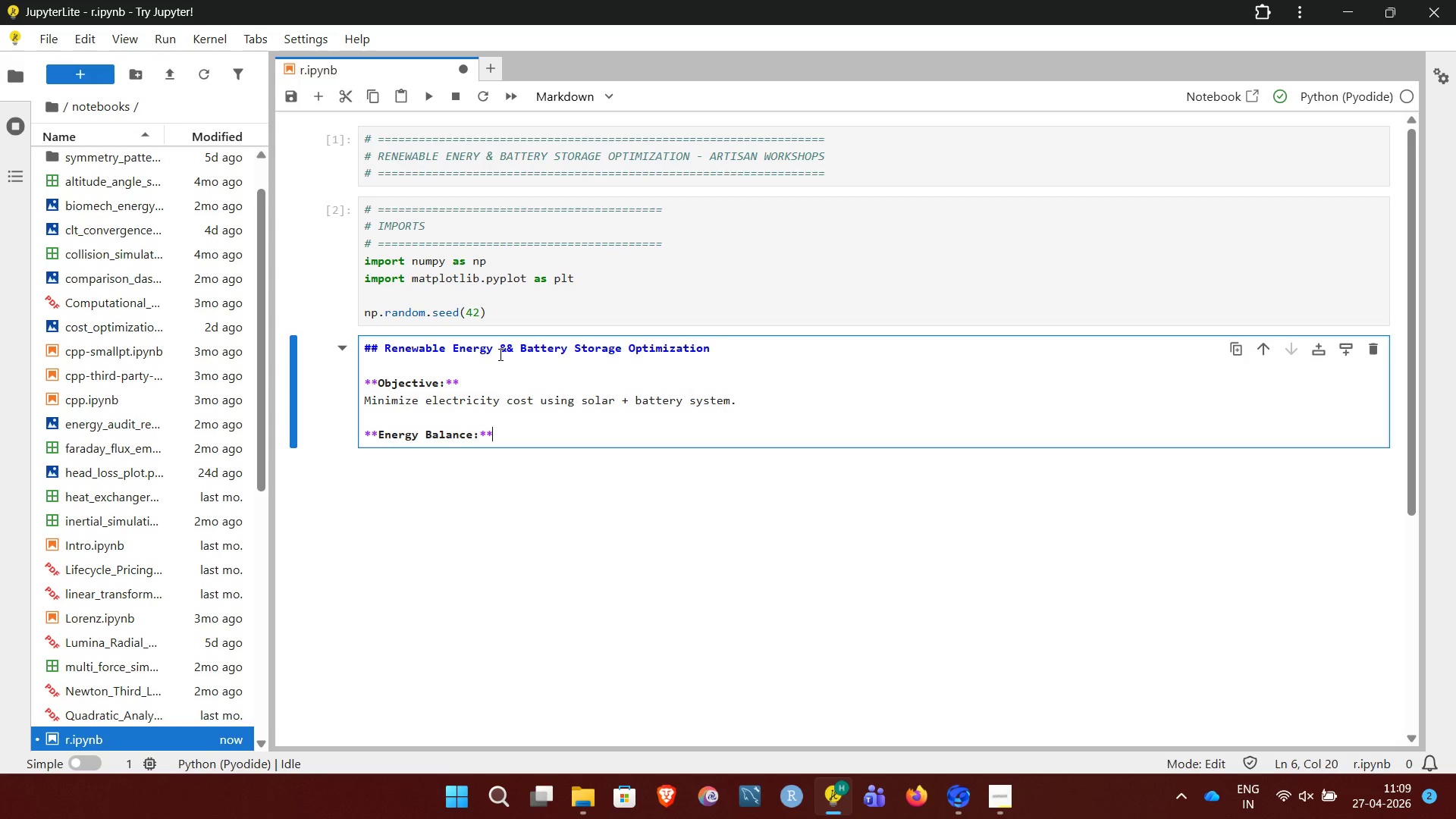 
key(Enter)
 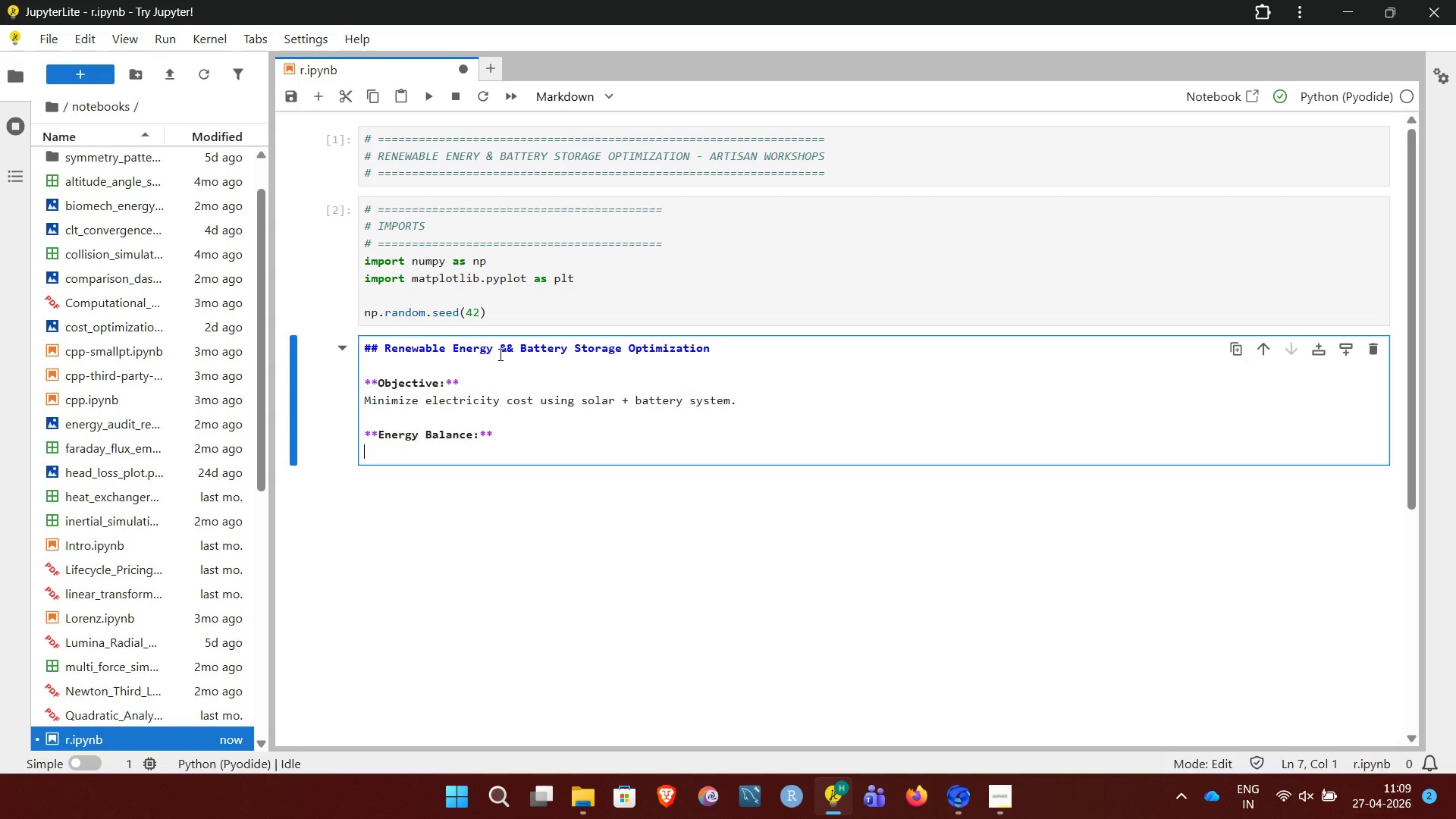 
type(Demand = Solar + Battery + Grid)
 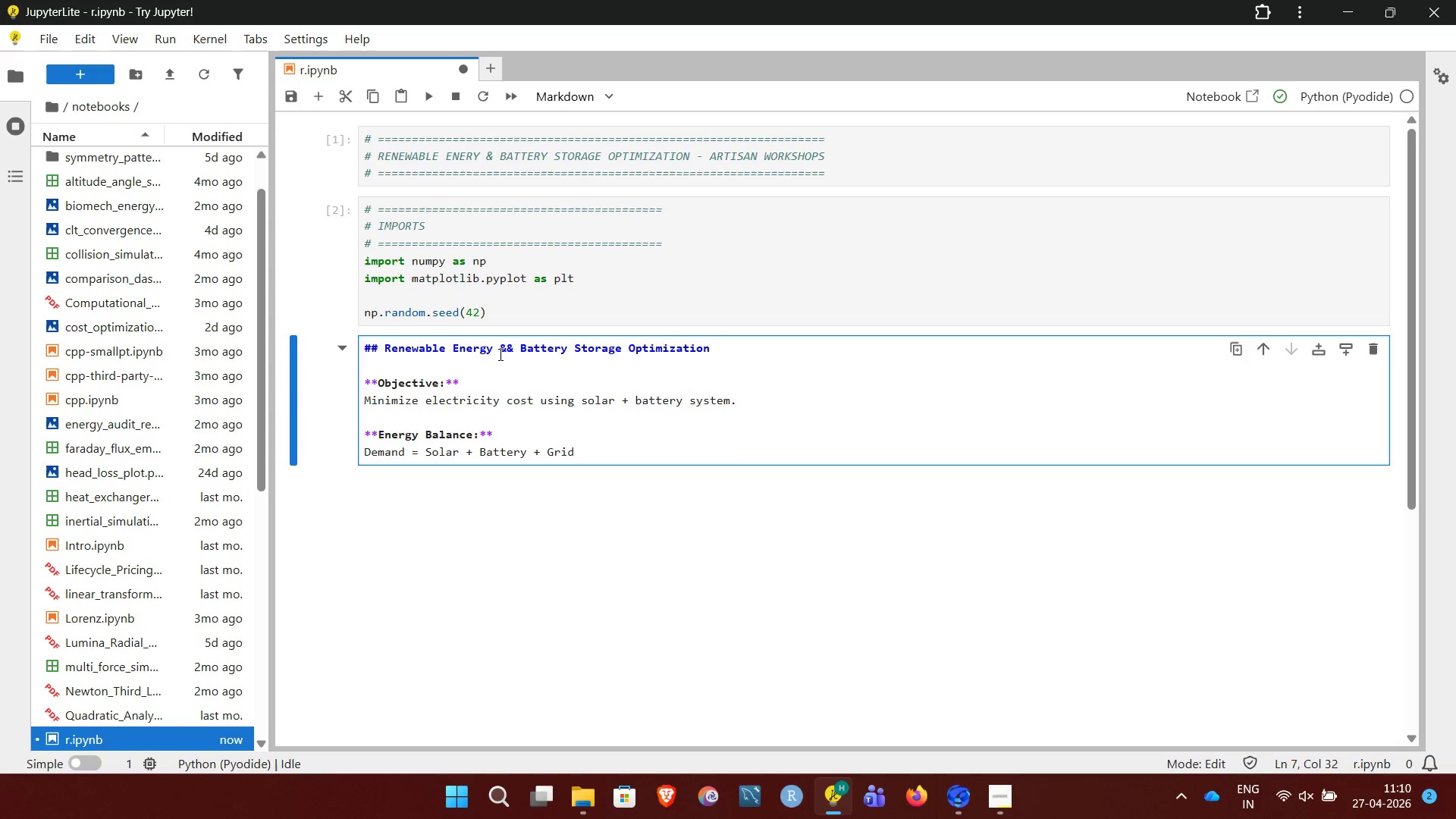 
key(Enter)
 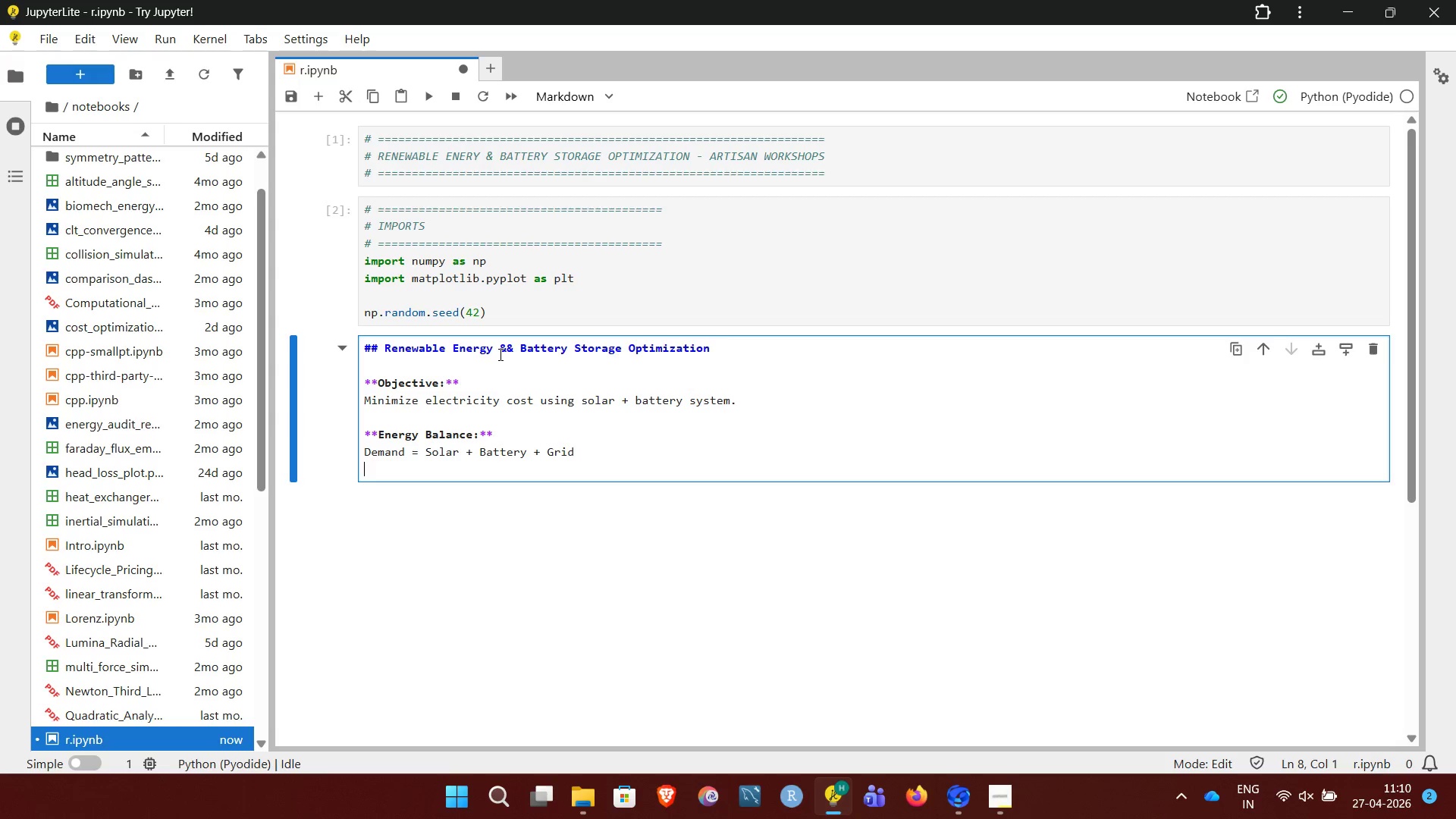 
key(Enter)
 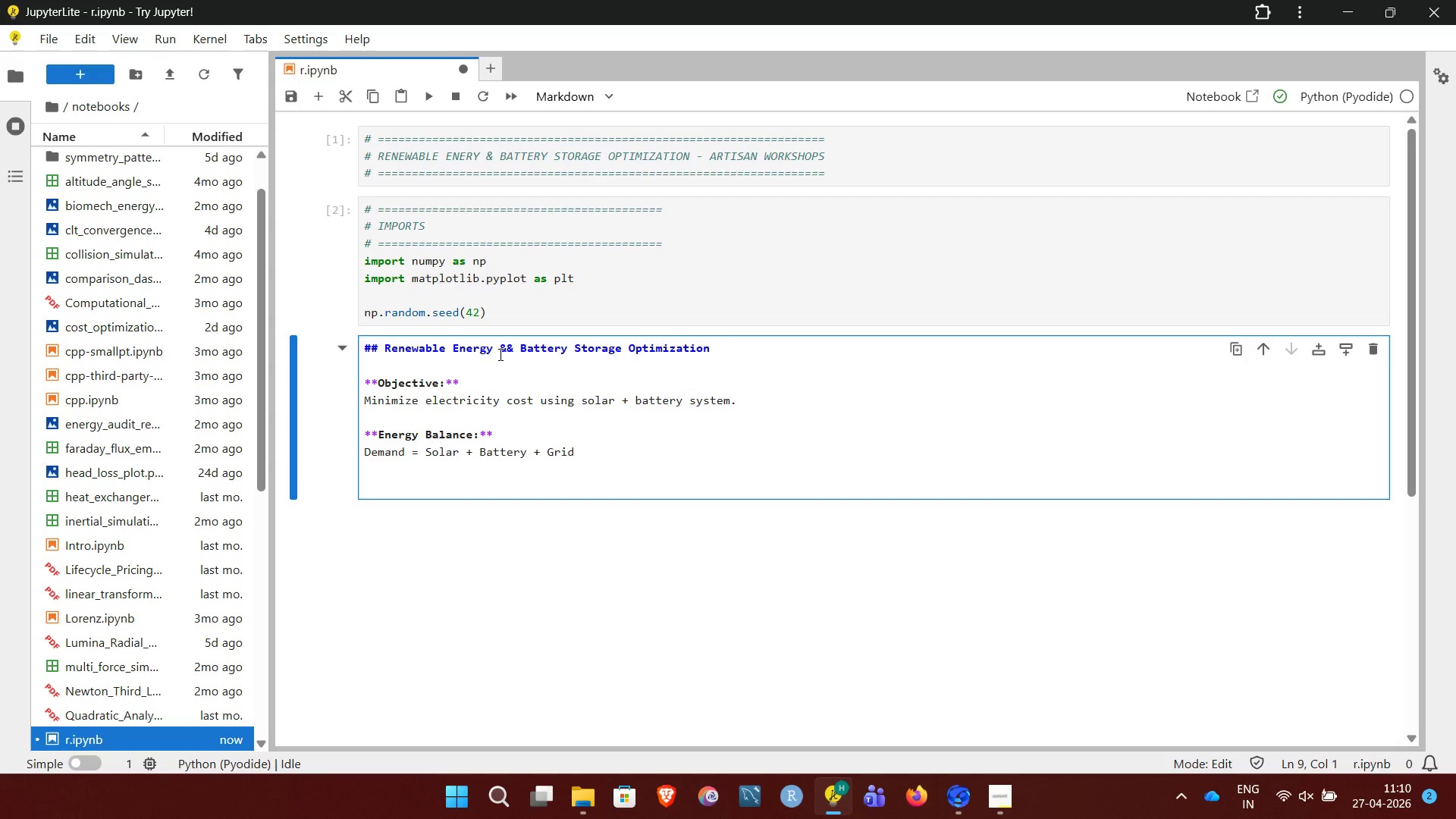 
type(**Key Idea:**)
 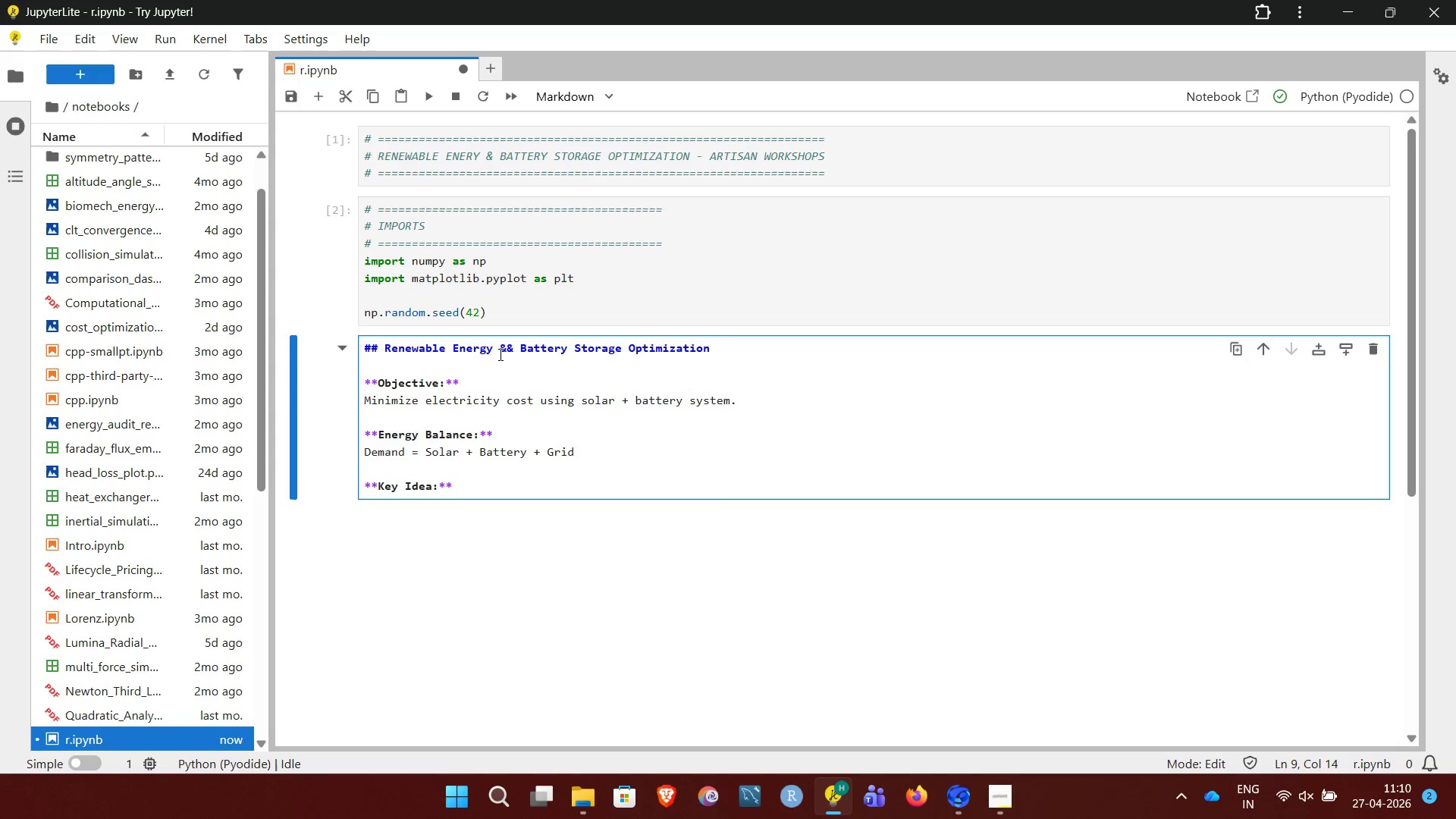 
key(Enter)
 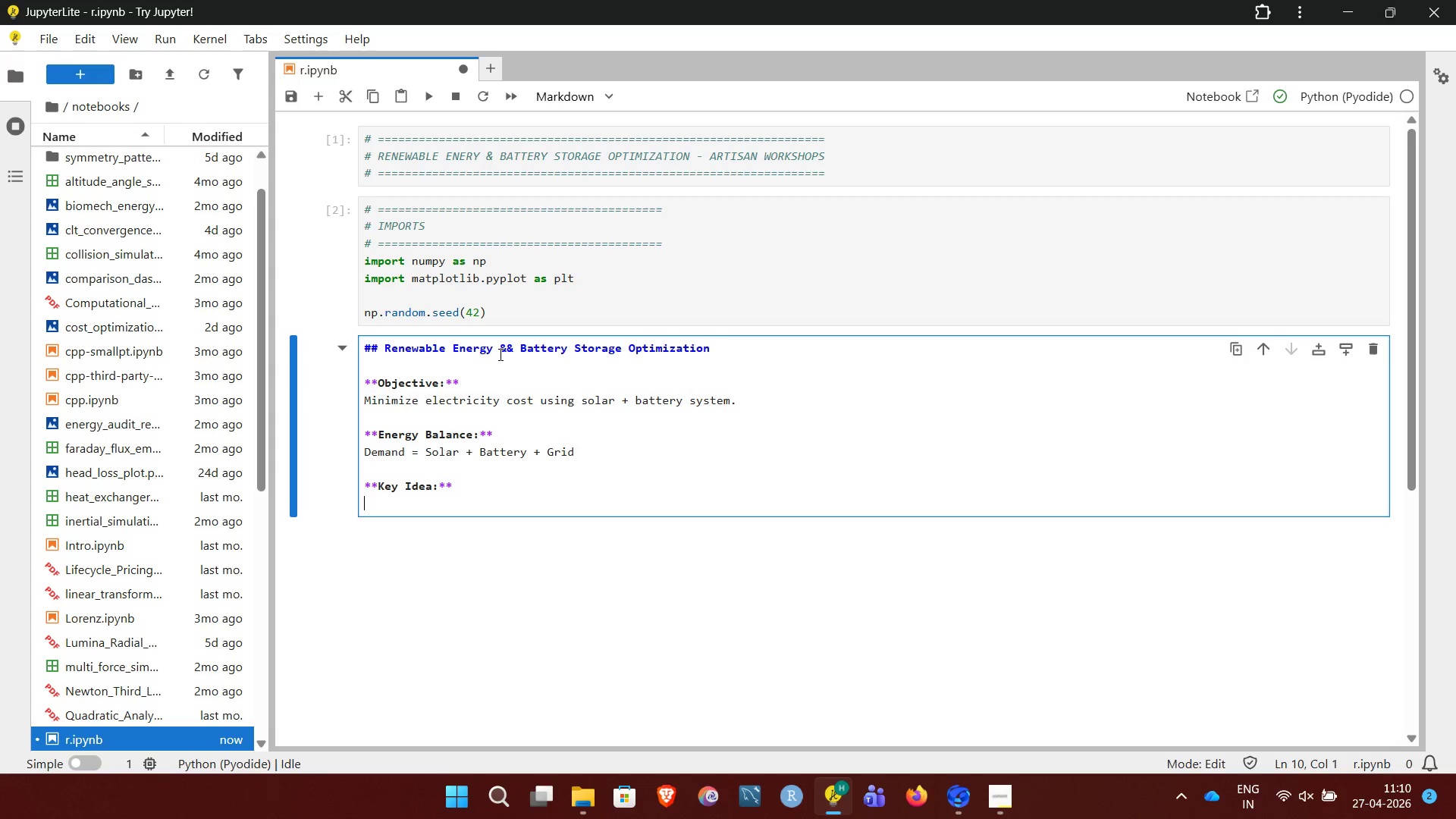 
type(Bate)
key(Backspace)
type(tery is most valuable when su)
key(Backspace)
key(Backspace)
key(Backspace)
type( used during high-price jours, )
key(Backspace)
key(Backspace)
key(Backspace)
key(Backspace)
key(Backspace)
key(Backspace)
key(Backspace)
key(Backspace)
type( hours, h)
key(Backspace)
key(Backspace)
type( not just when energy is needed.)
 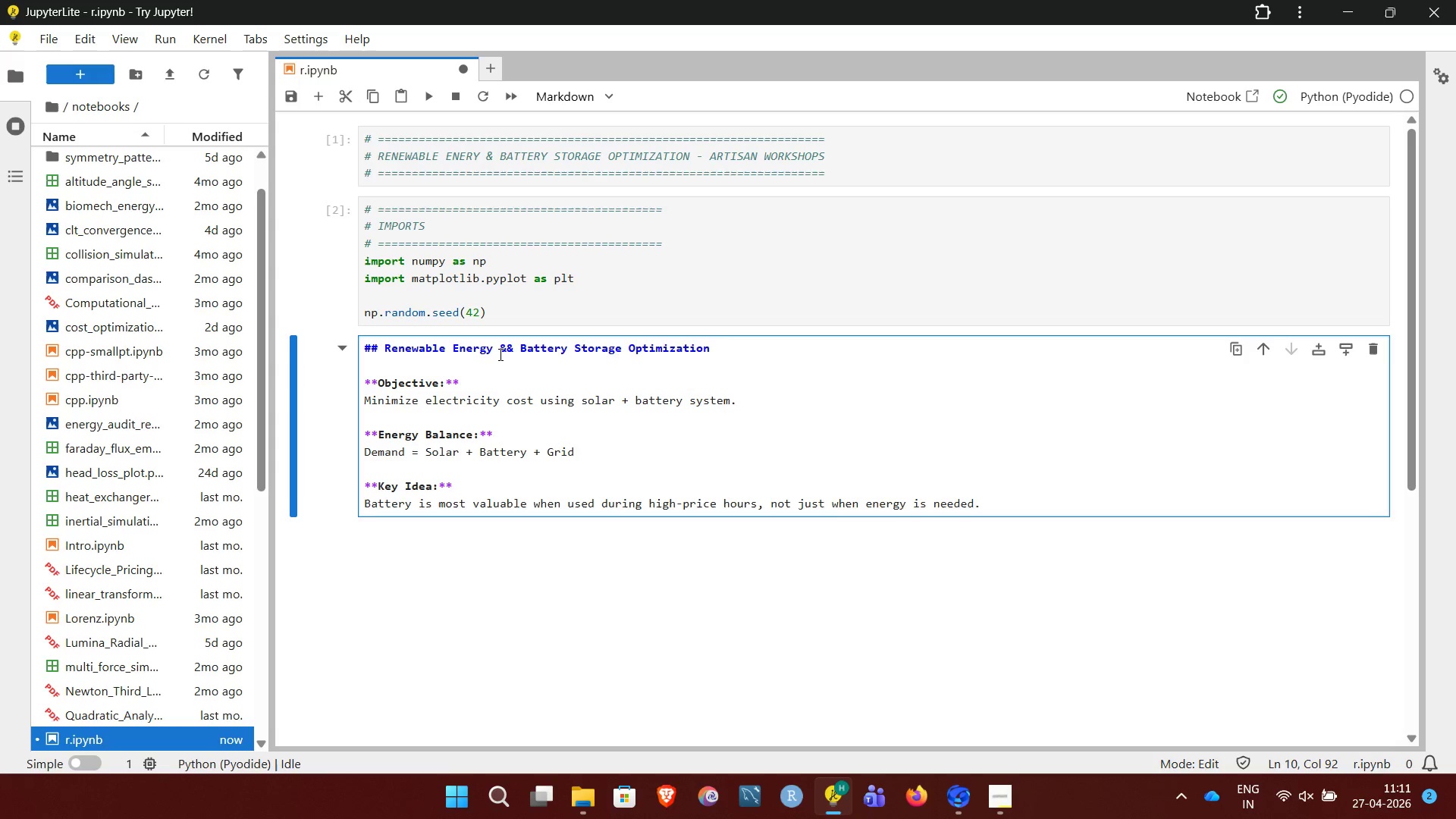 
key(Shift+Enter)
 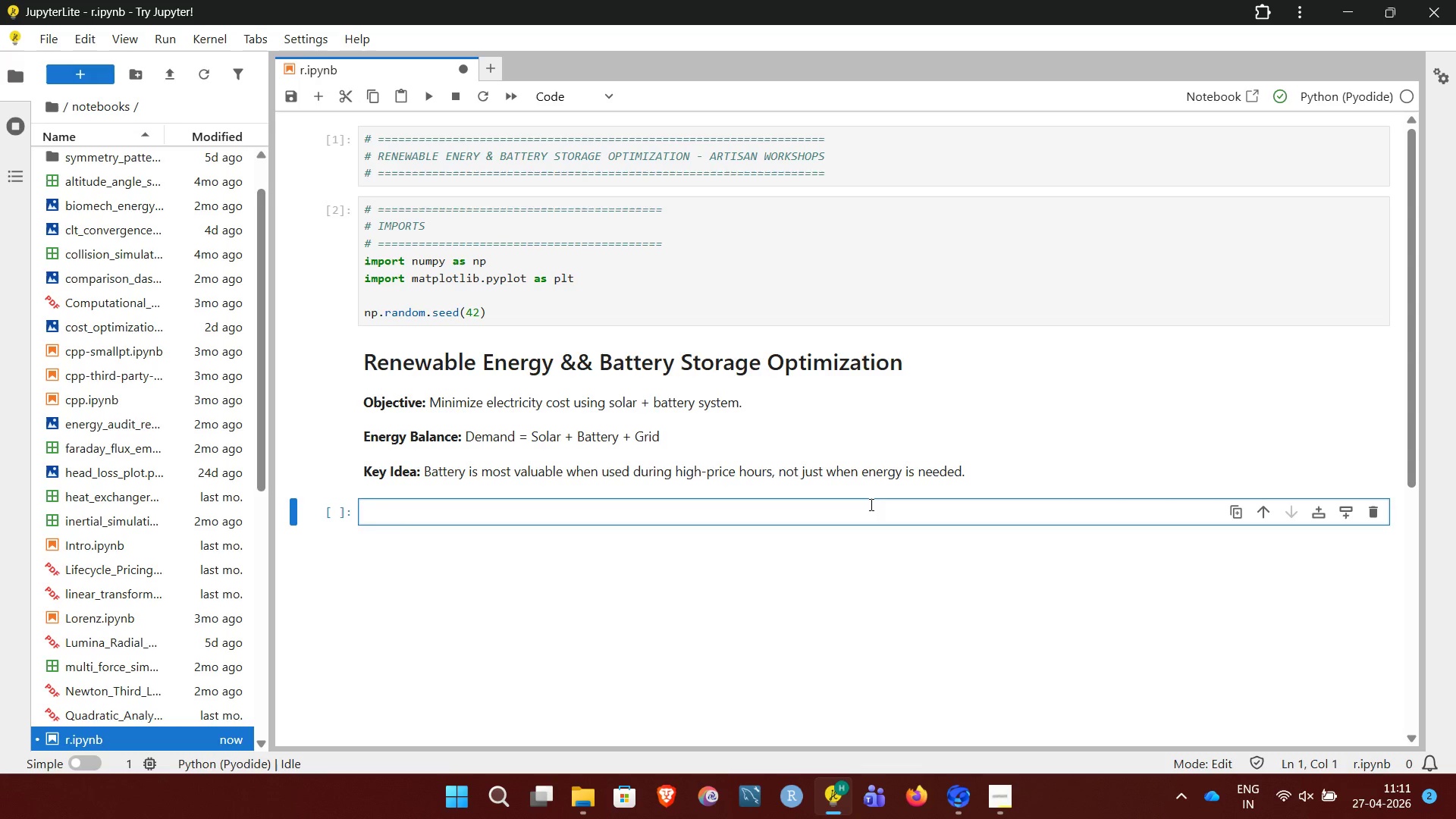 
wait(15.31)
 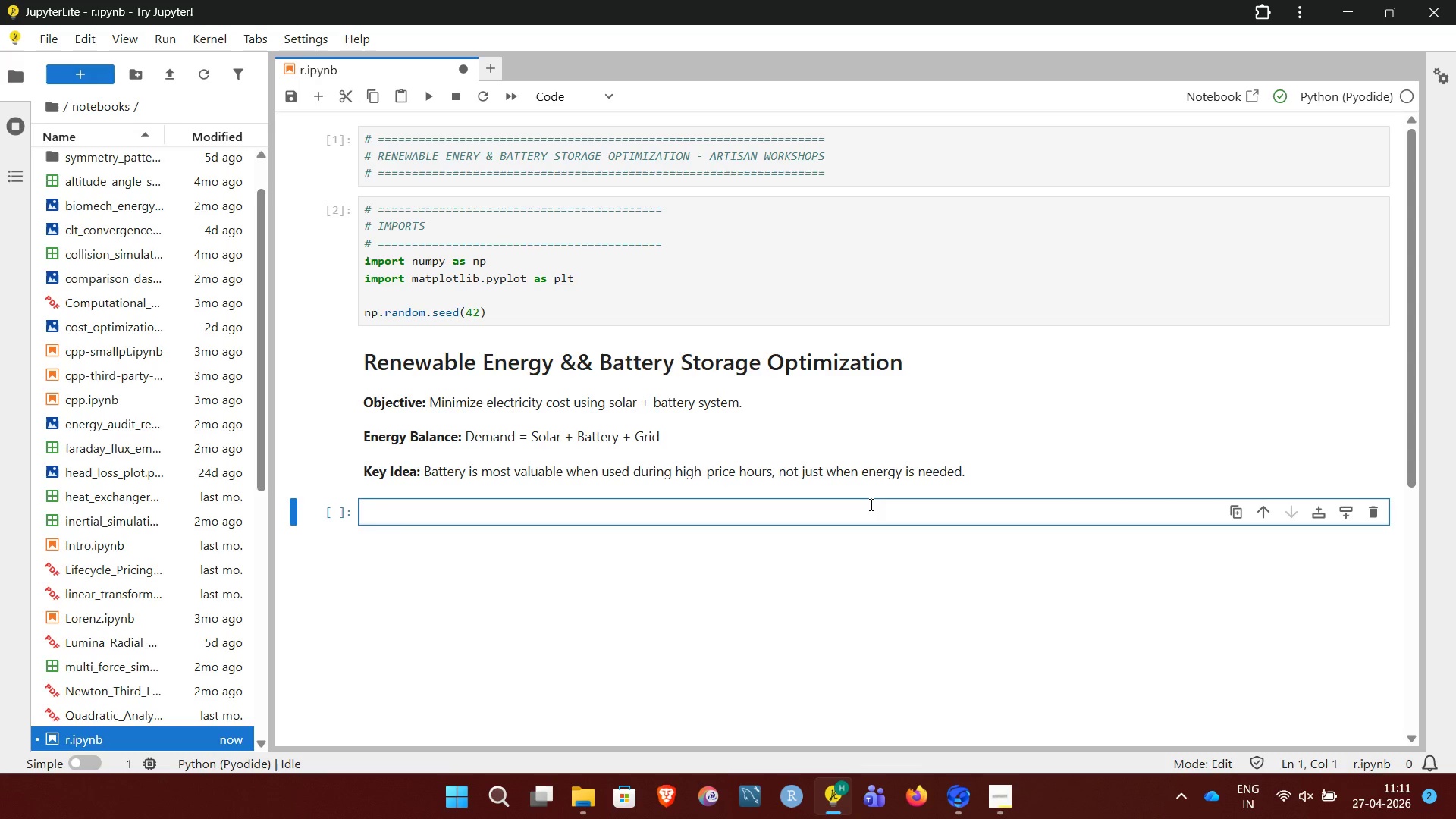 
left_click([531, 106])
 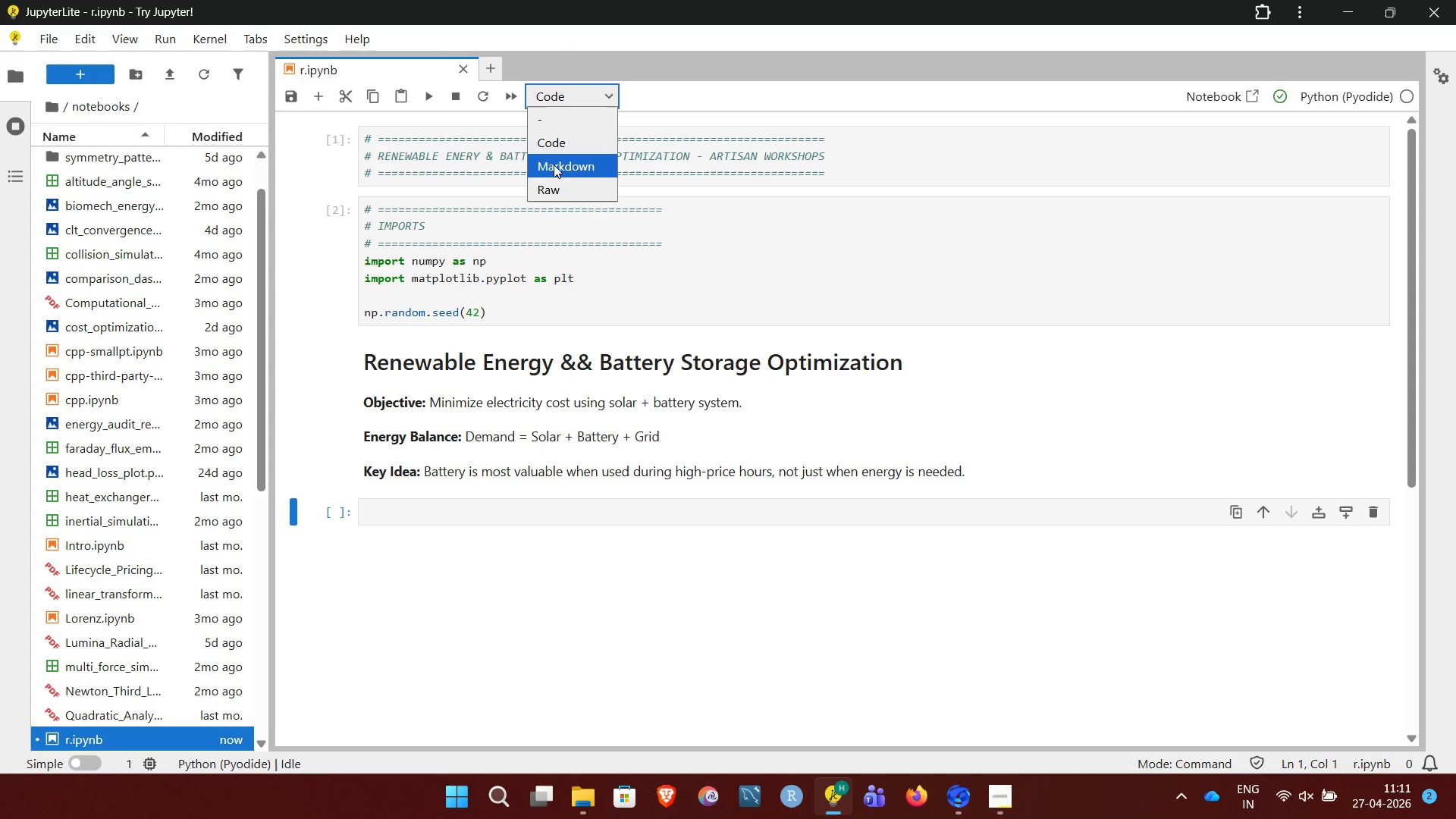 
left_click([556, 166])
 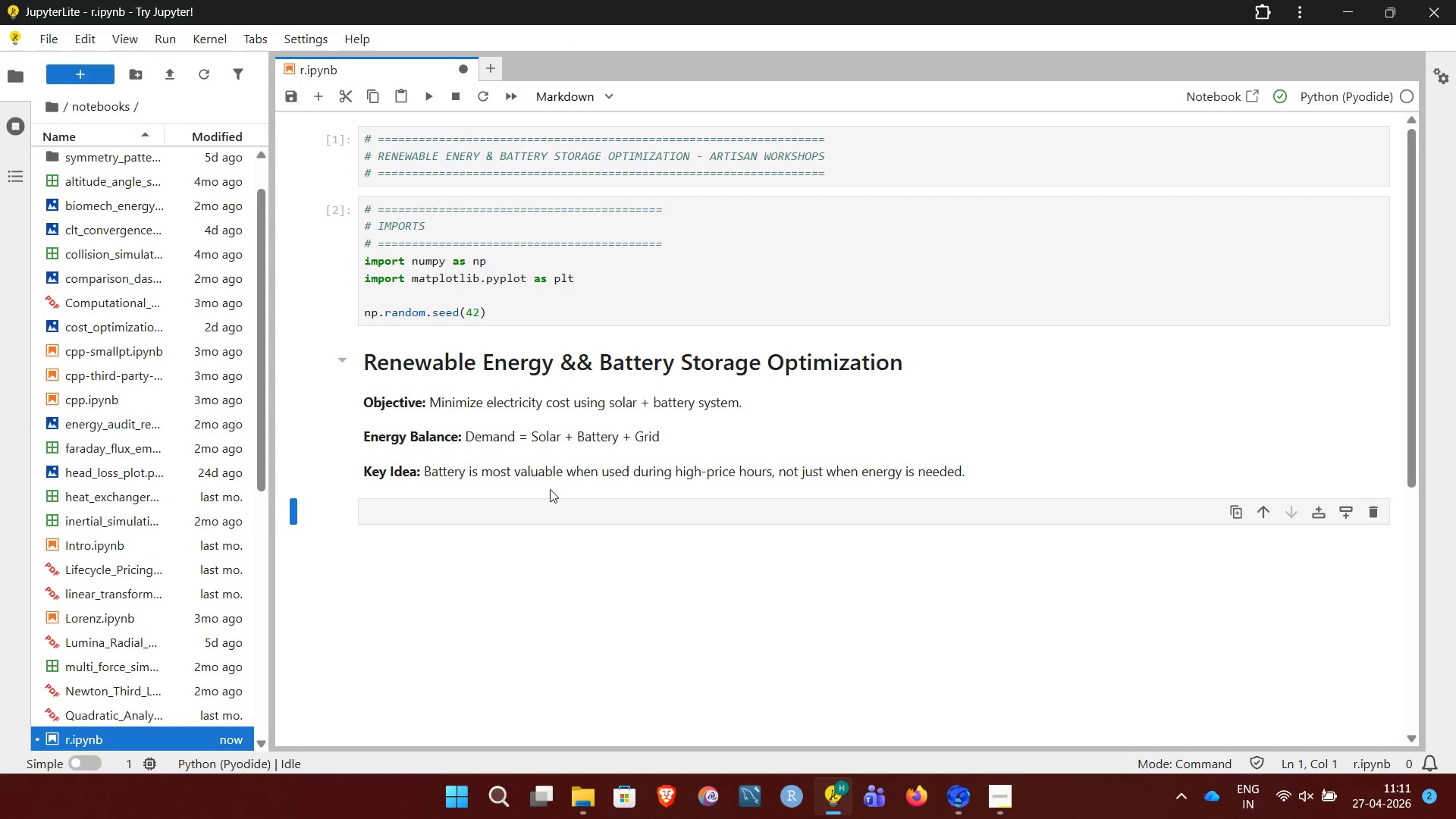 
left_click([557, 510])
 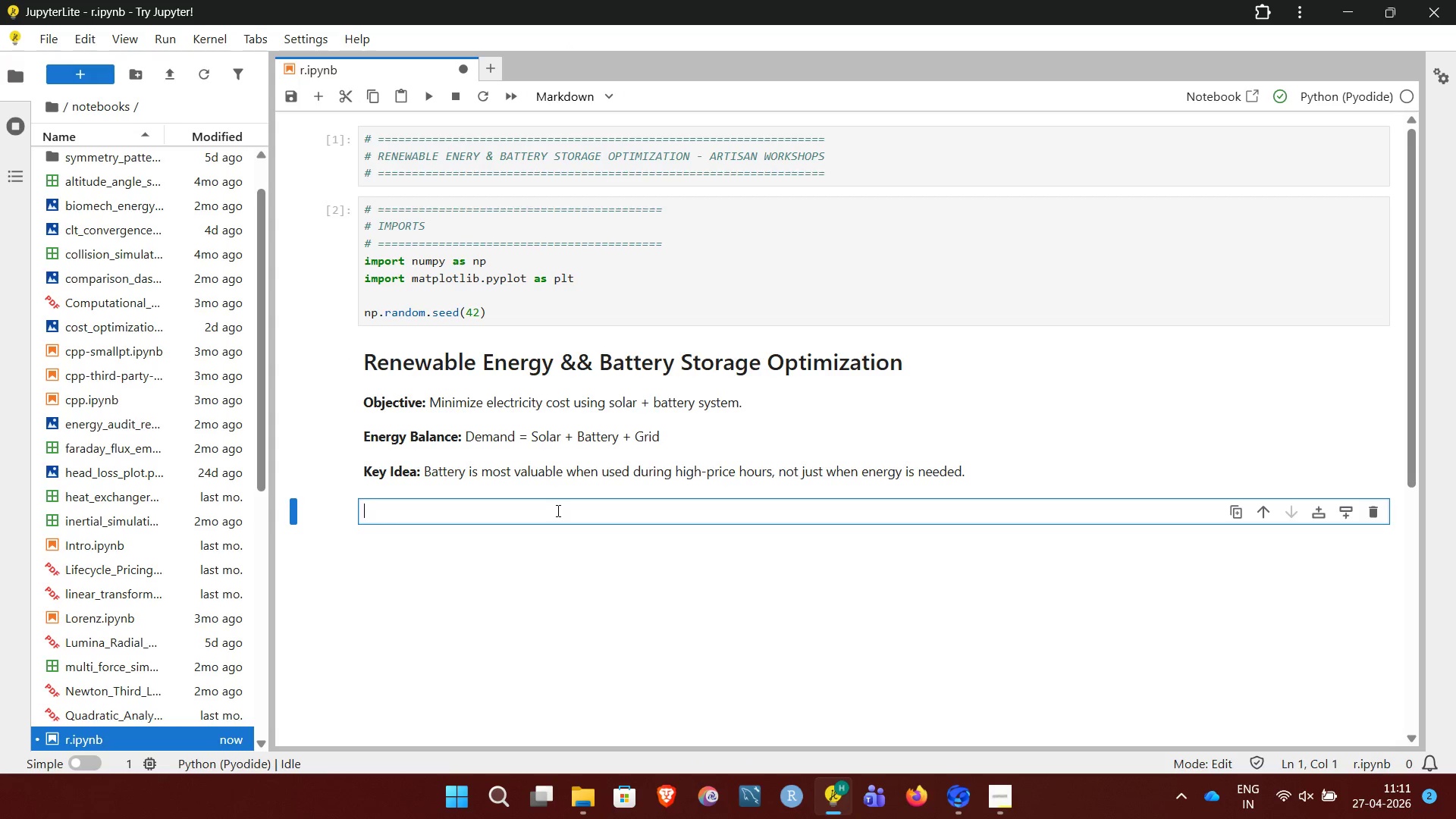 
type(## We )
 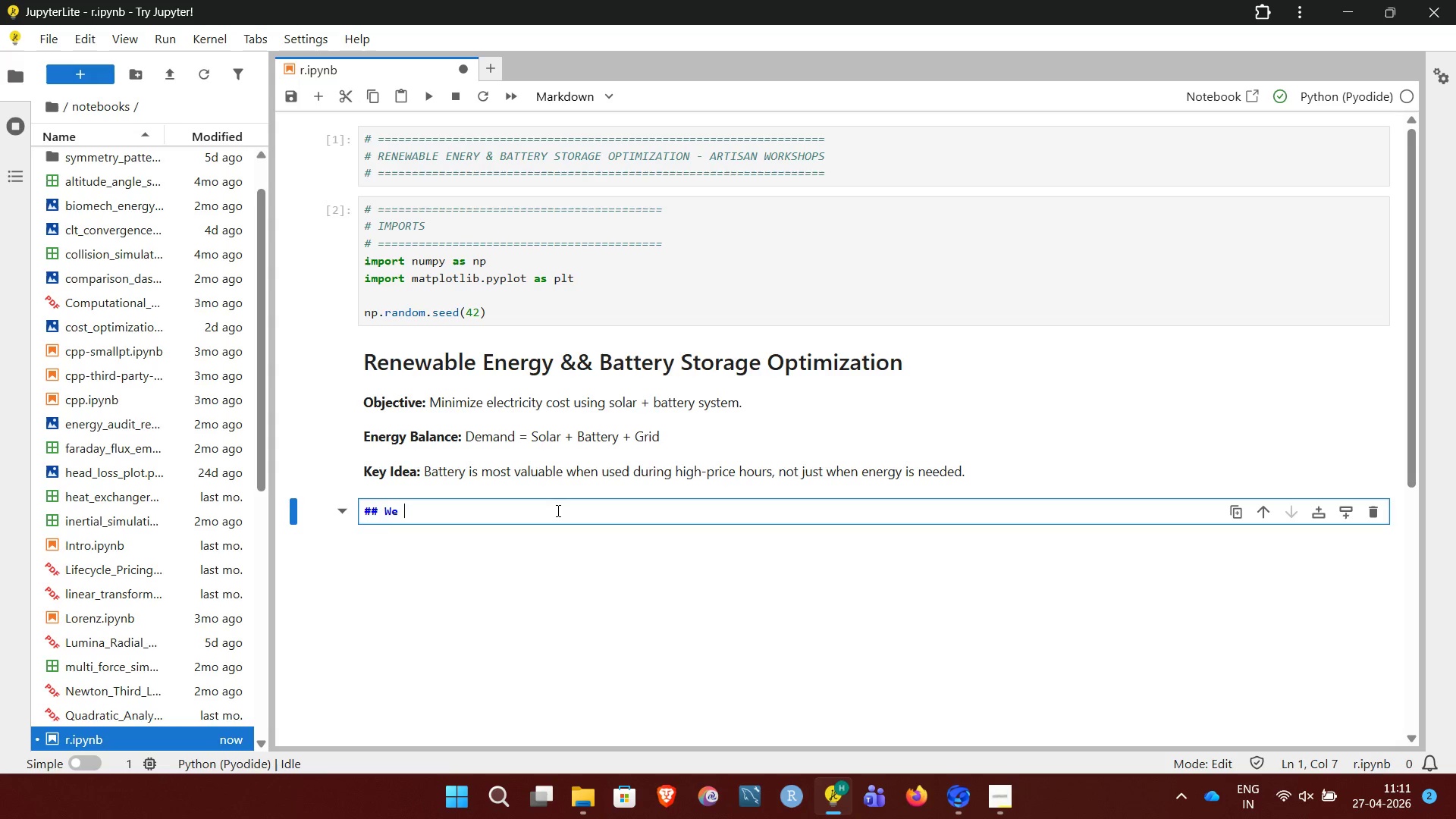 
left_click([557, 510])
 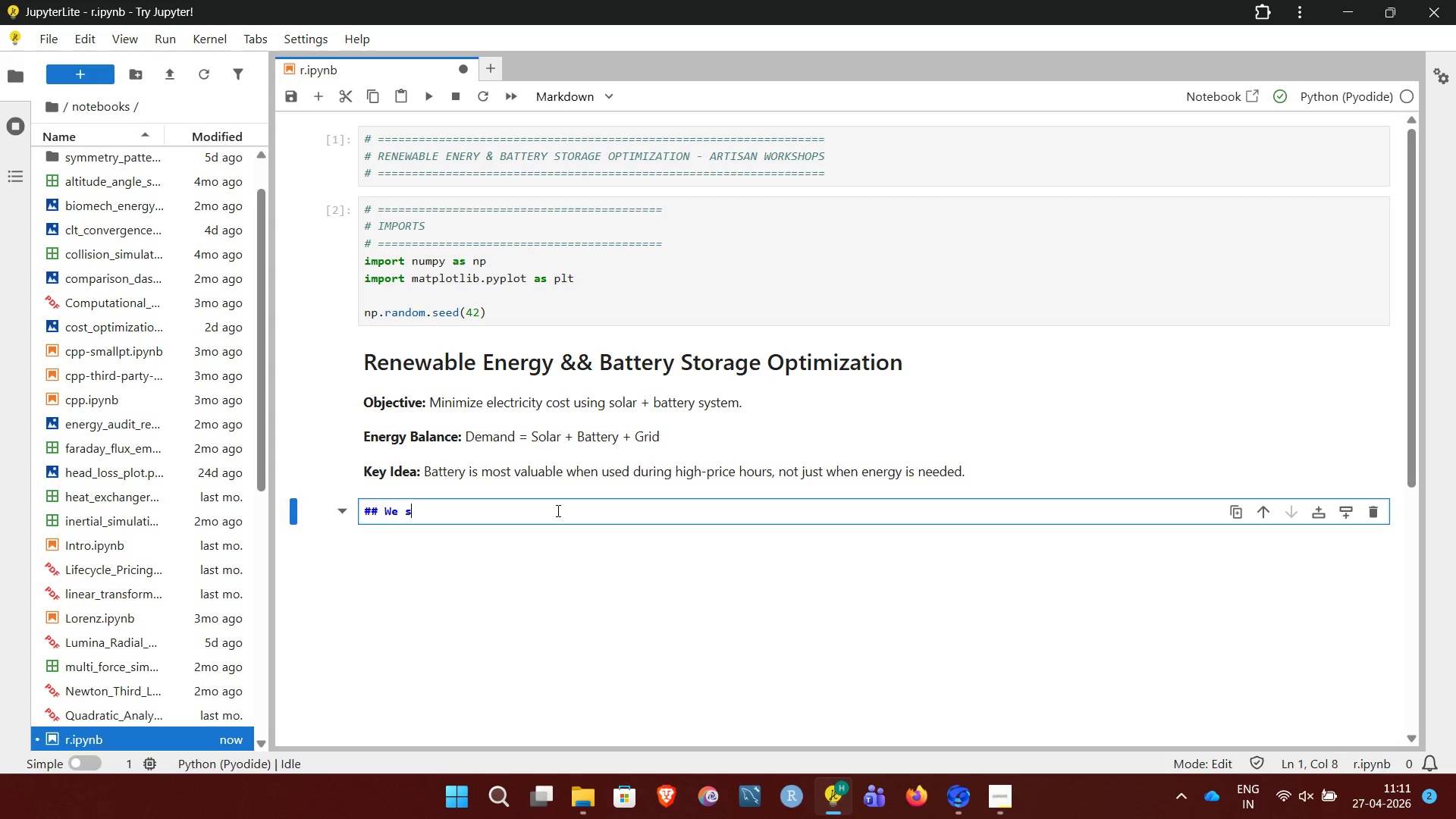 
type(simulate:)
 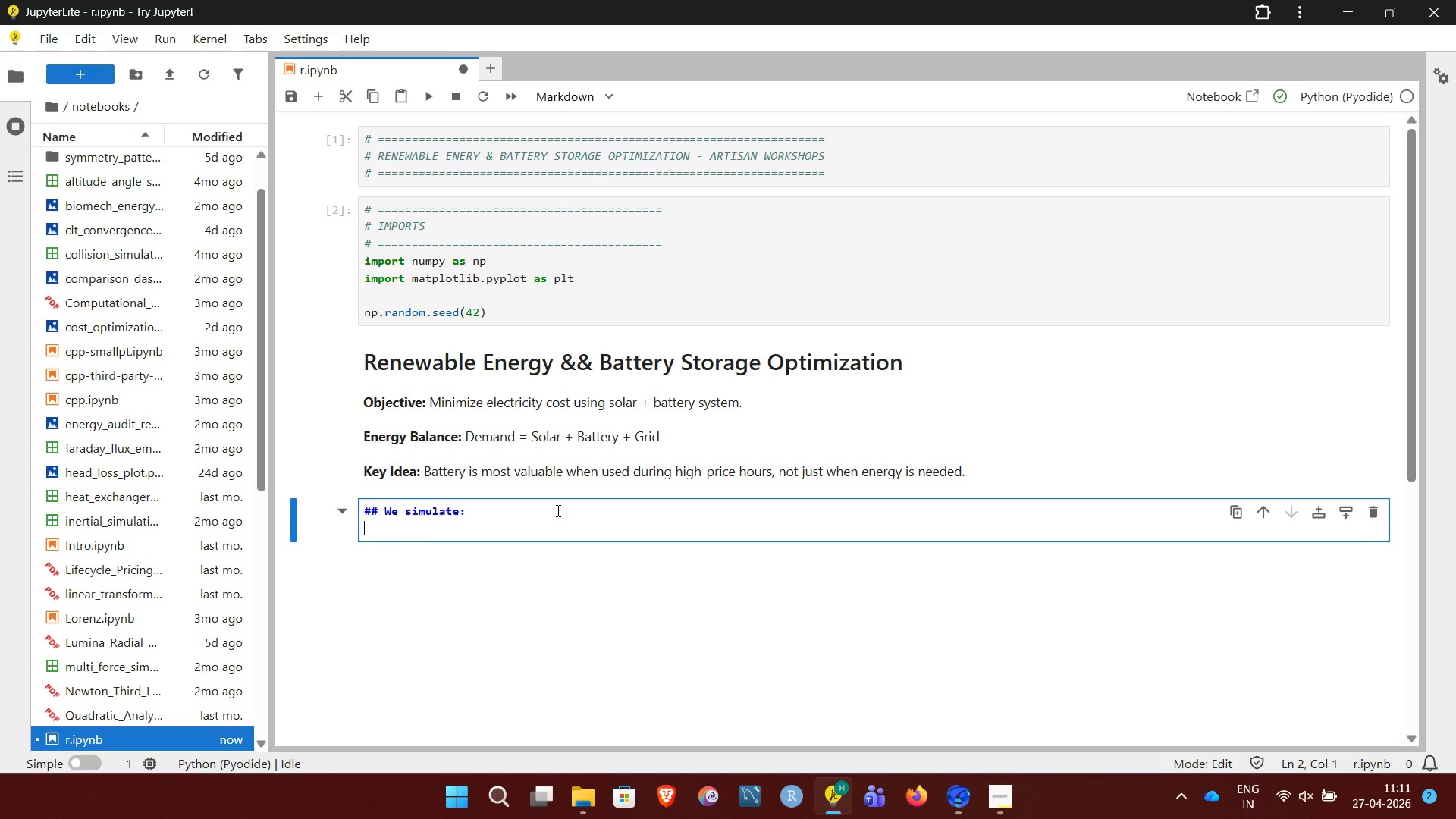 
 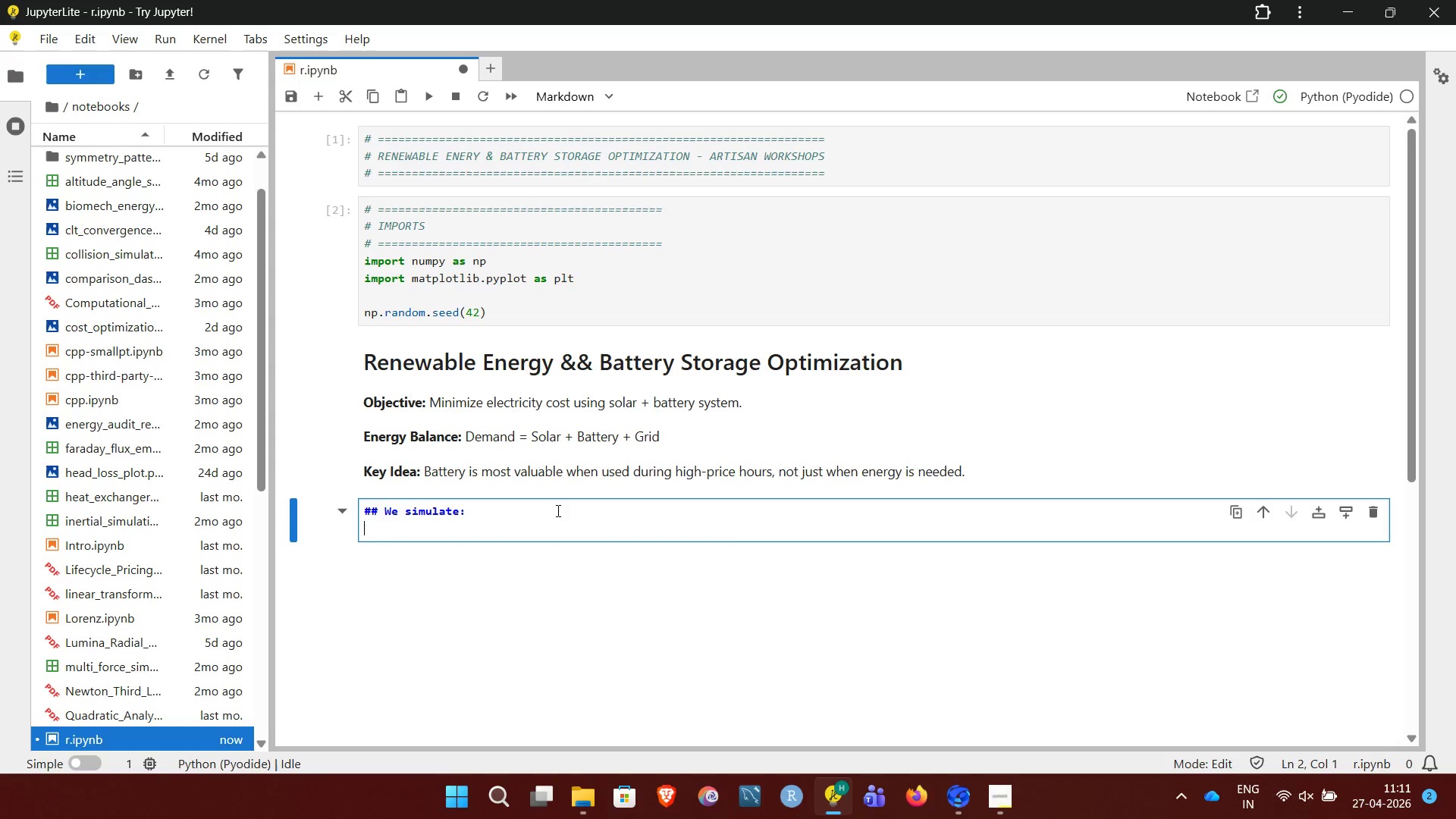 
key(Enter)
 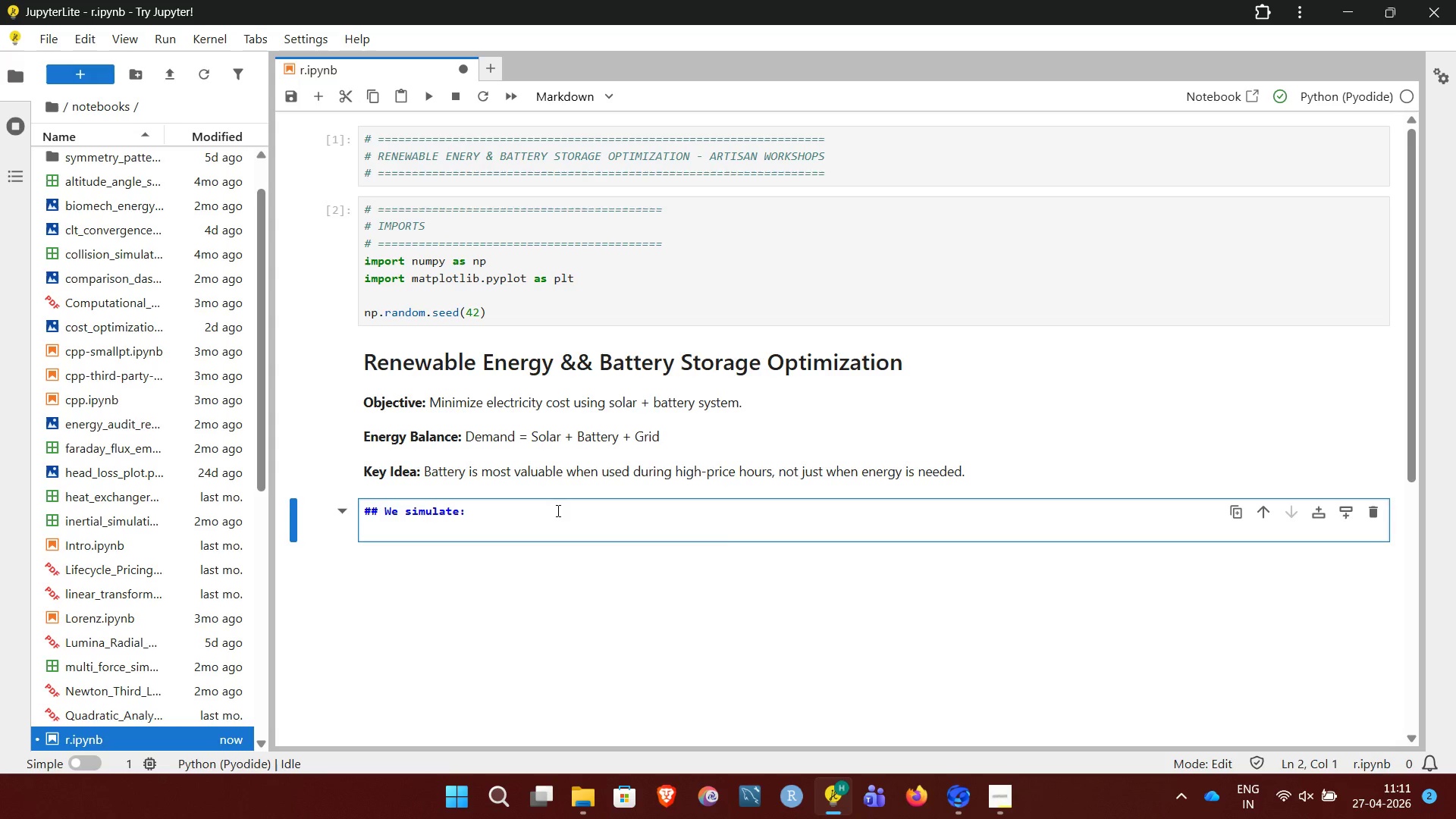 
type(- Solar -> bell curve ( midday peak))
 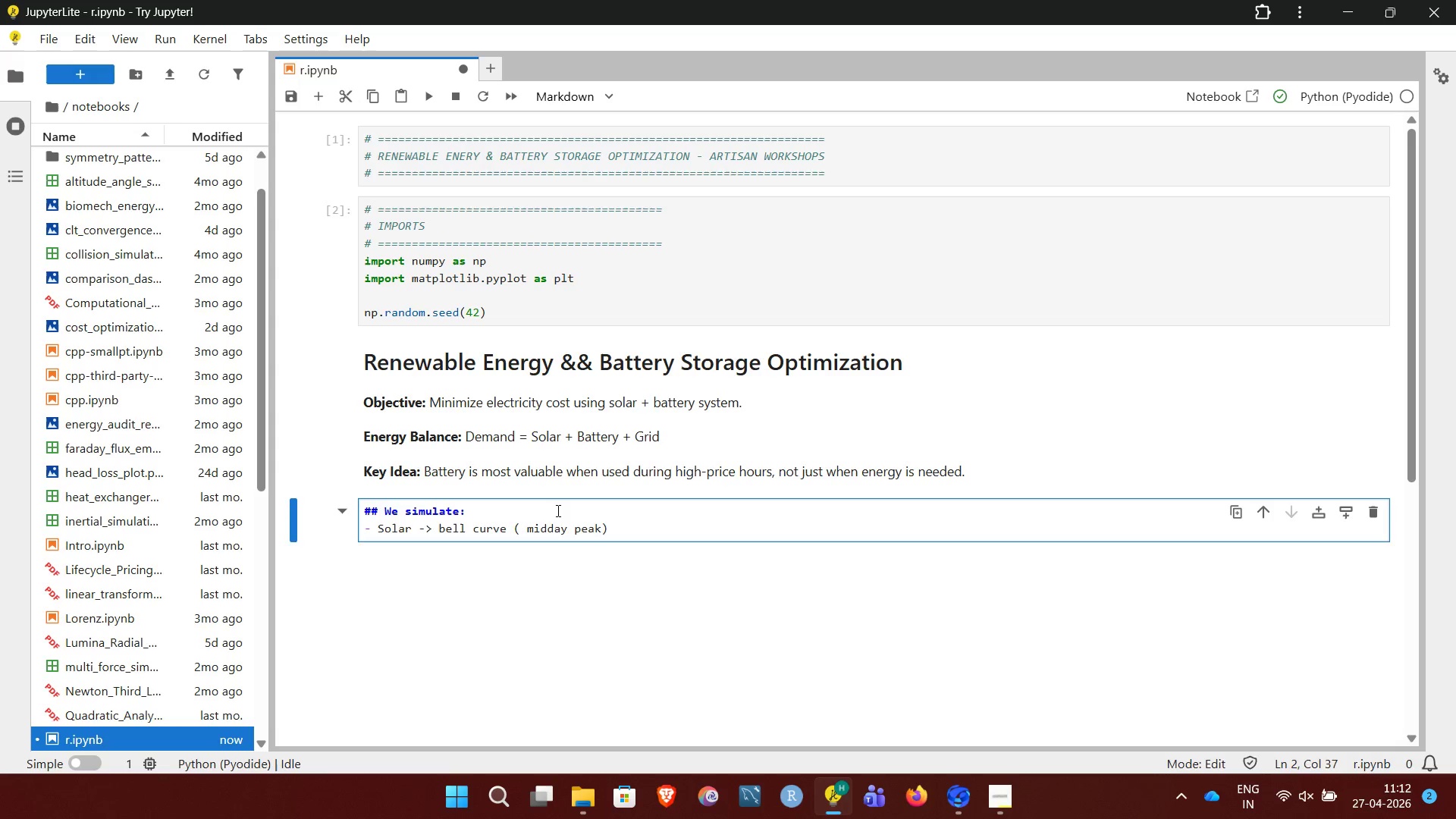 
key(Enter)
 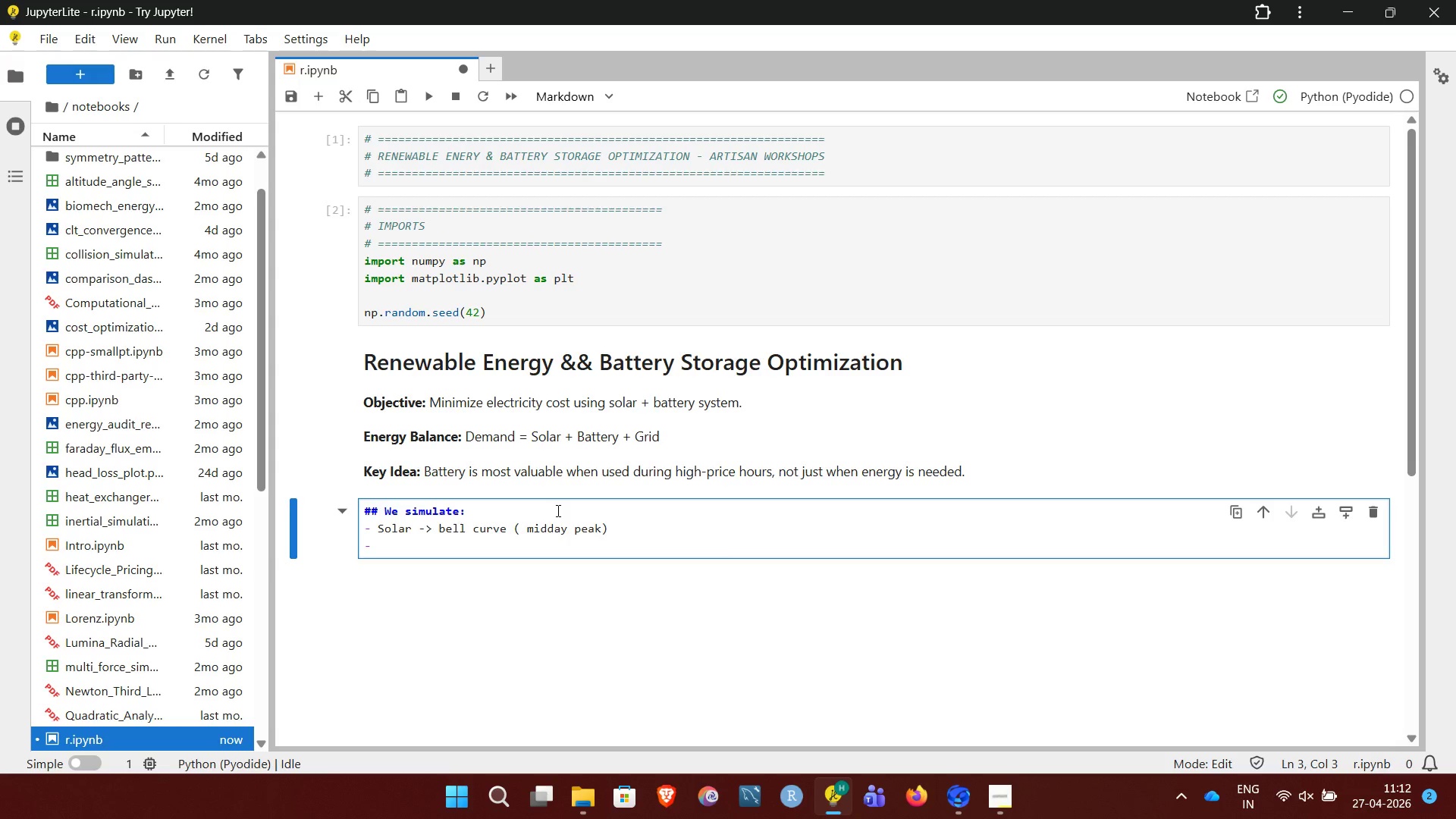 
type(Demand -> higher during working hours)
 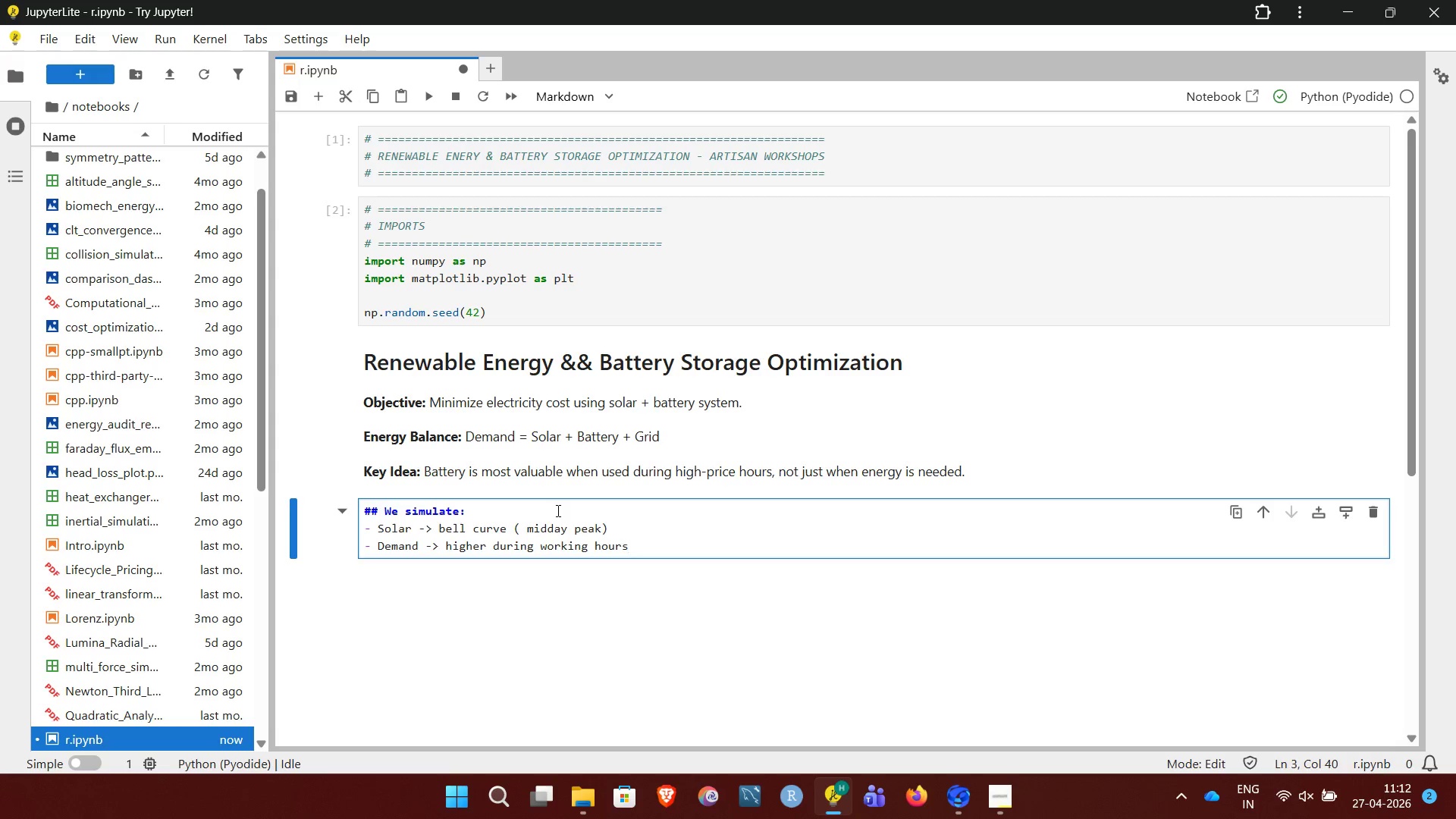 
key(Enter)
 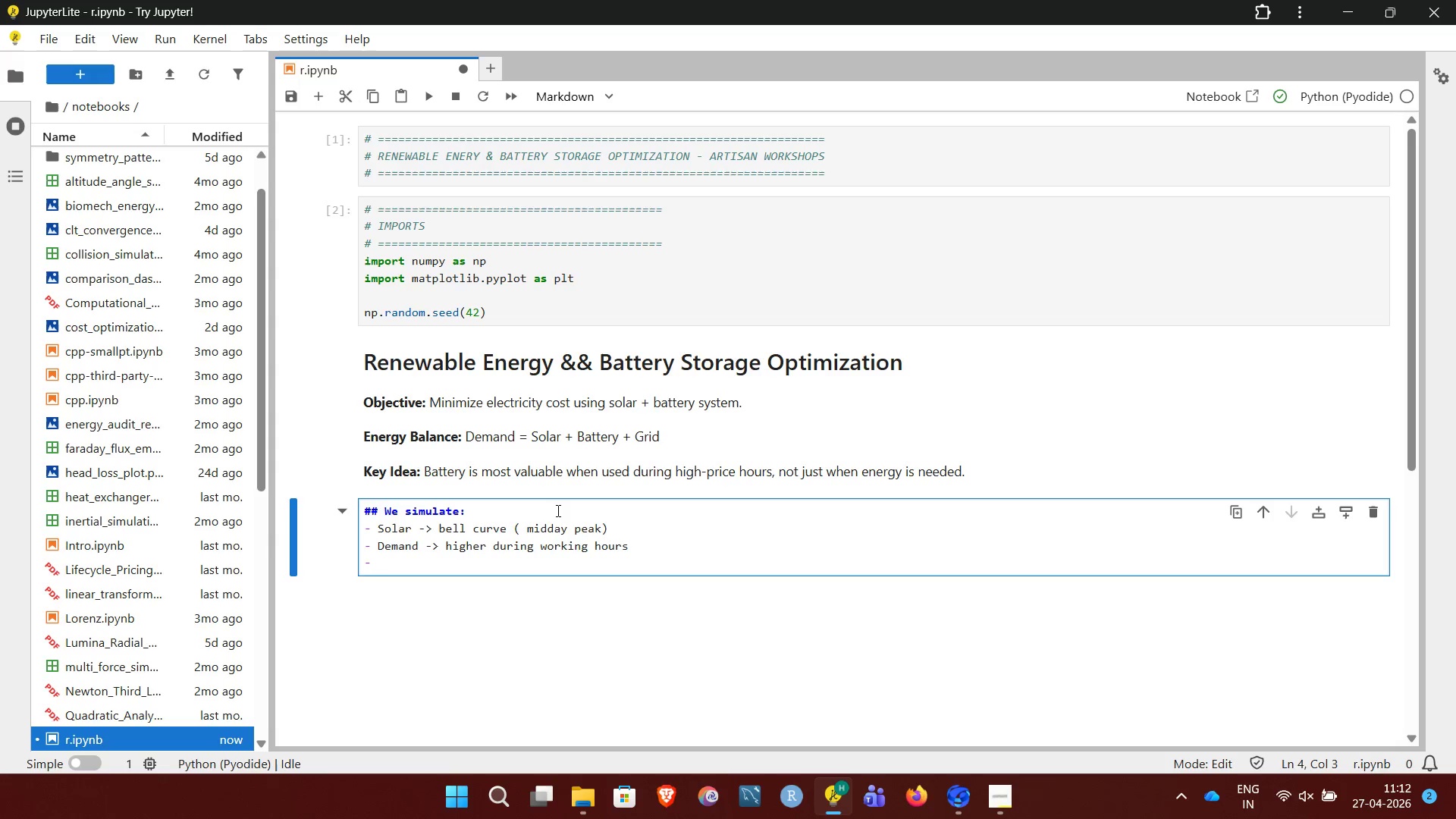 
type(TOU pricing -> peak (4 PM - 9 PM))
 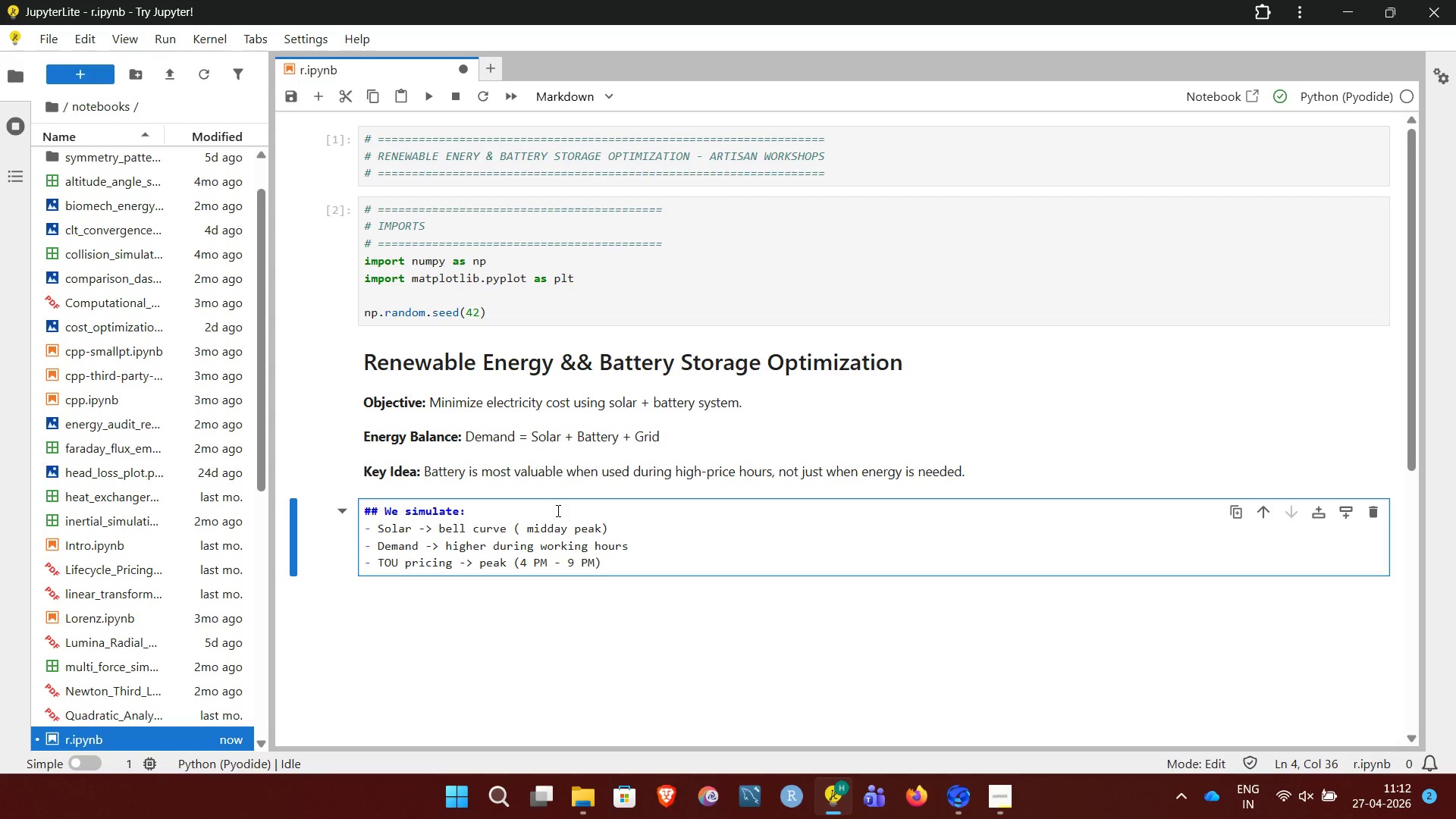 
hold_key(key=ShiftRight, duration=0.52)